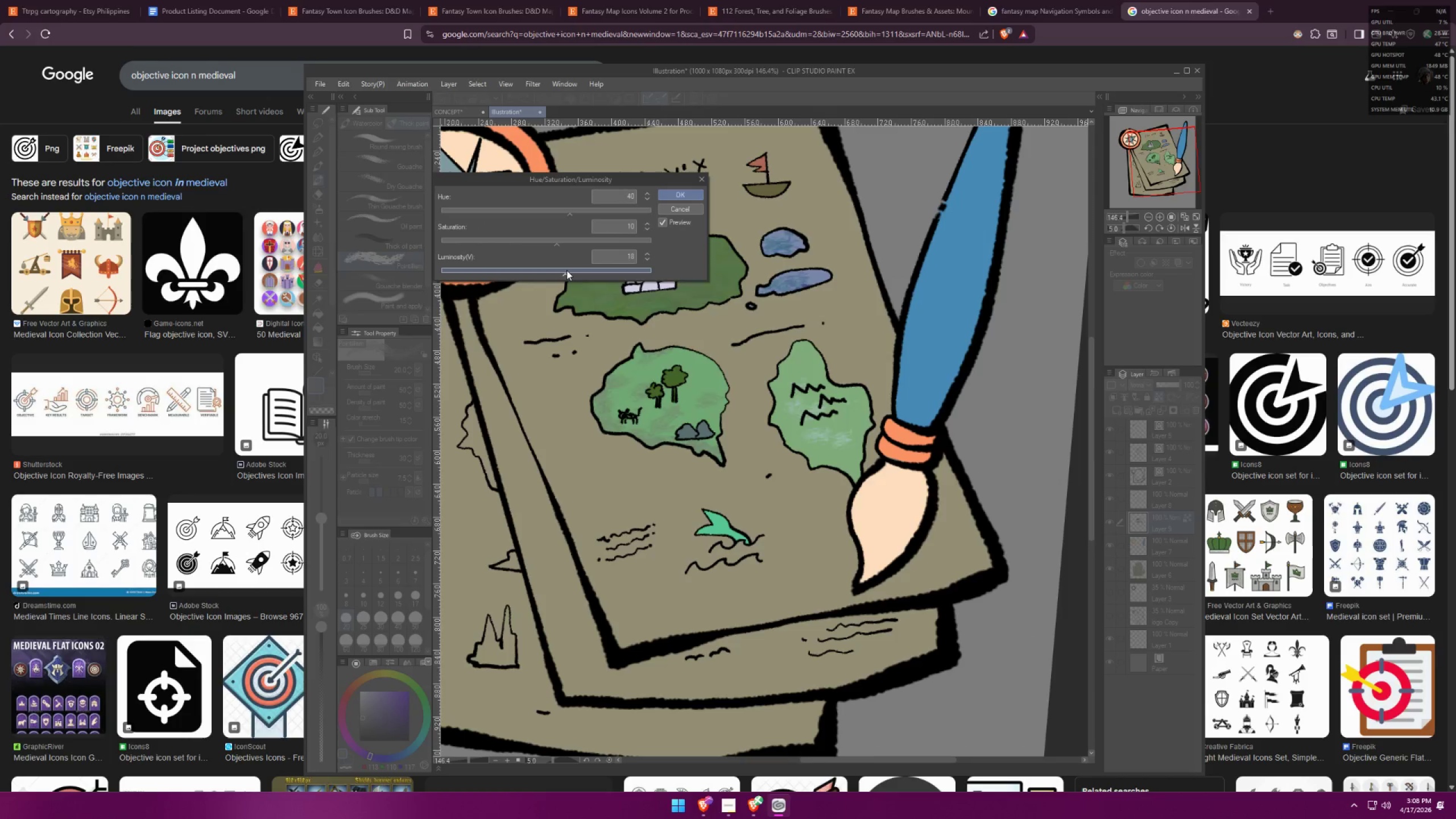 
left_click([479, 270])
 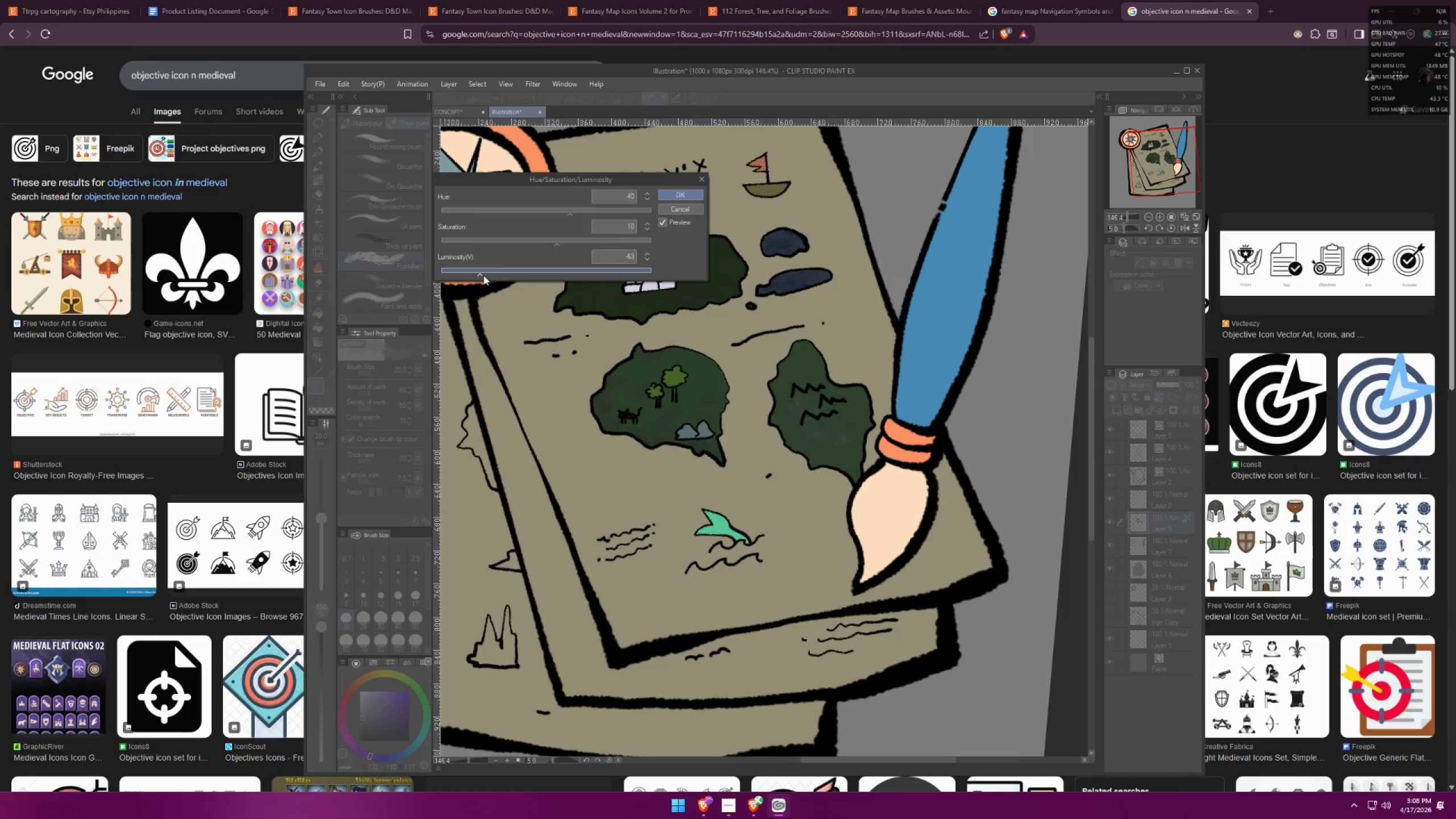 
left_click([508, 276])
 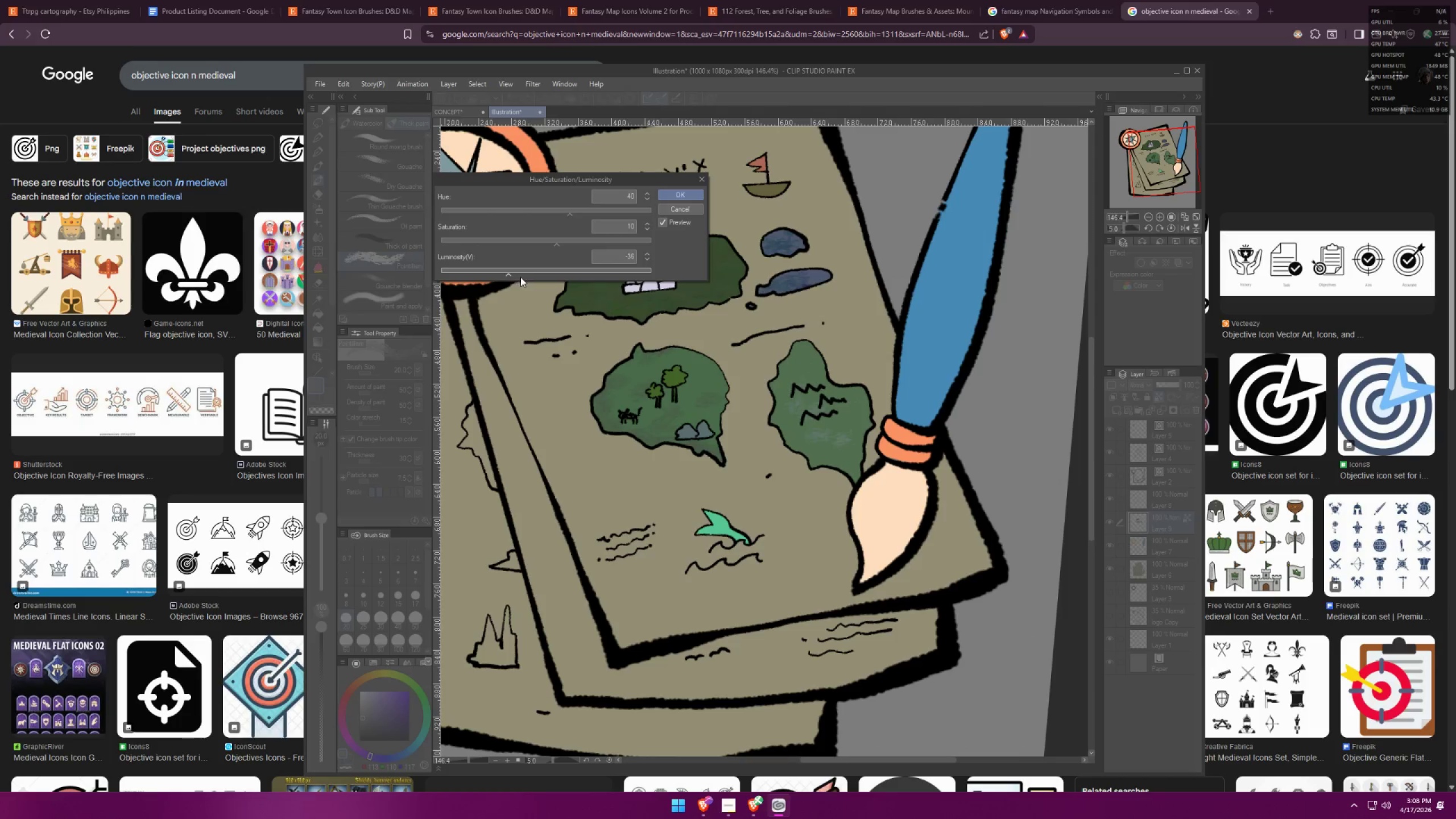 
scroll: coordinate [790, 404], scroll_direction: down, amount: 6.0
 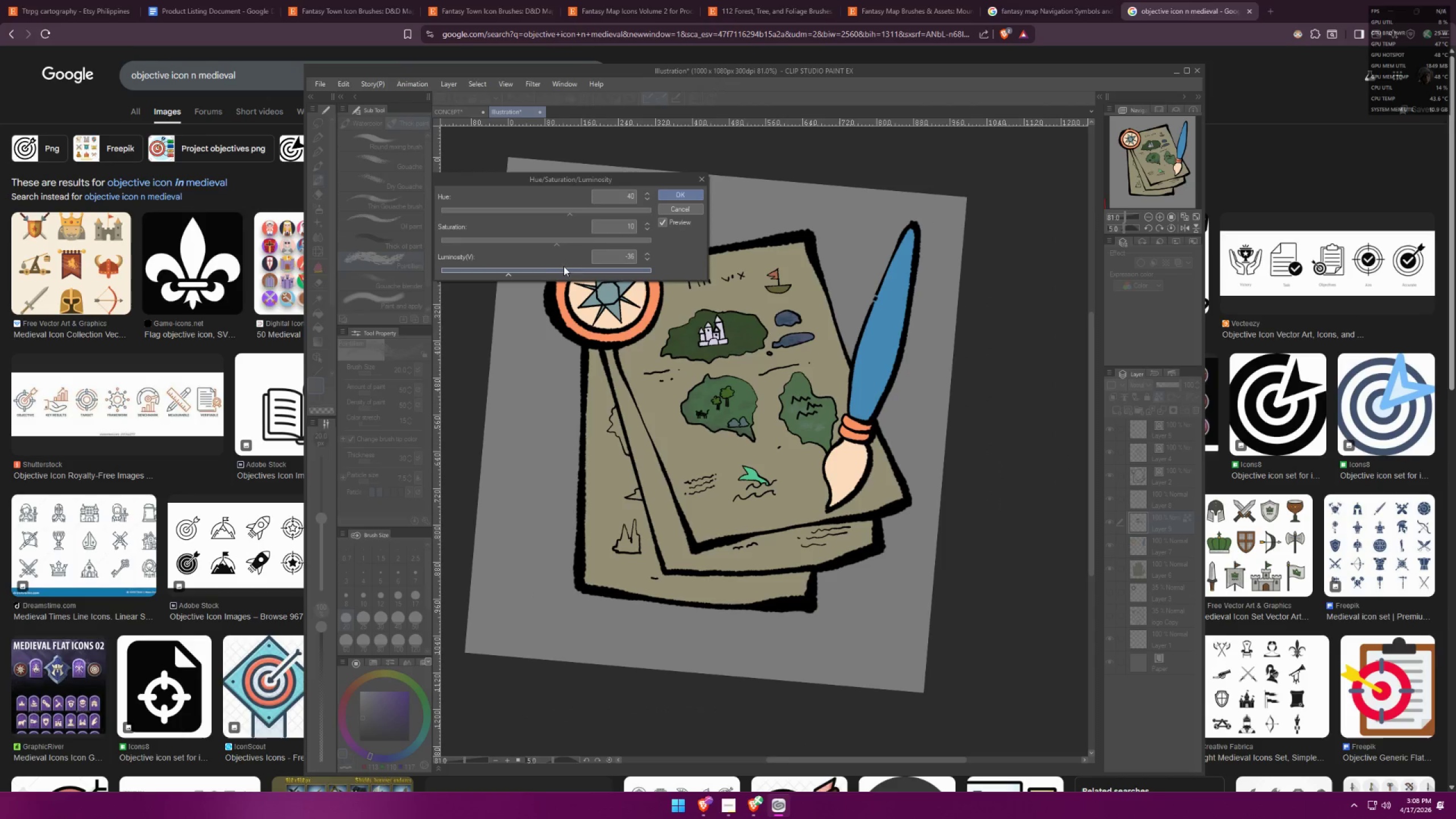 
left_click([534, 272])
 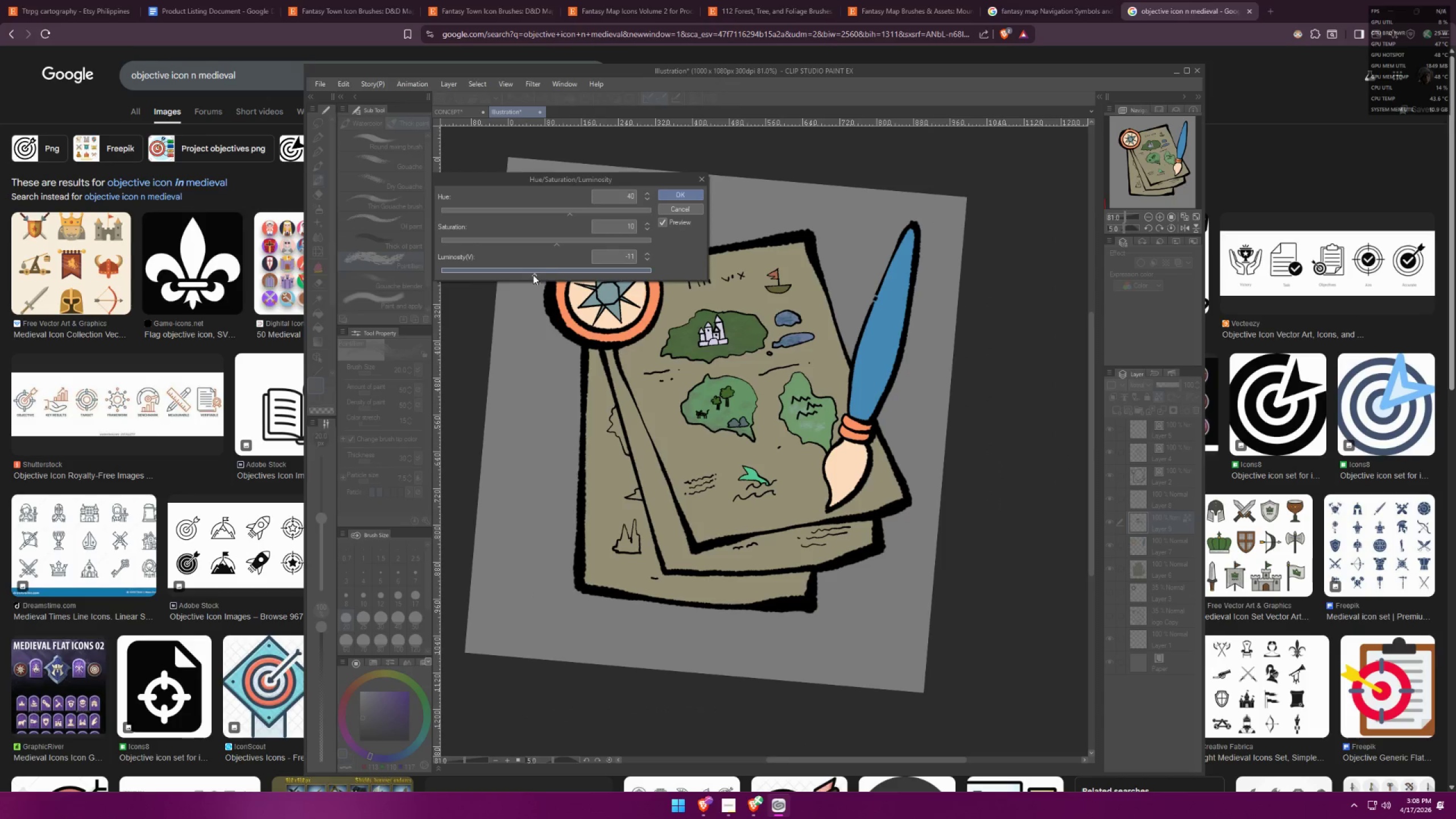 
double_click([543, 275])
 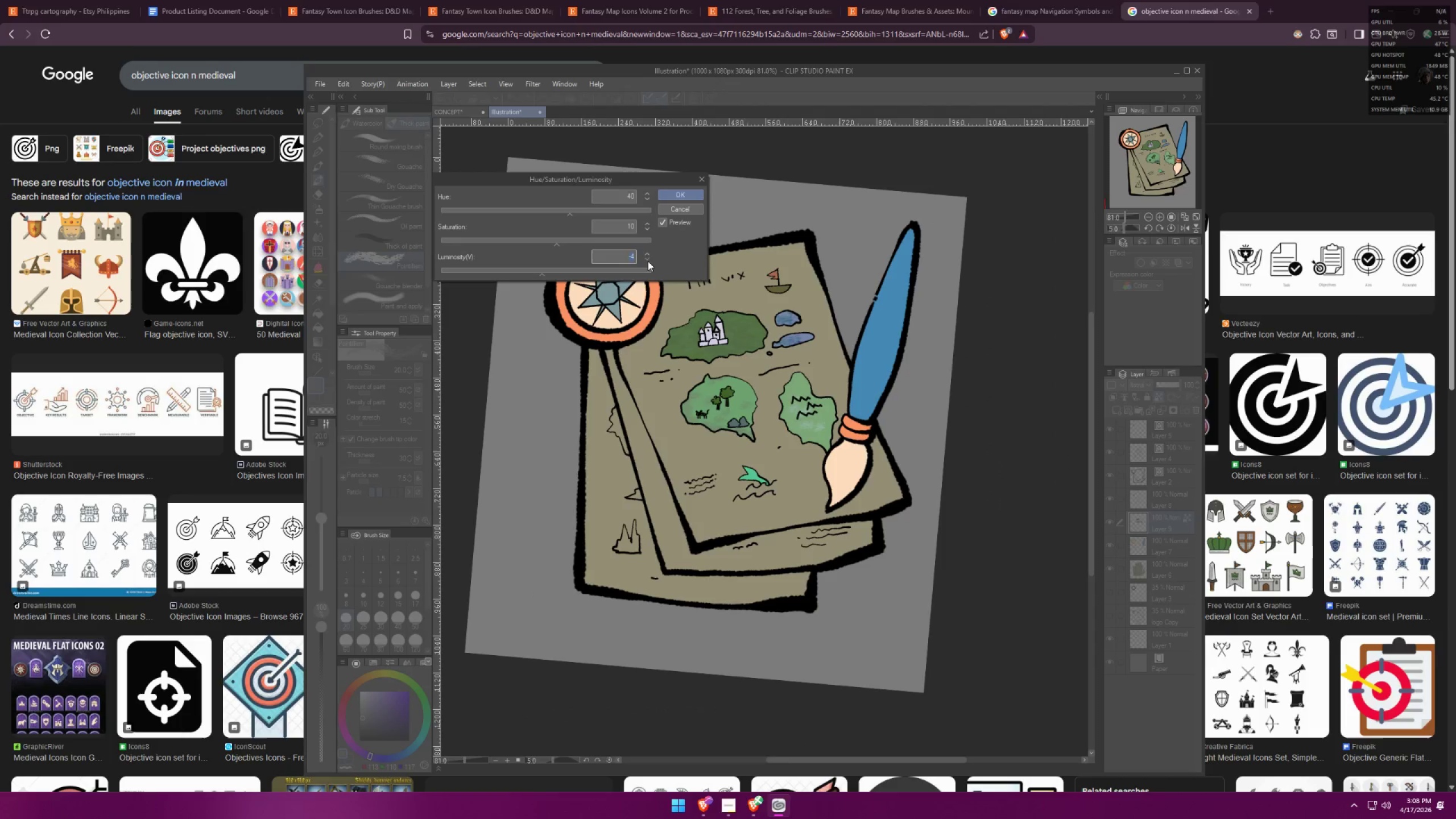 
double_click([649, 257])
 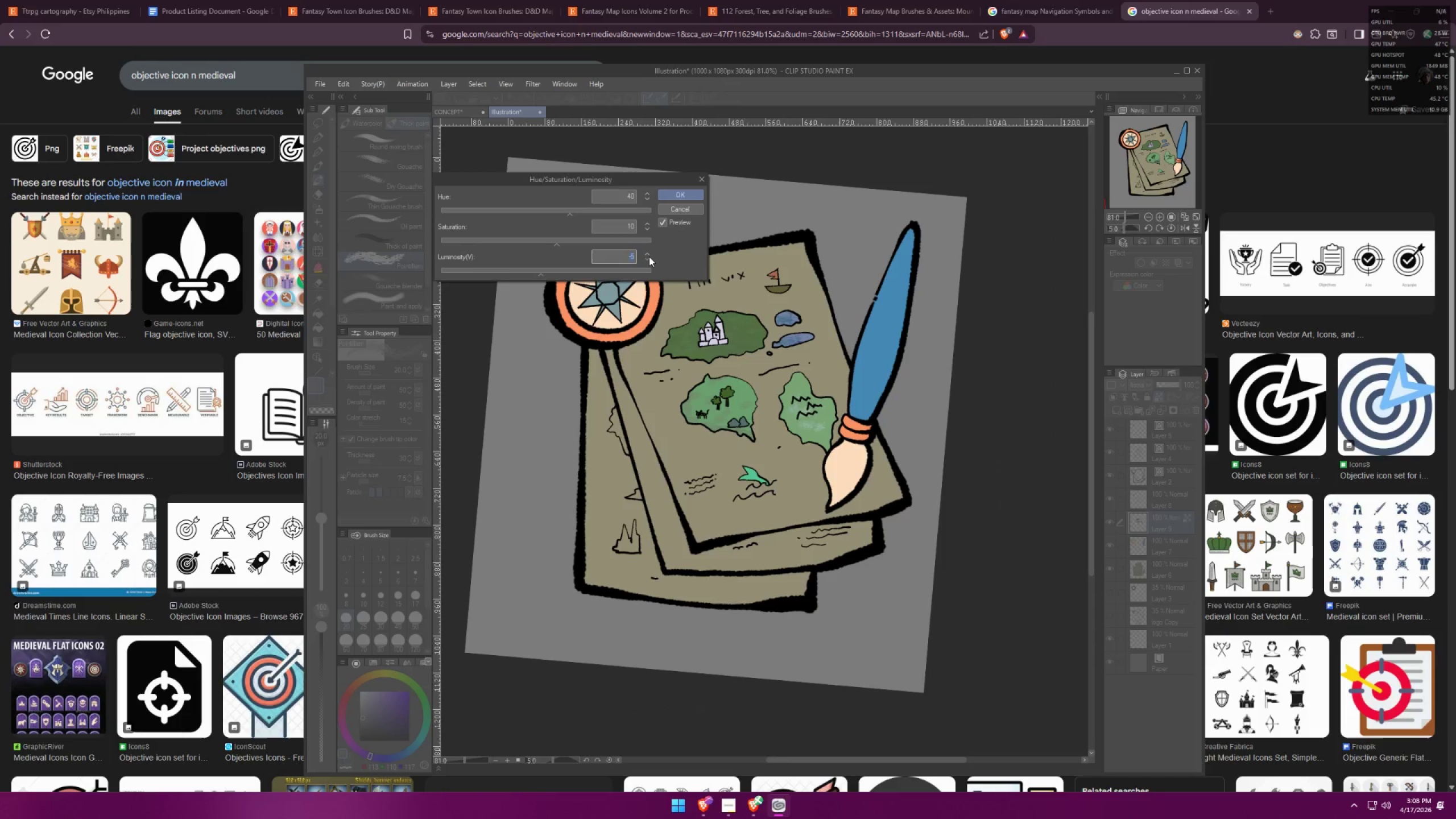 
triple_click([649, 257])
 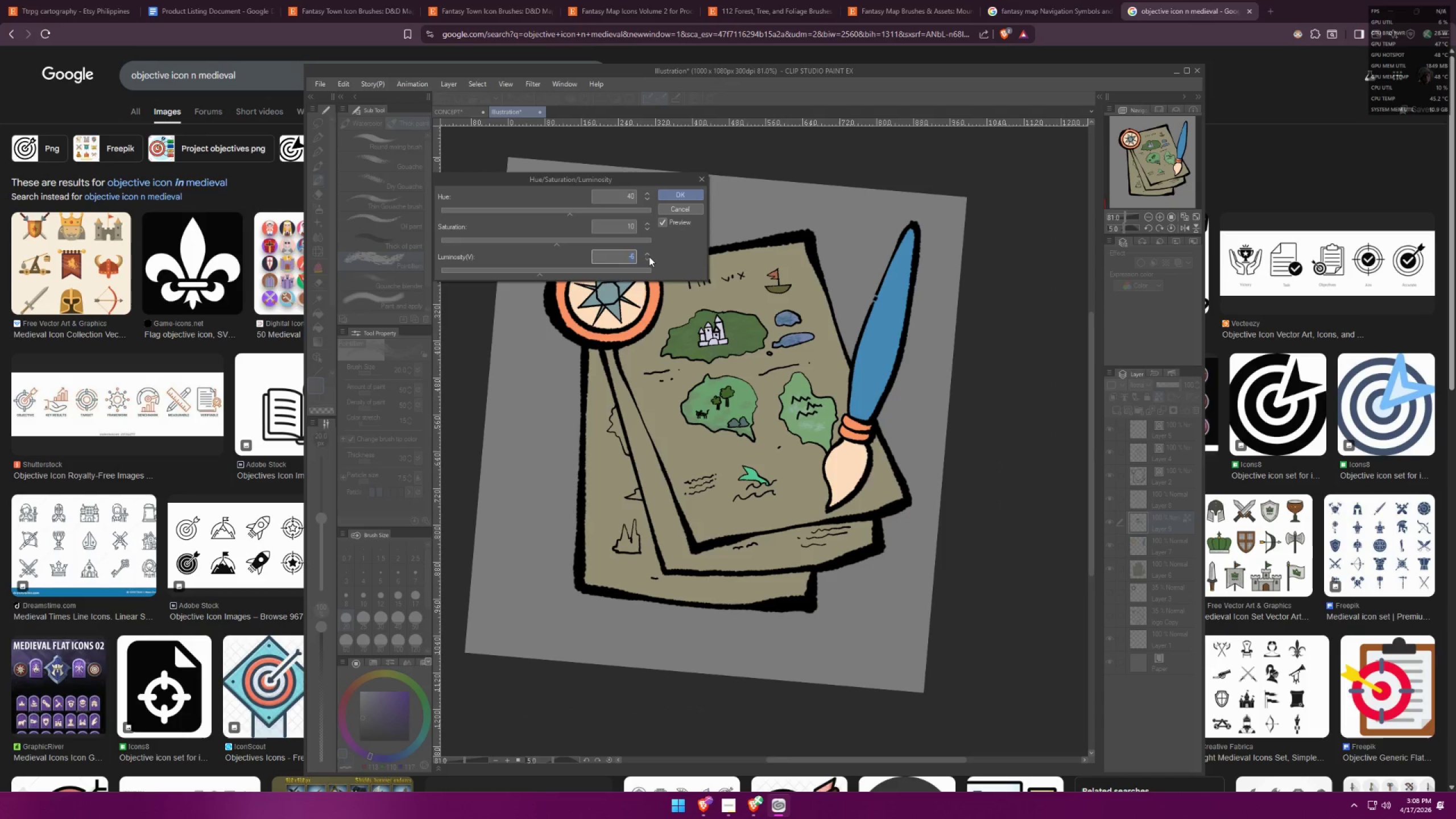 
triple_click([649, 257])
 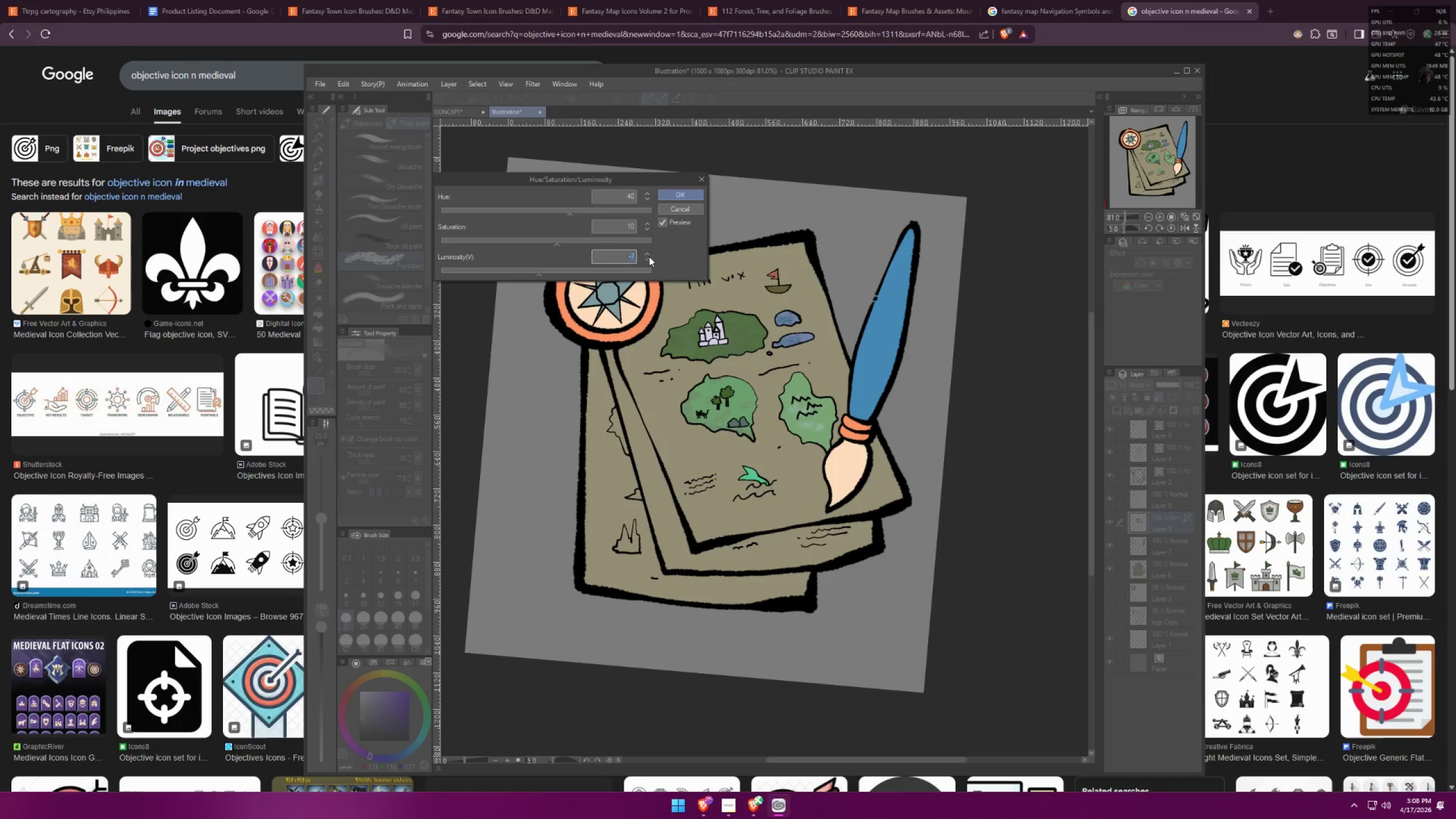 
triple_click([649, 257])
 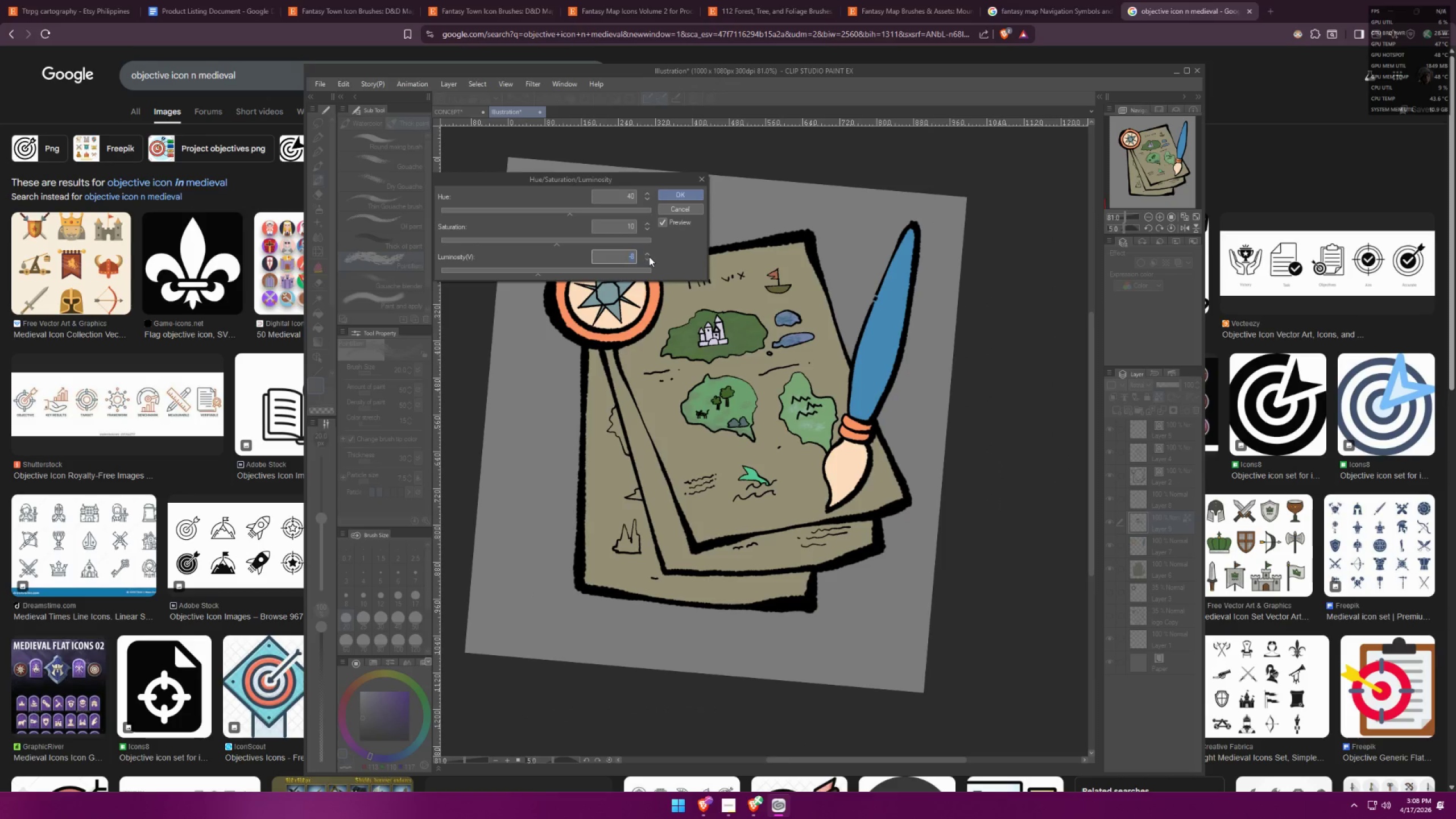 
triple_click([650, 264])
 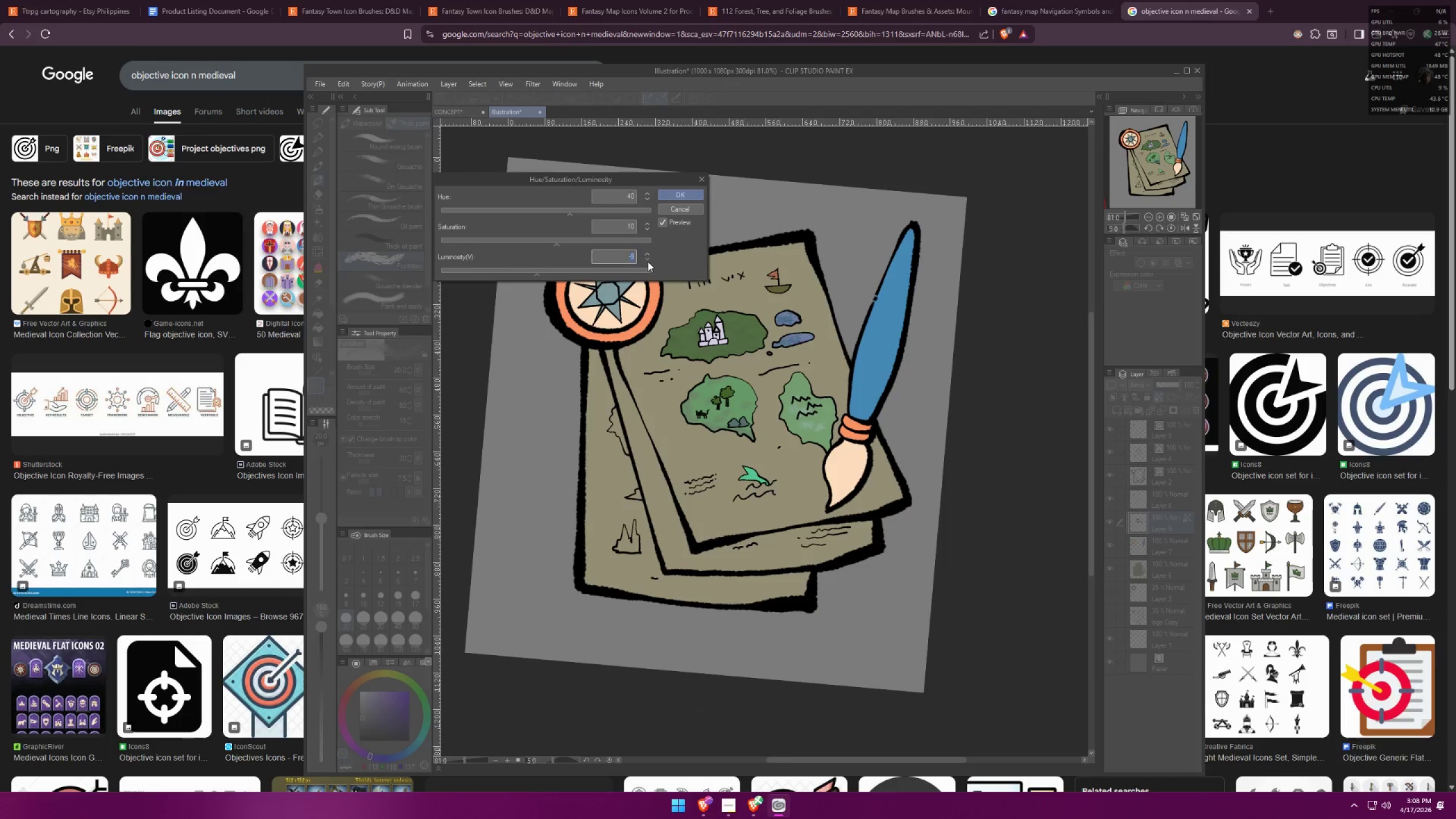 
triple_click([648, 262])
 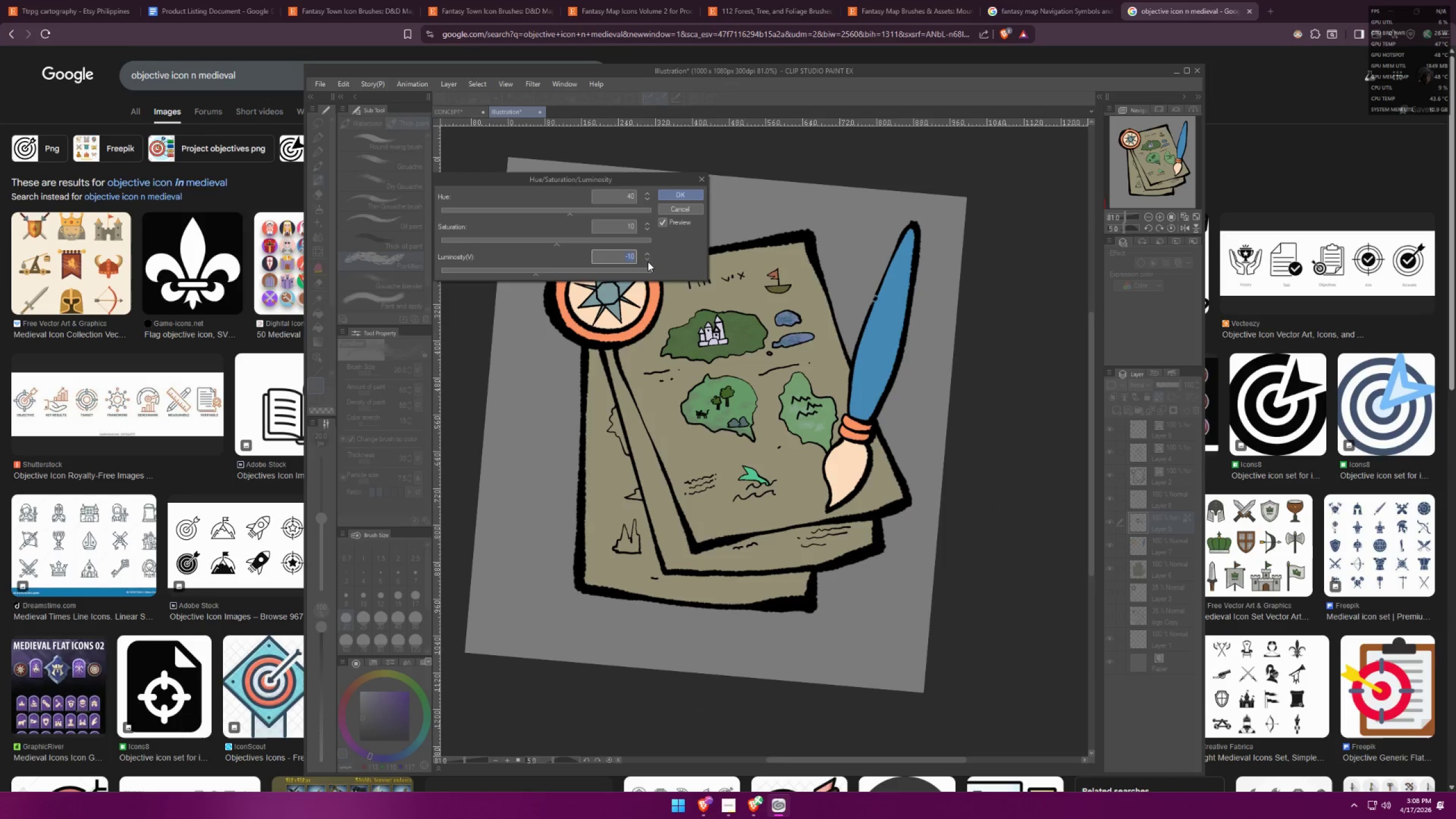 
triple_click([648, 262])
 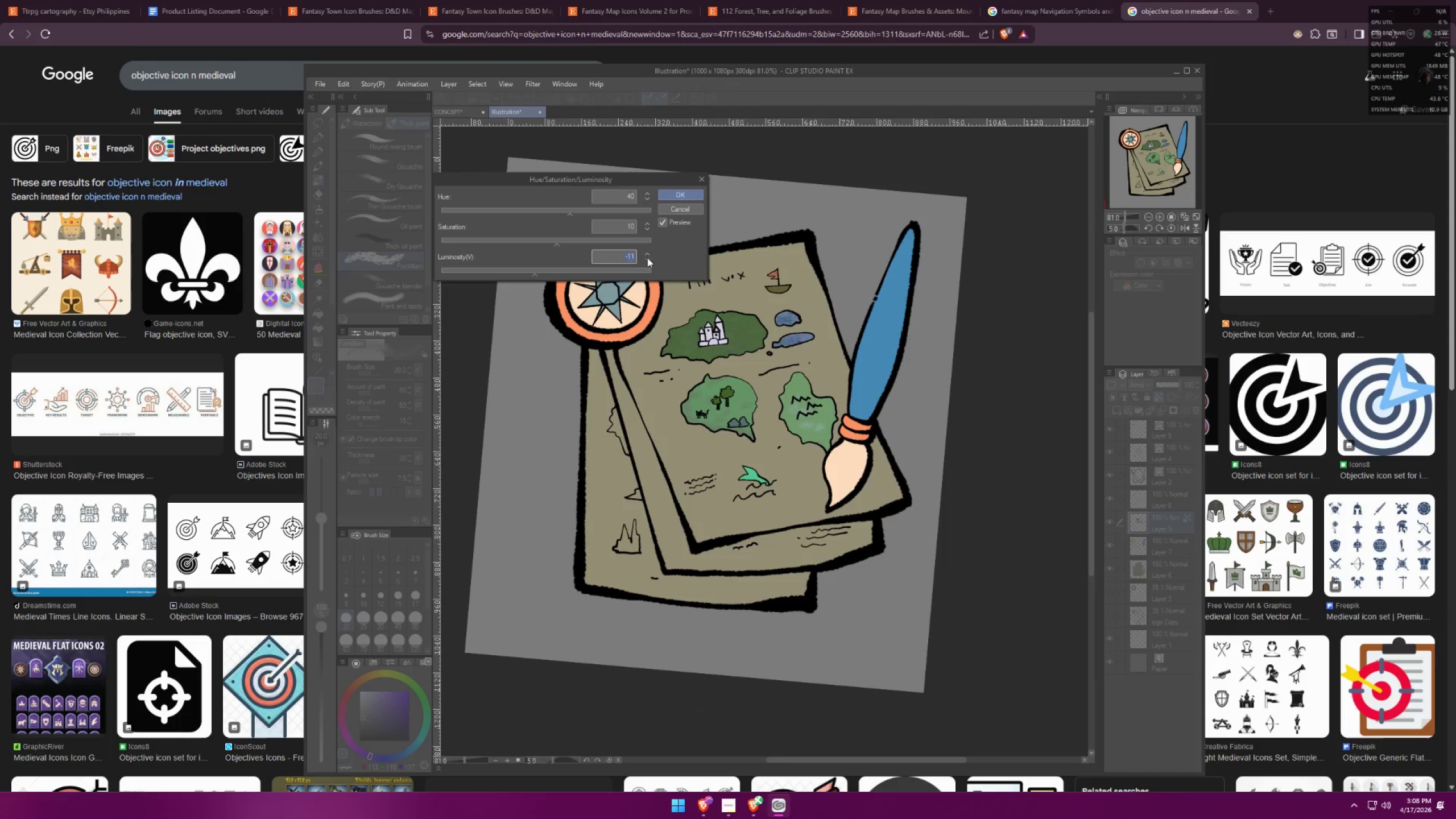 
triple_click([647, 254])
 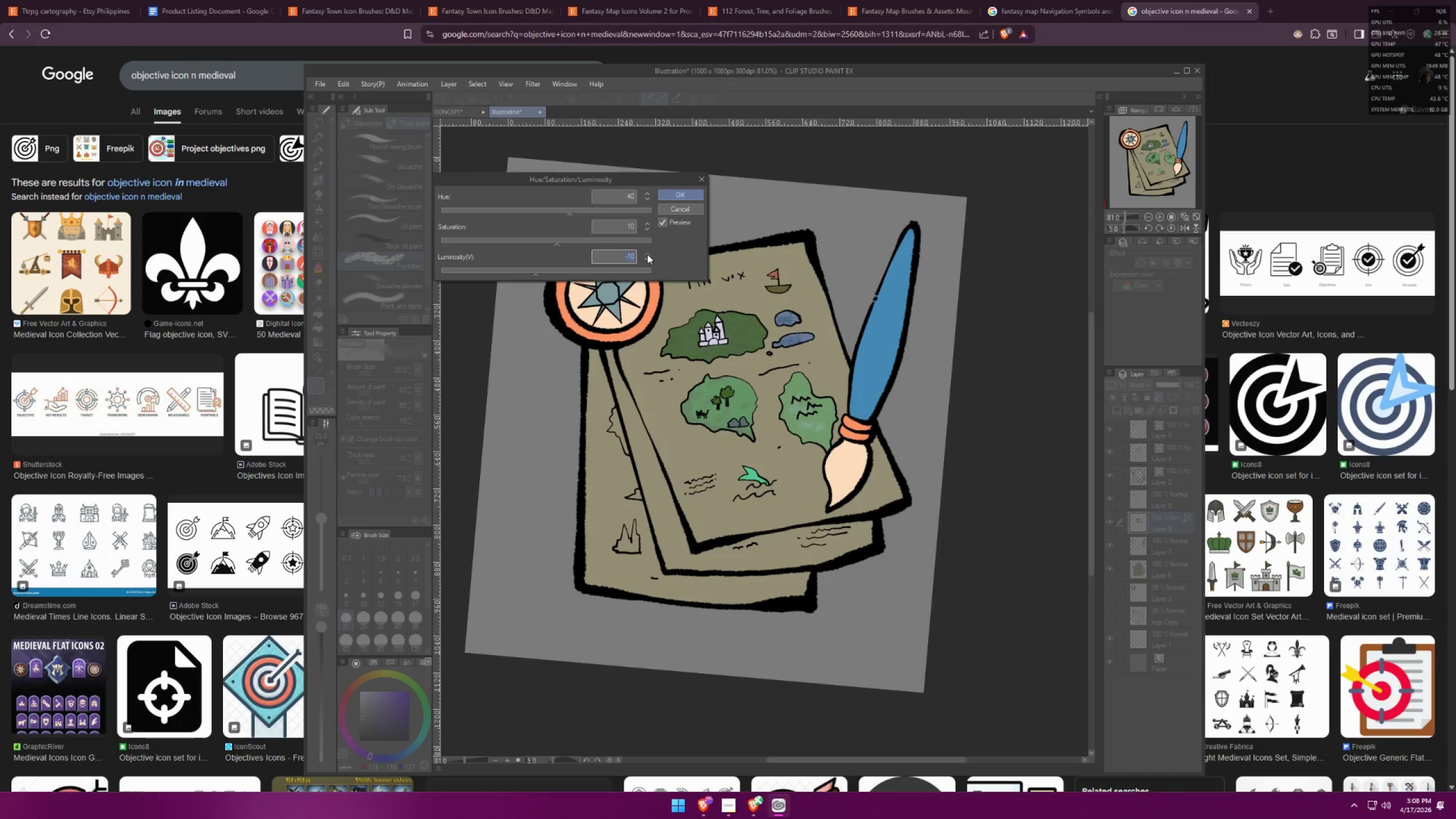 
triple_click([647, 255])
 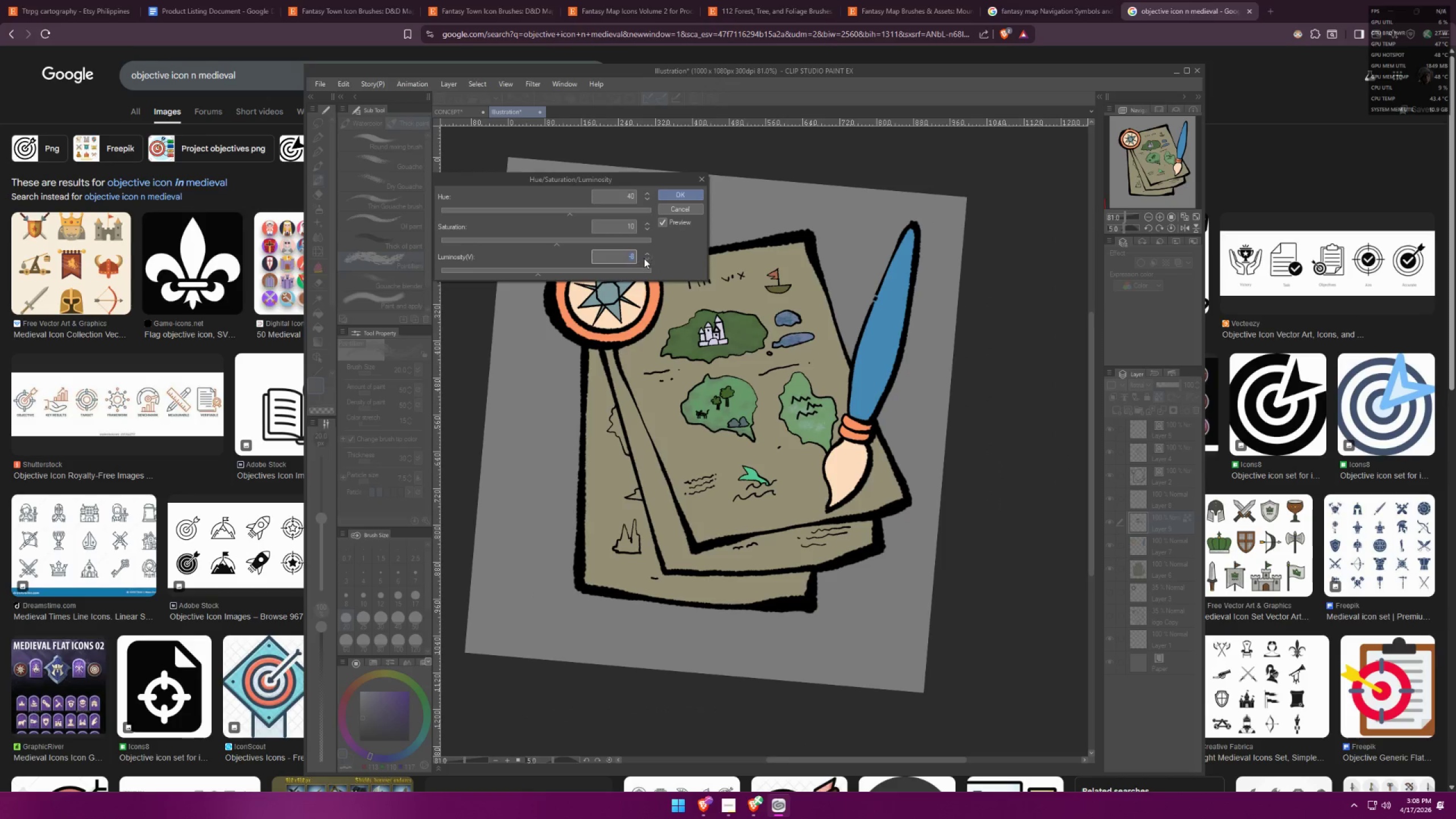 
triple_click([647, 255])
 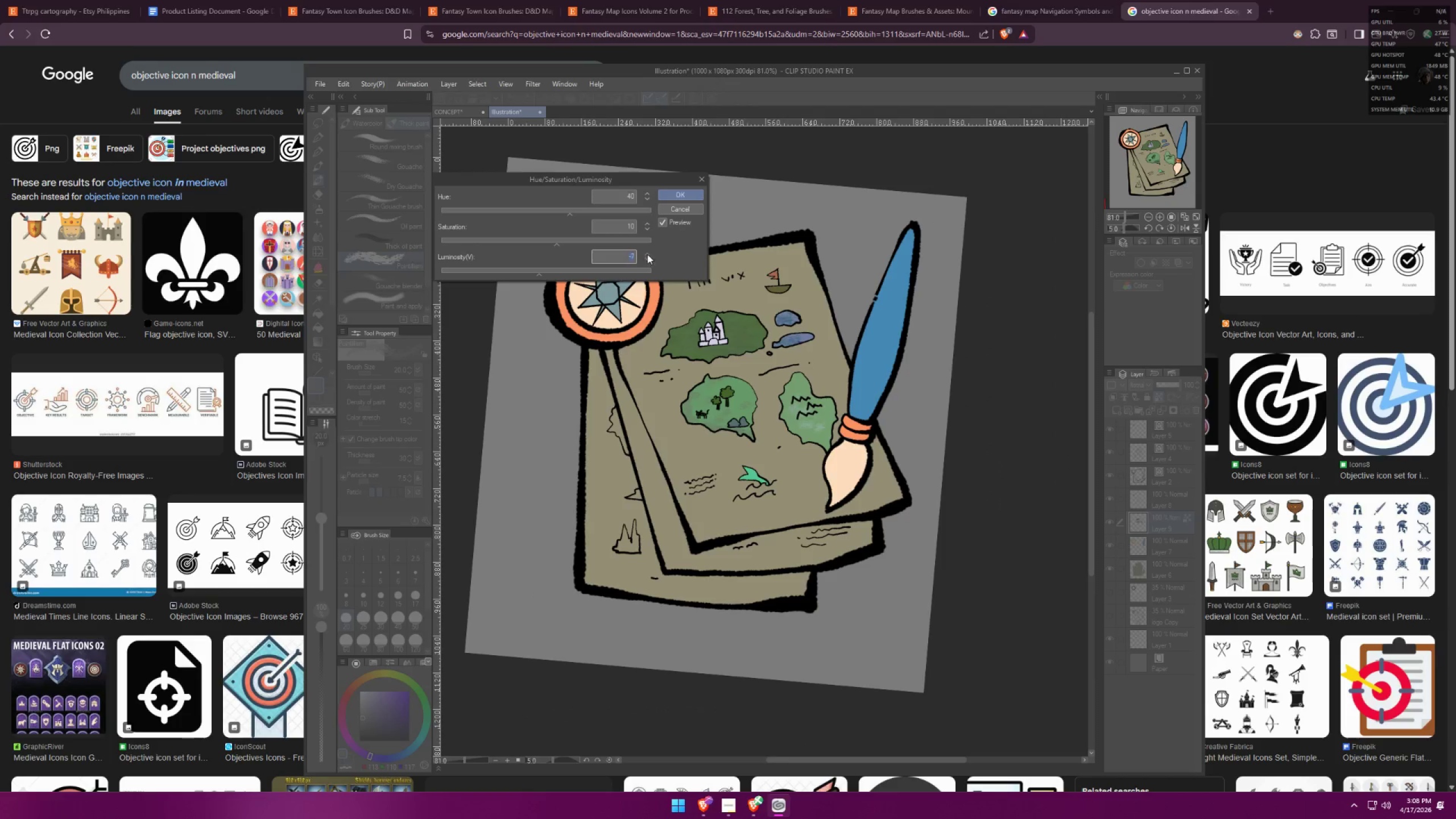 
triple_click([648, 254])
 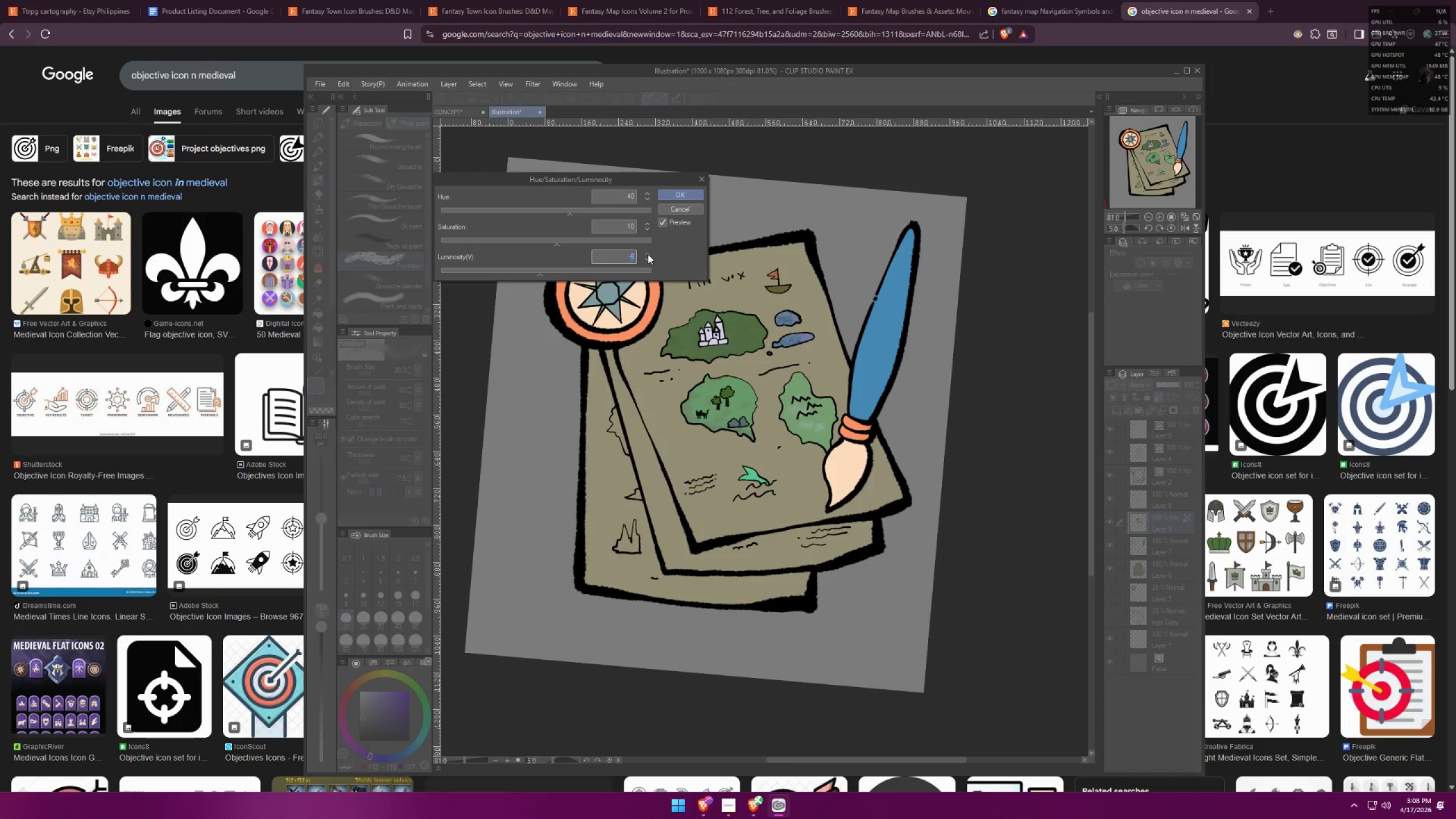 
triple_click([648, 254])
 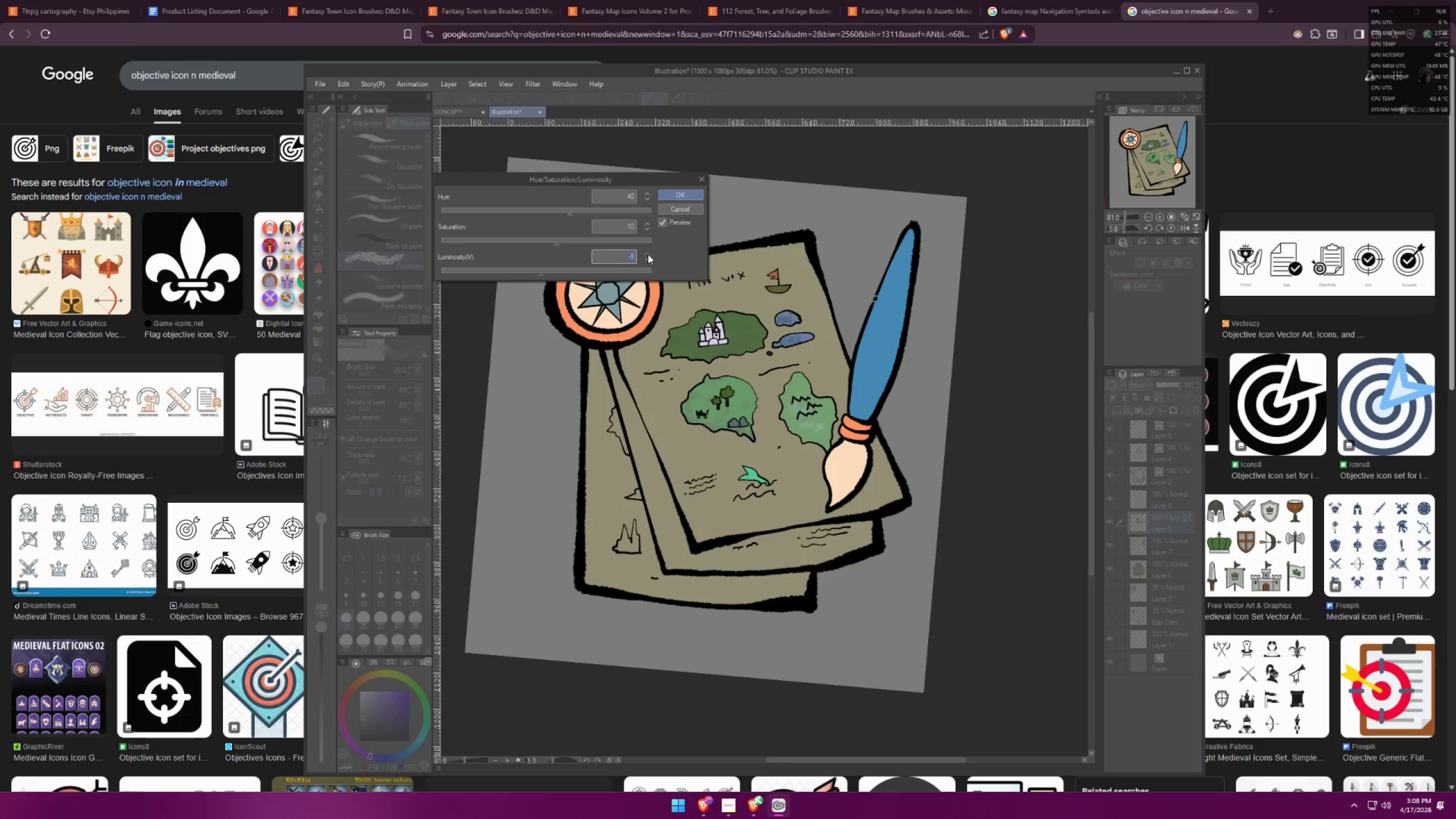 
triple_click([648, 254])
 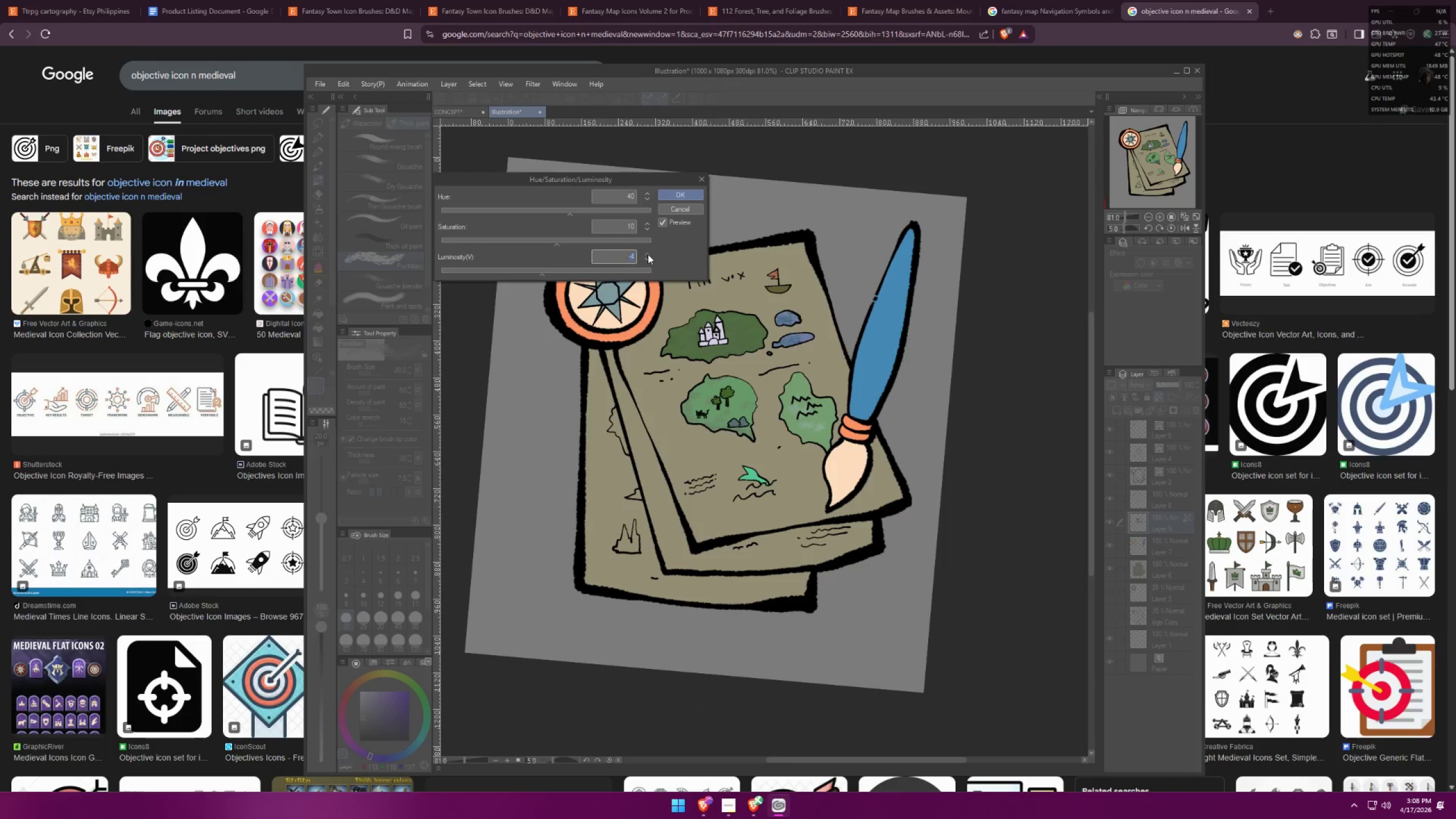 
triple_click([648, 254])
 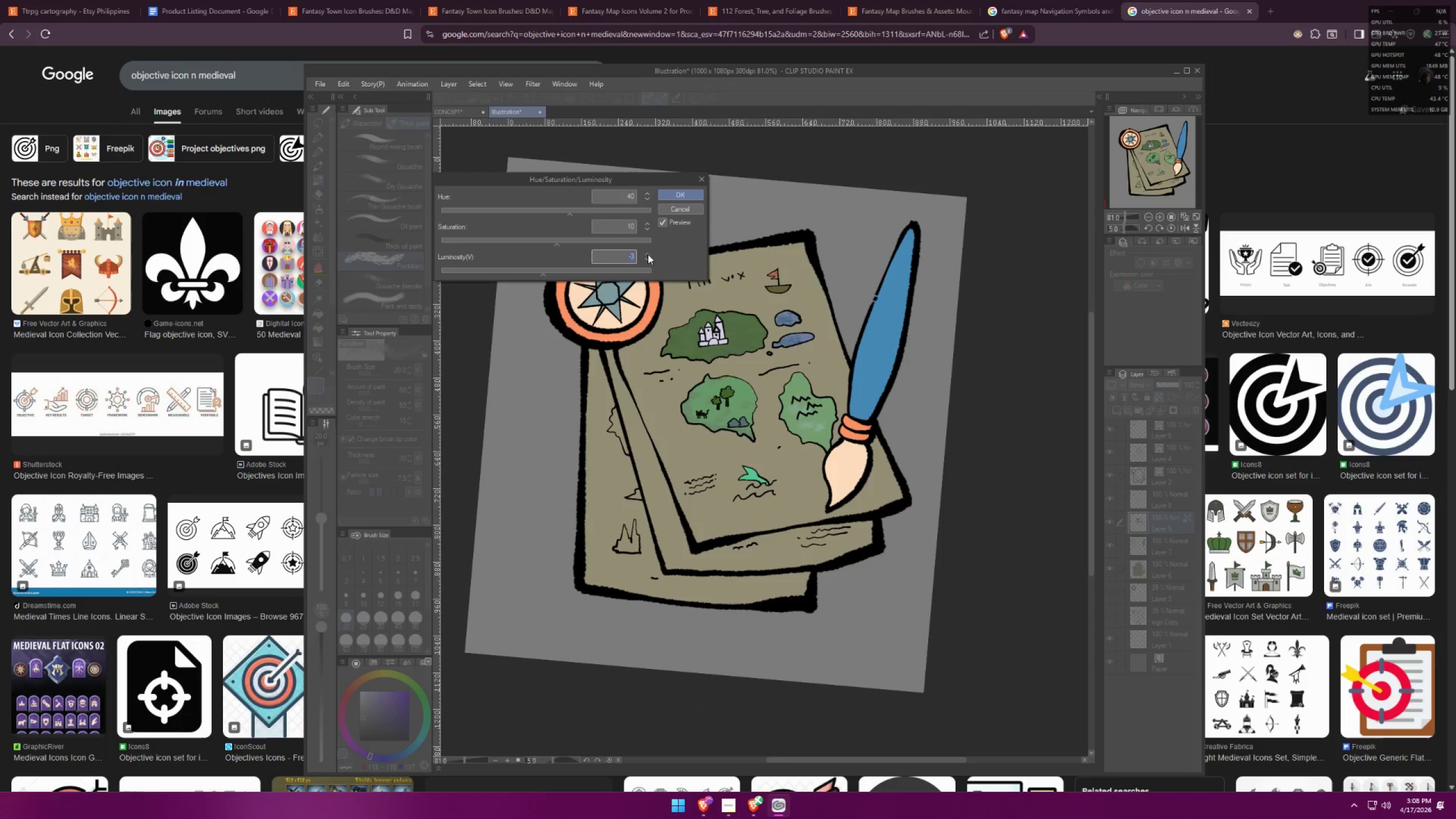 
triple_click([648, 254])
 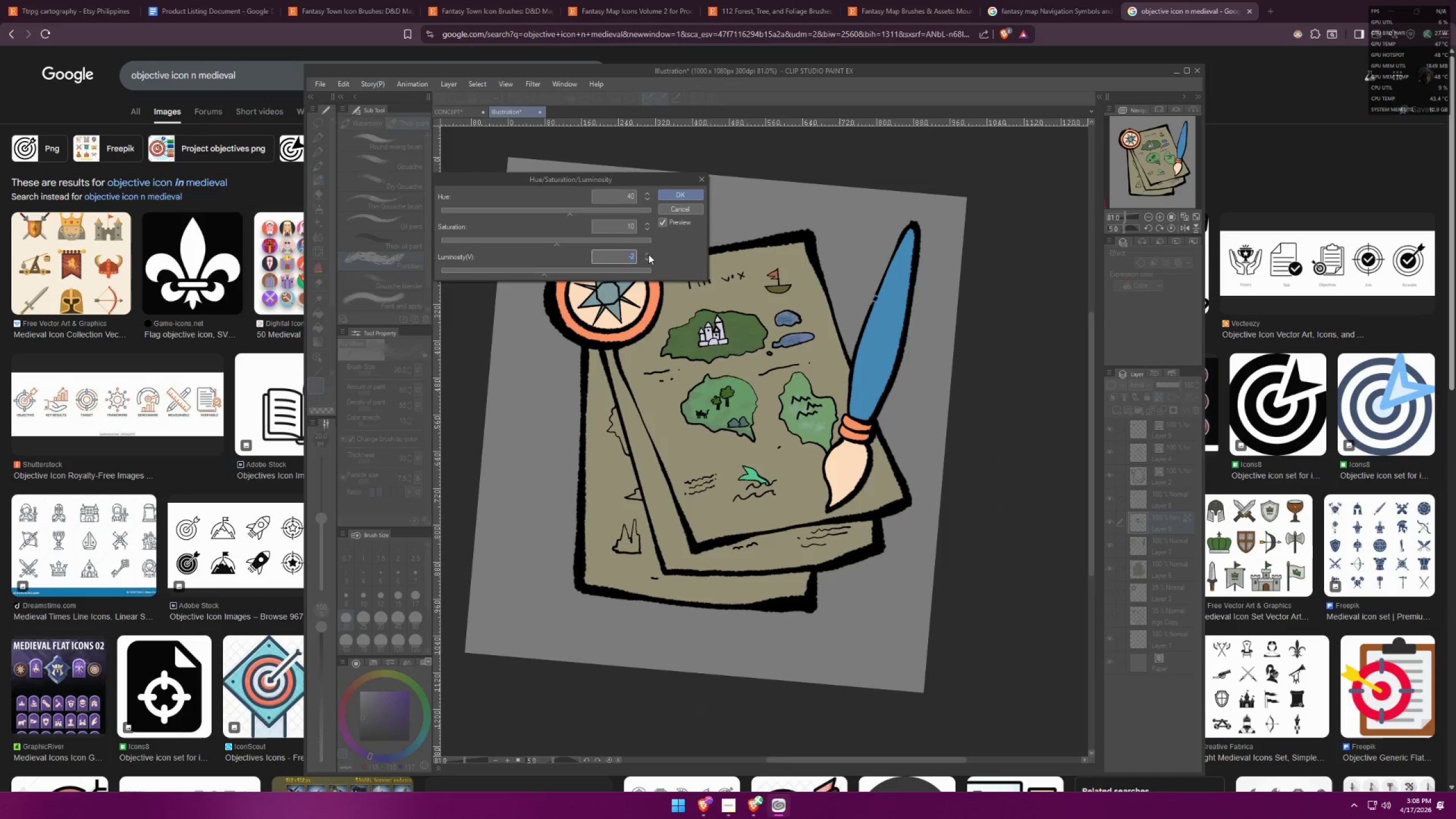 
triple_click([648, 254])
 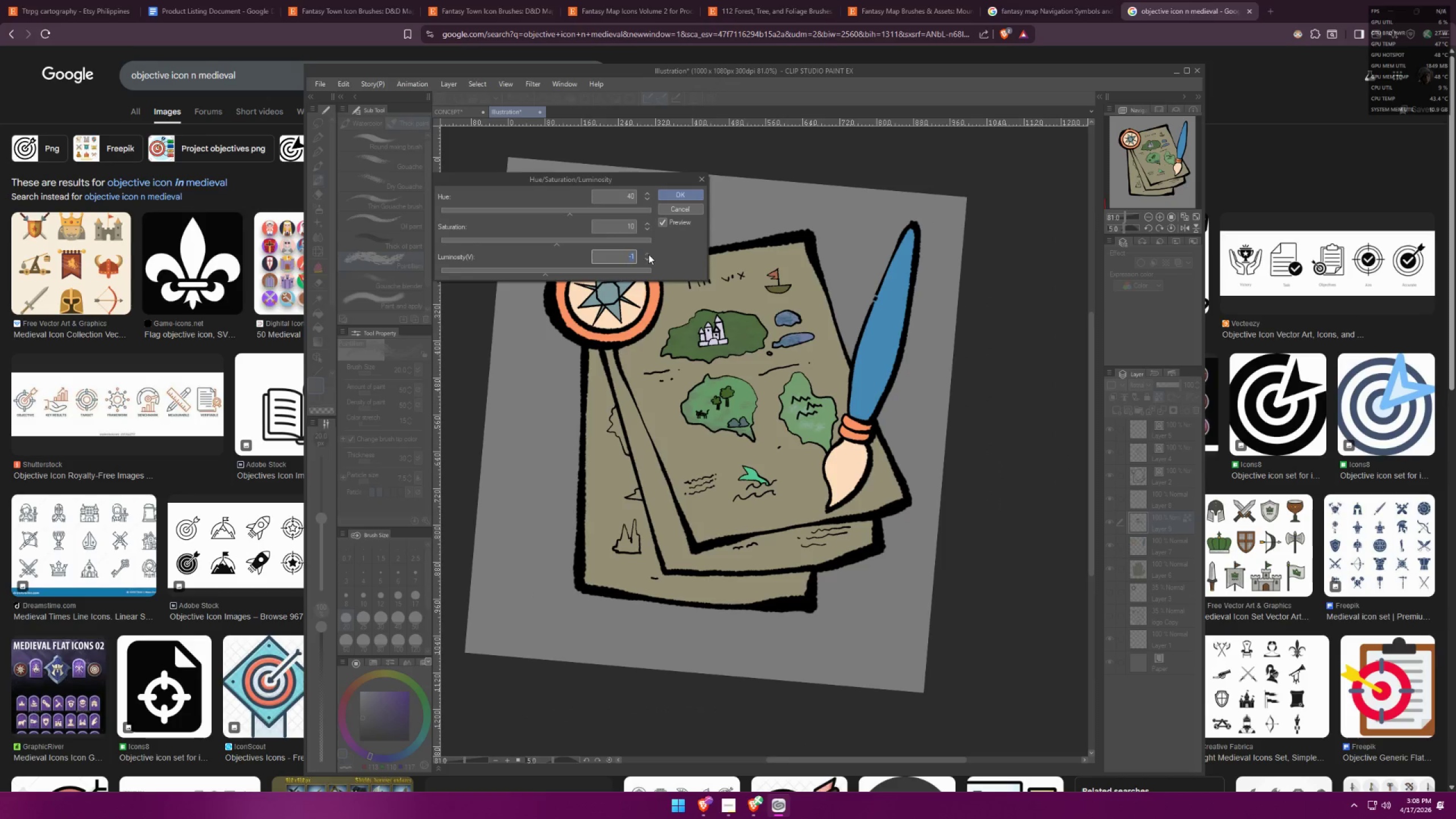 
triple_click([648, 254])
 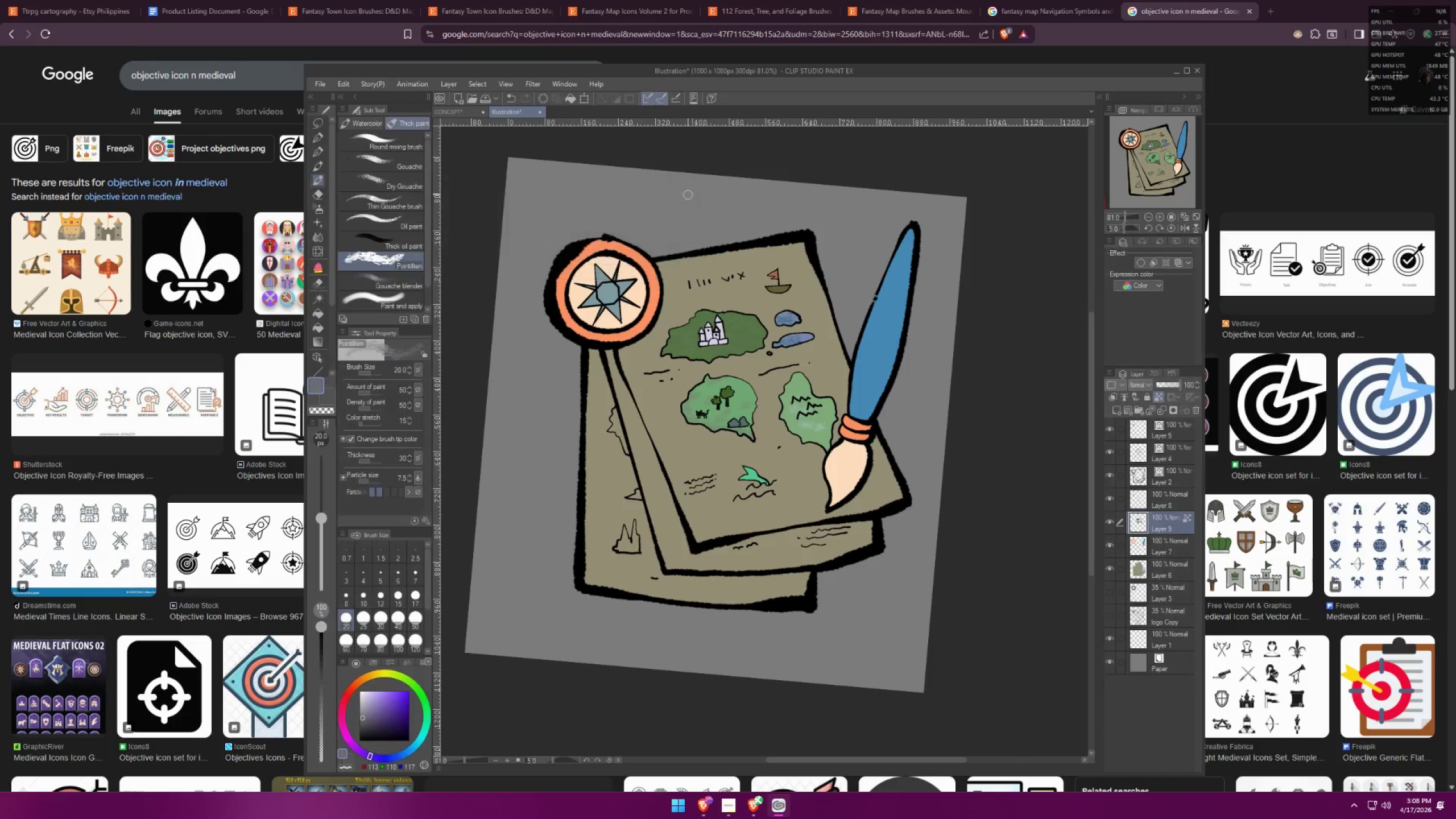 
scroll: coordinate [783, 430], scroll_direction: up, amount: 5.0
 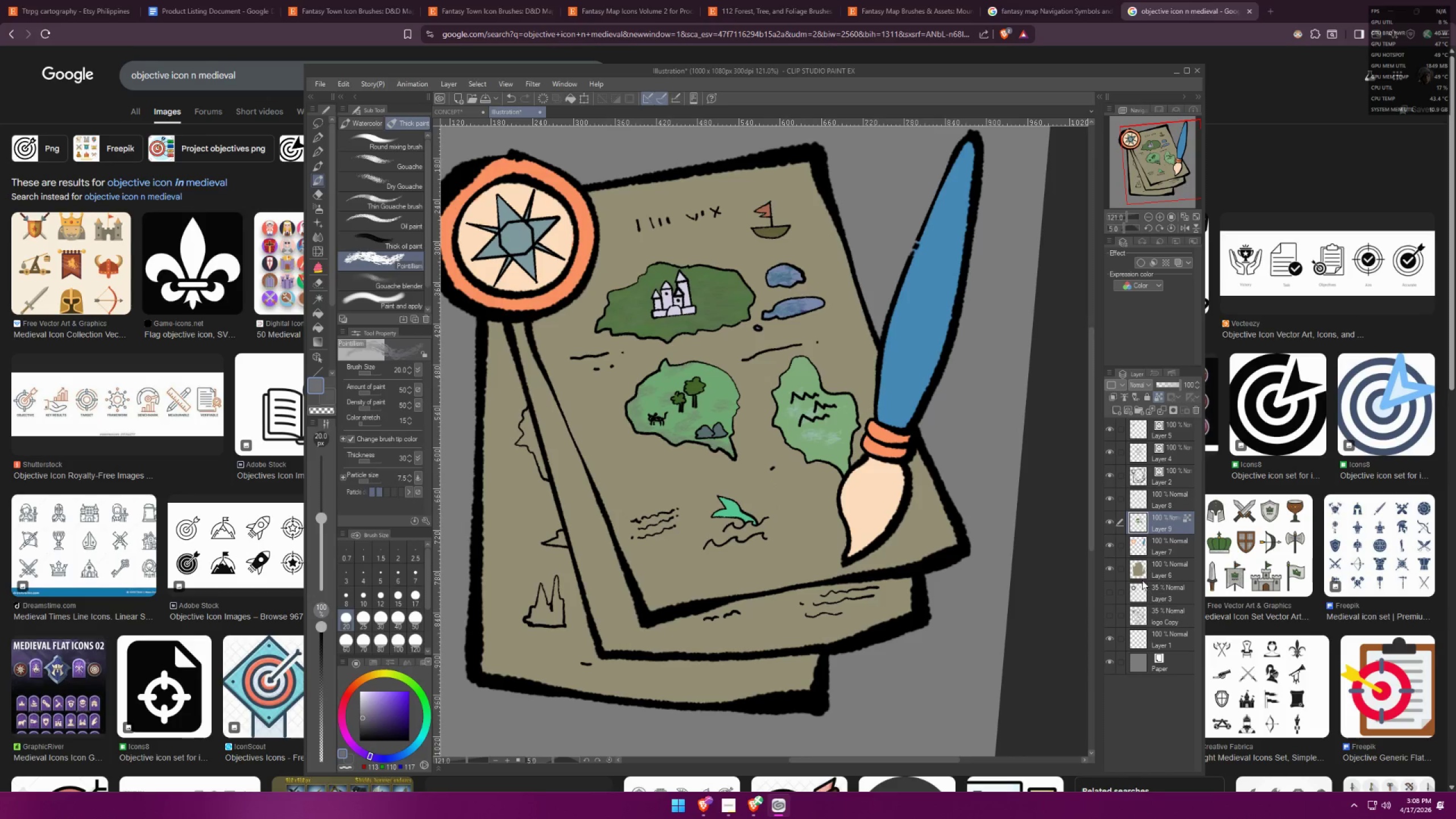 
left_click([1143, 568])
 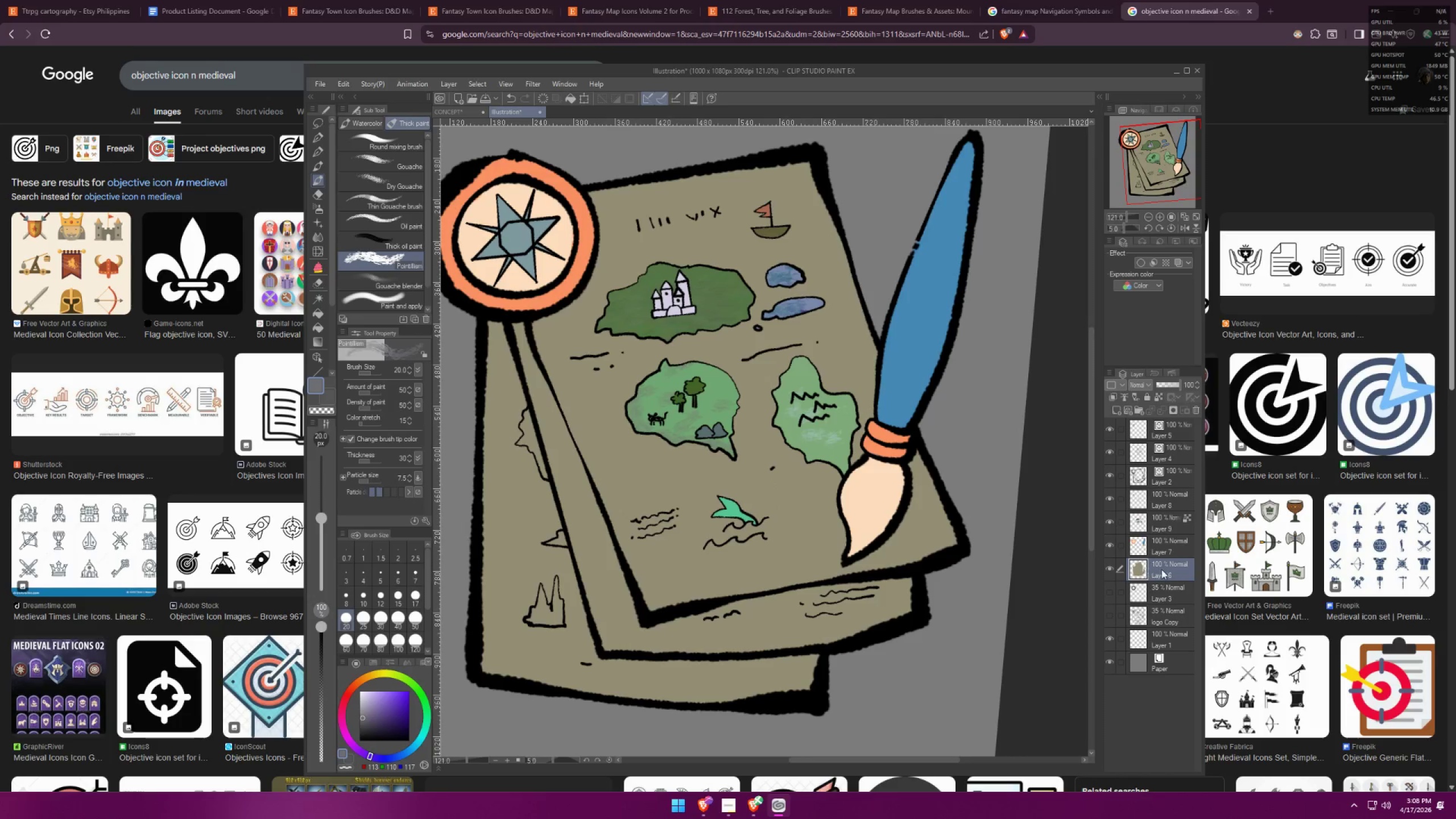 
double_click([1110, 568])
 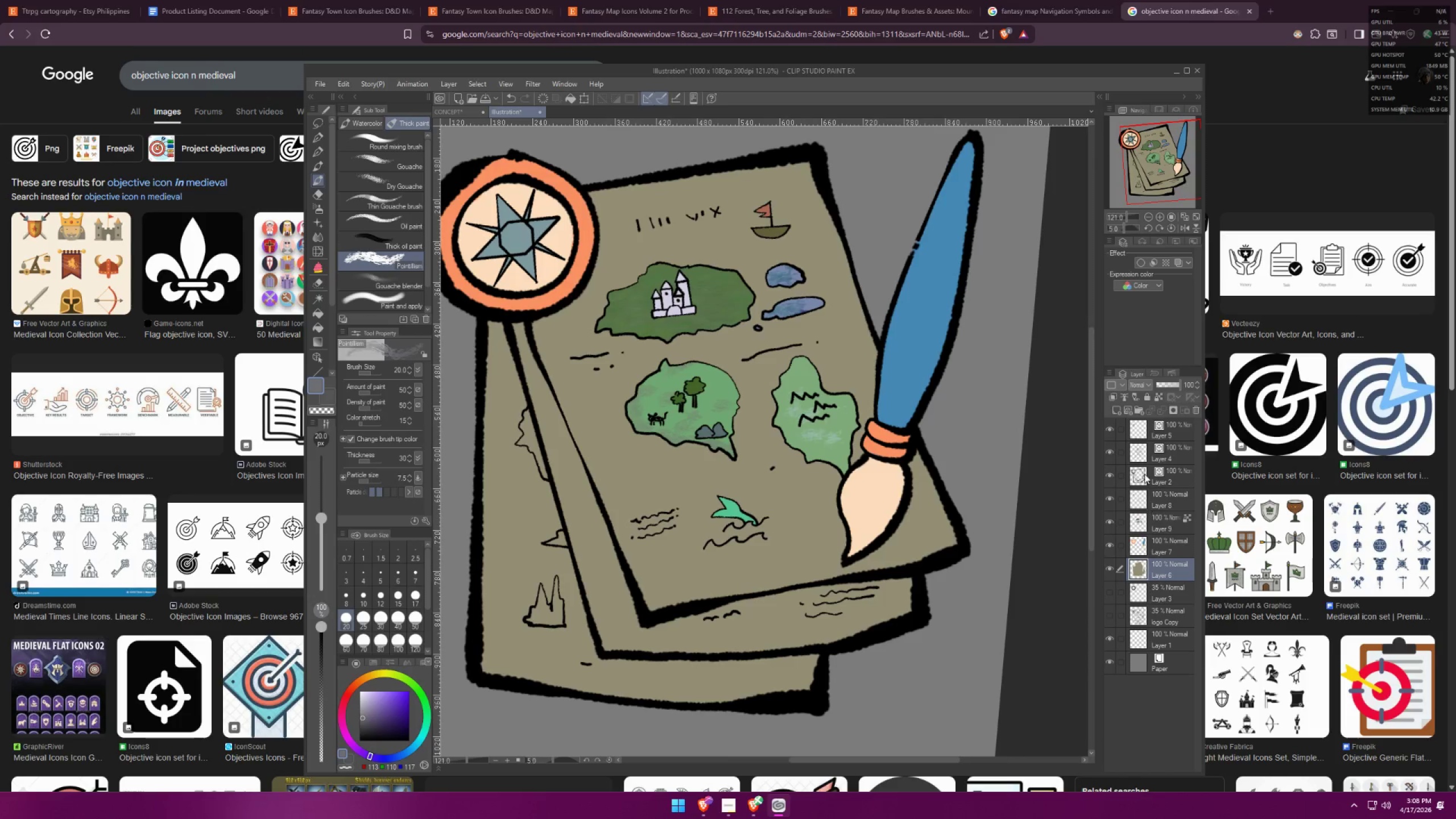 
left_click([1122, 412])
 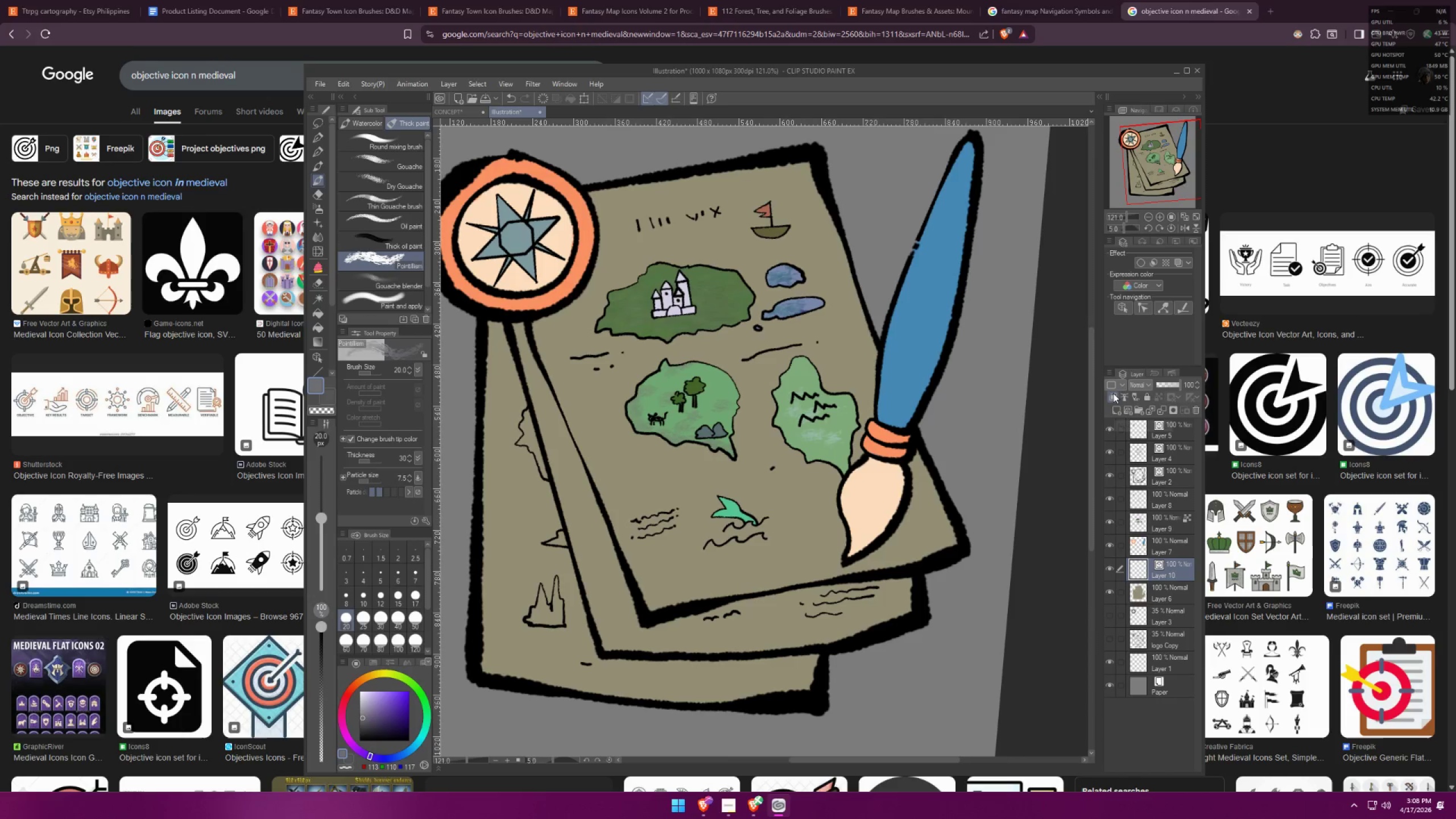 
left_click([1113, 392])
 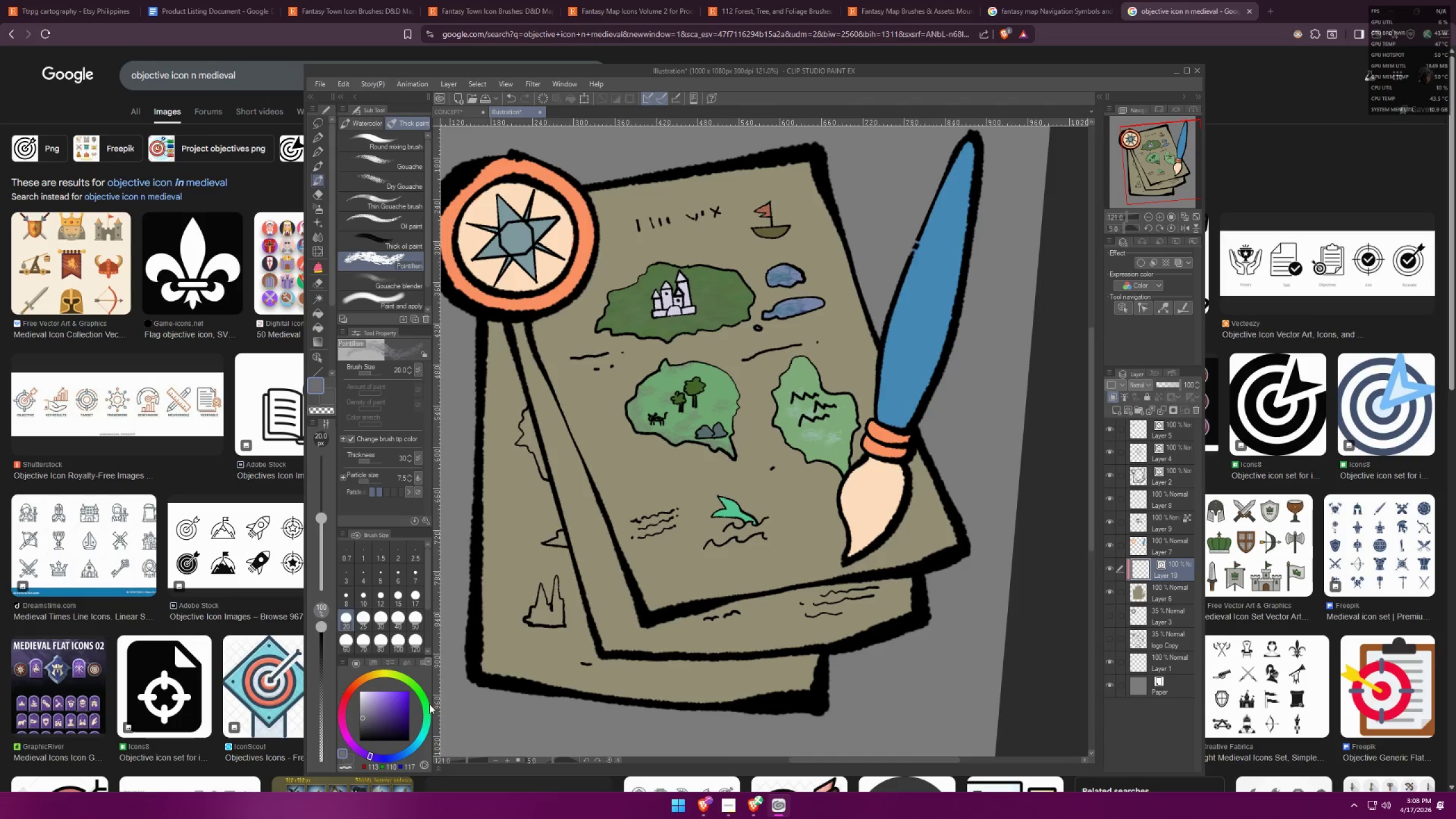 
left_click([421, 735])
 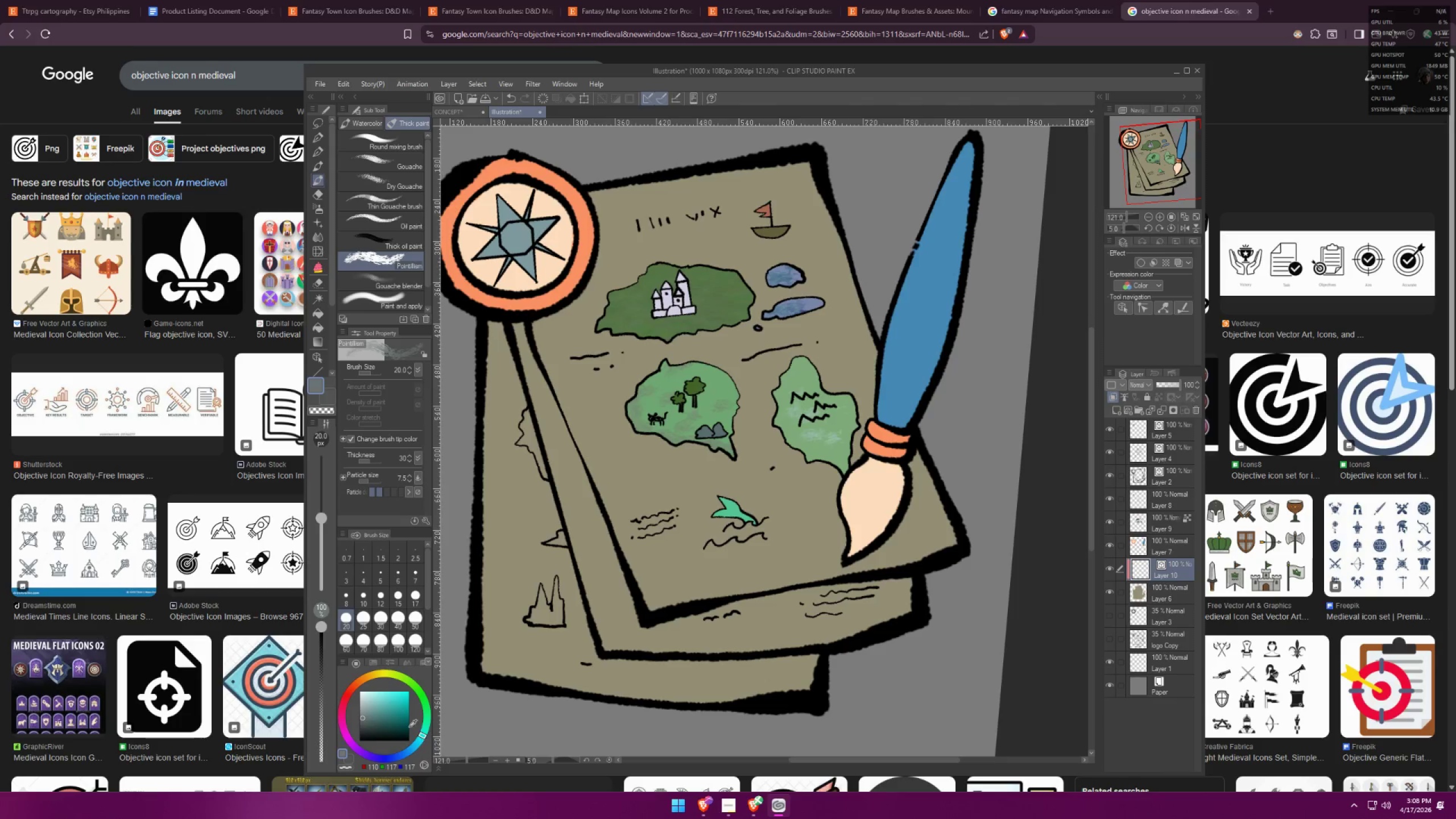 
left_click_drag(start_coordinate=[370, 696], to_coordinate=[388, 669])
 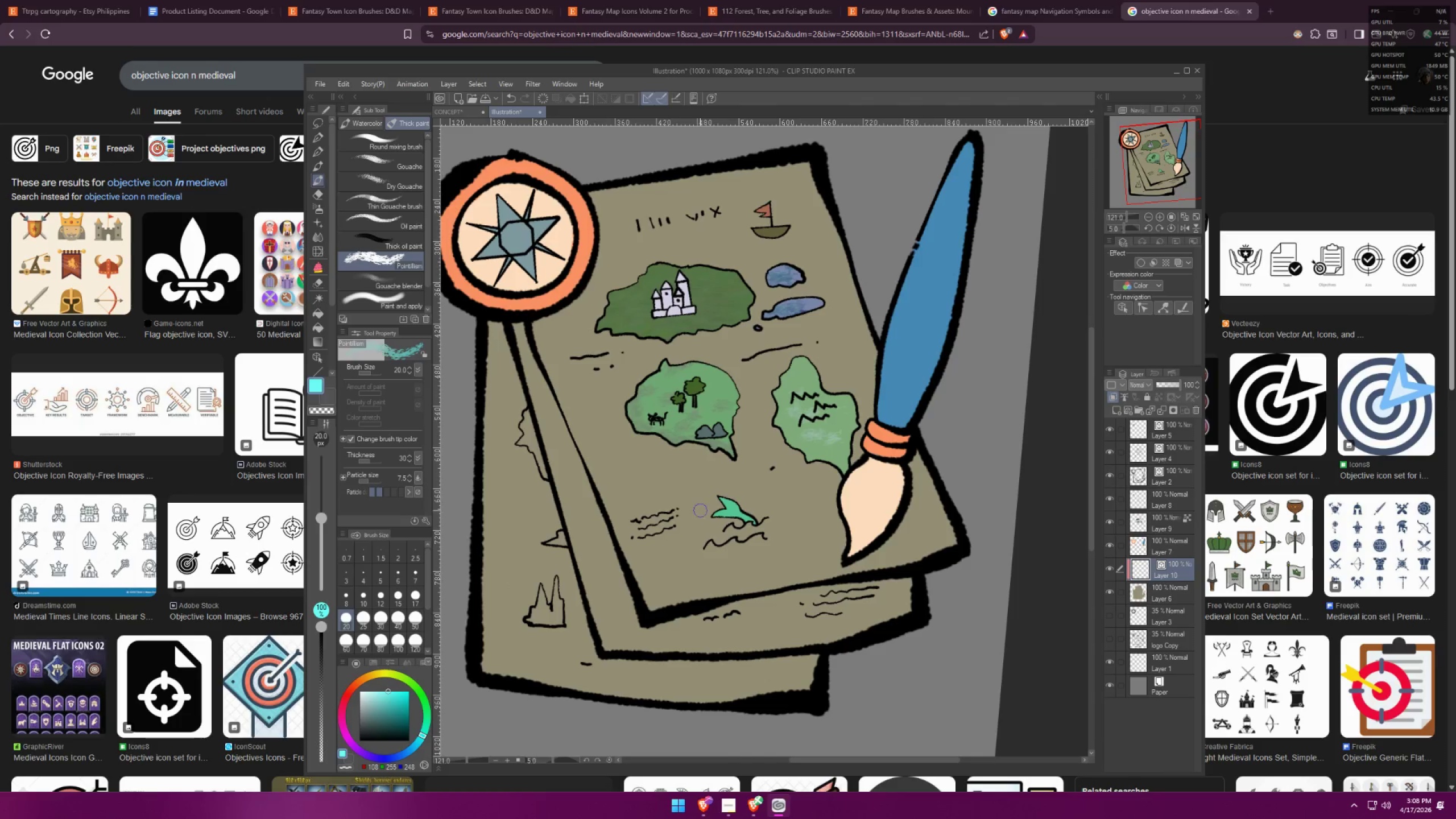 
left_click_drag(start_coordinate=[700, 510], to_coordinate=[747, 478])
 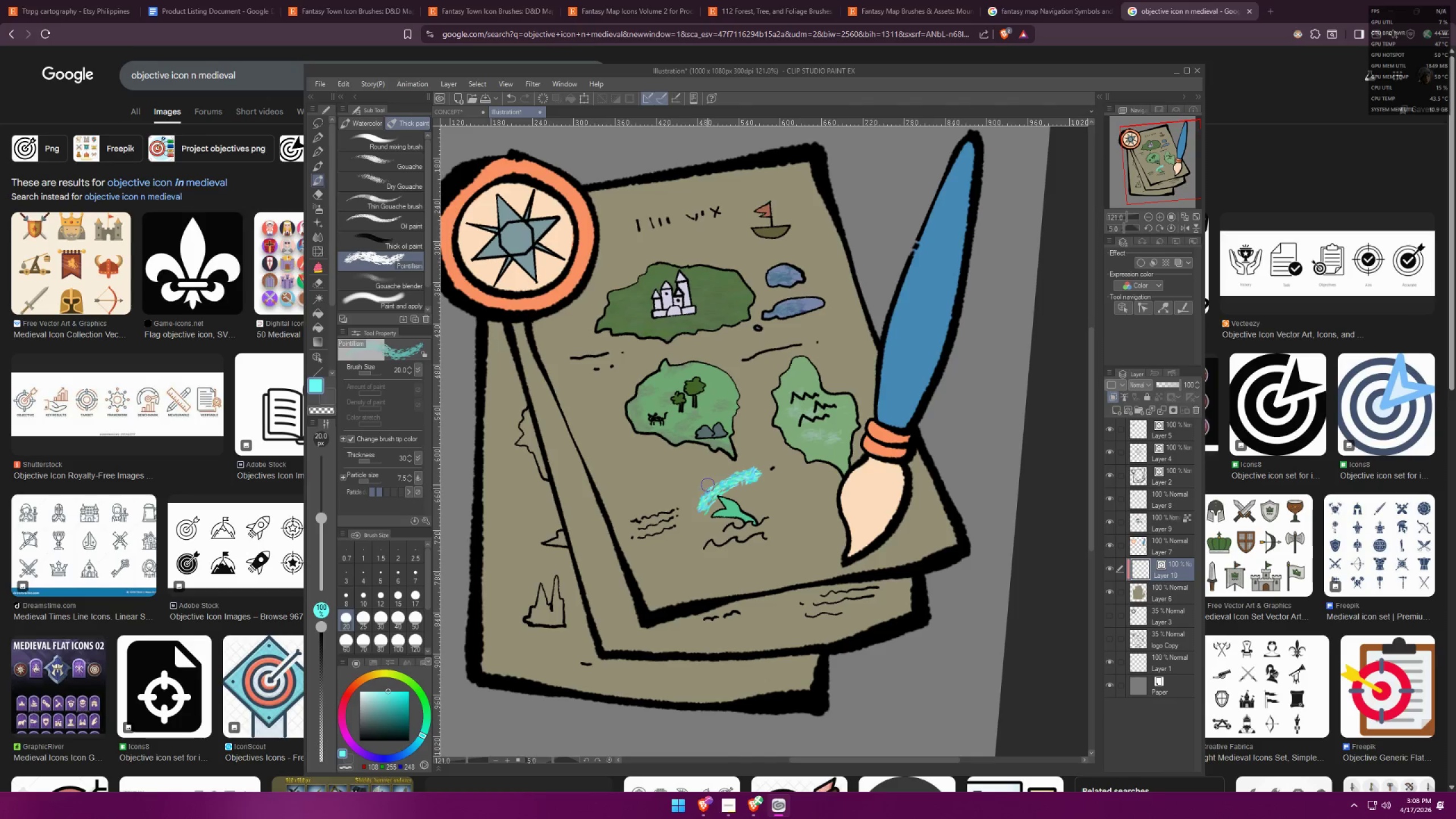 
key(Control+ControlLeft)
 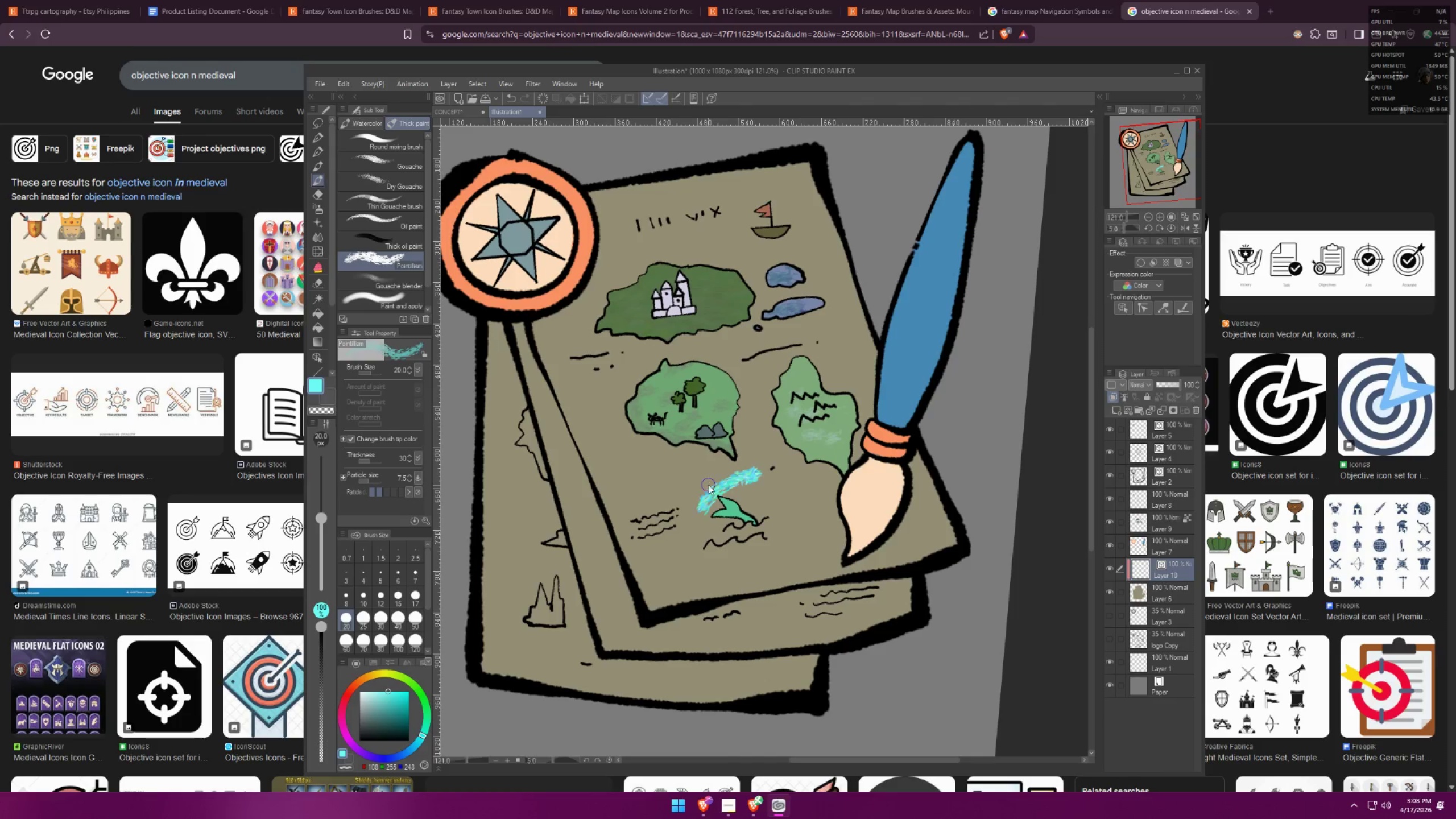 
key(Control+Z)
 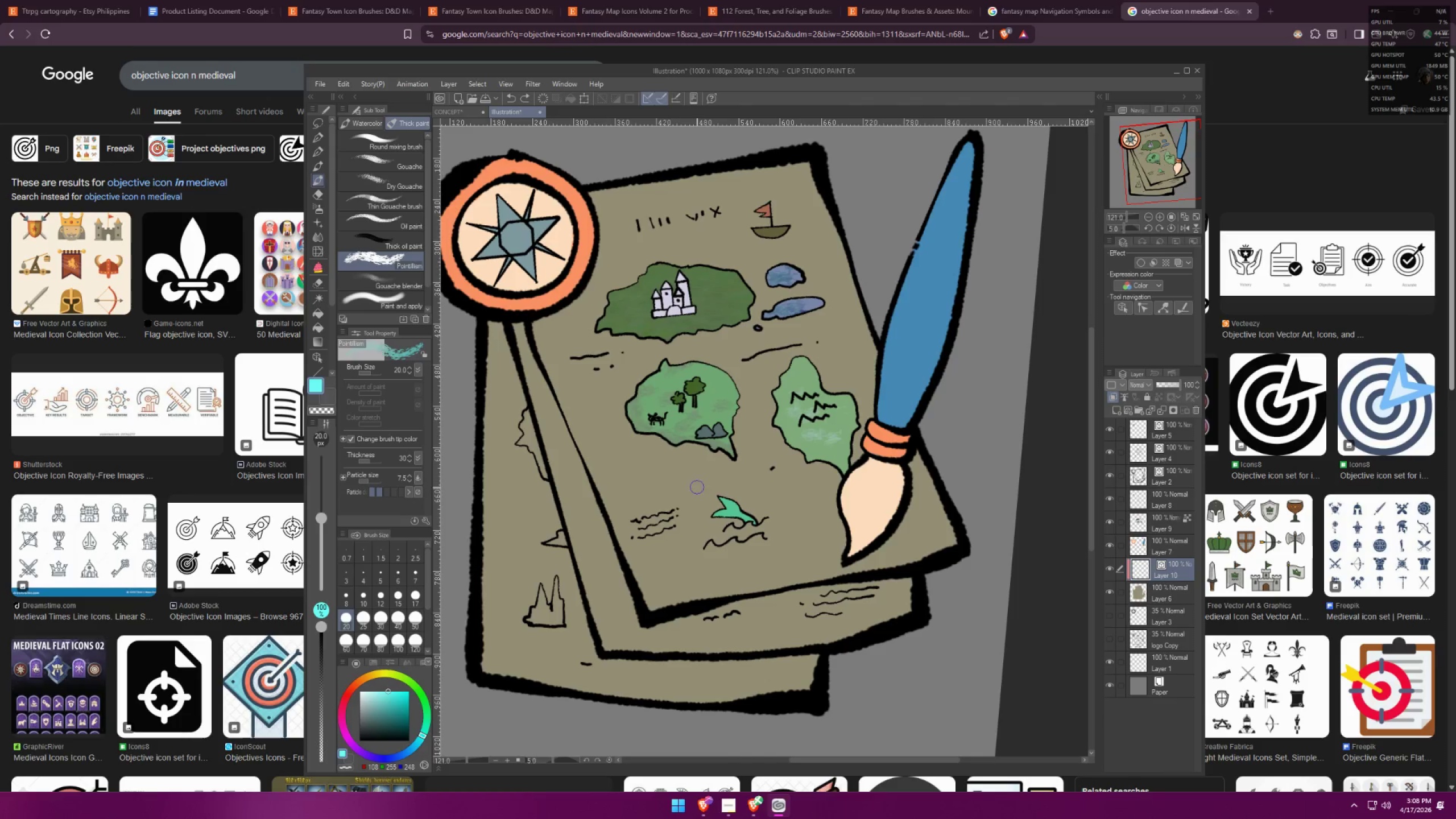 
left_click_drag(start_coordinate=[690, 491], to_coordinate=[746, 478])
 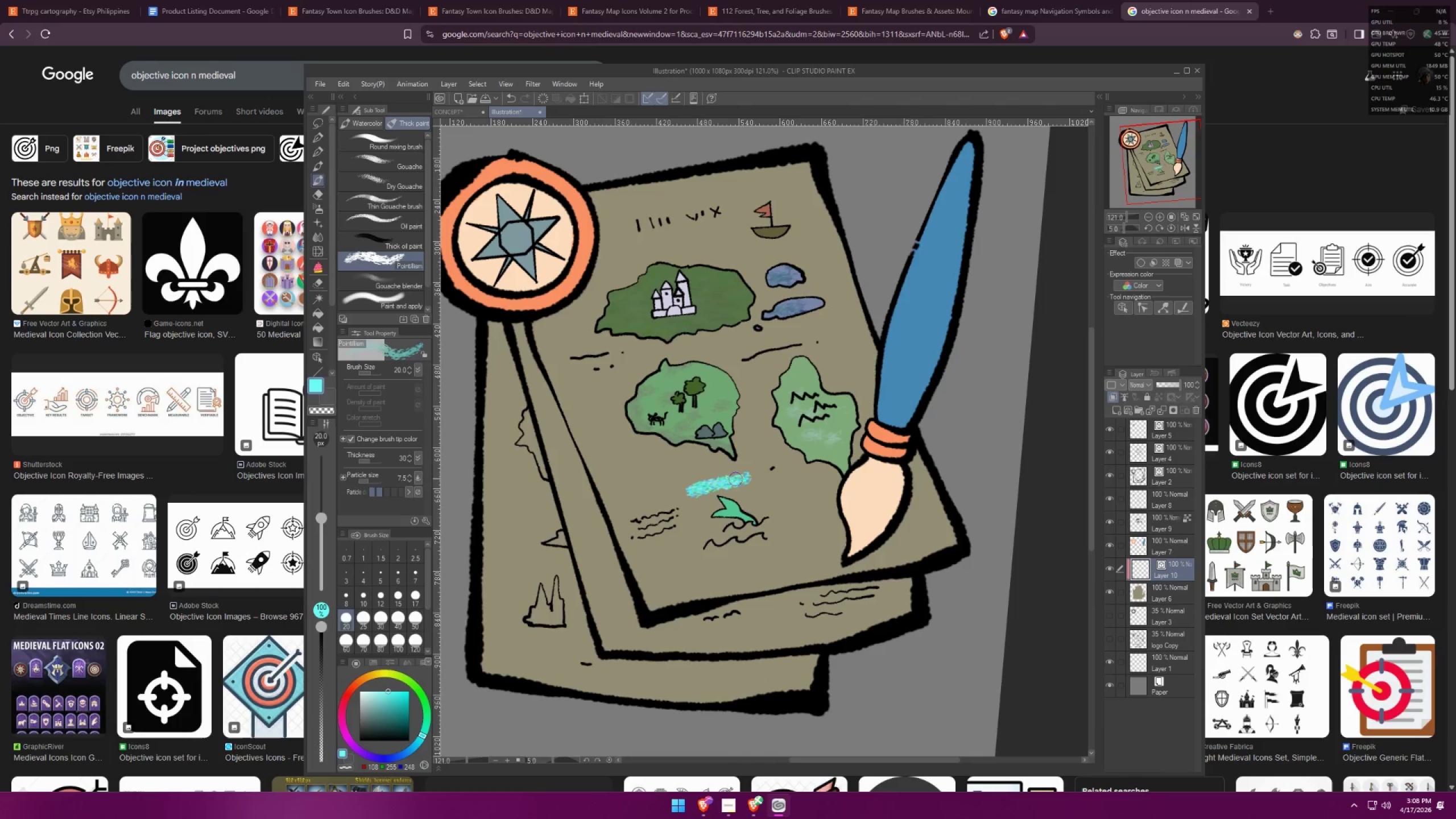 
left_click_drag(start_coordinate=[721, 483], to_coordinate=[759, 530])
 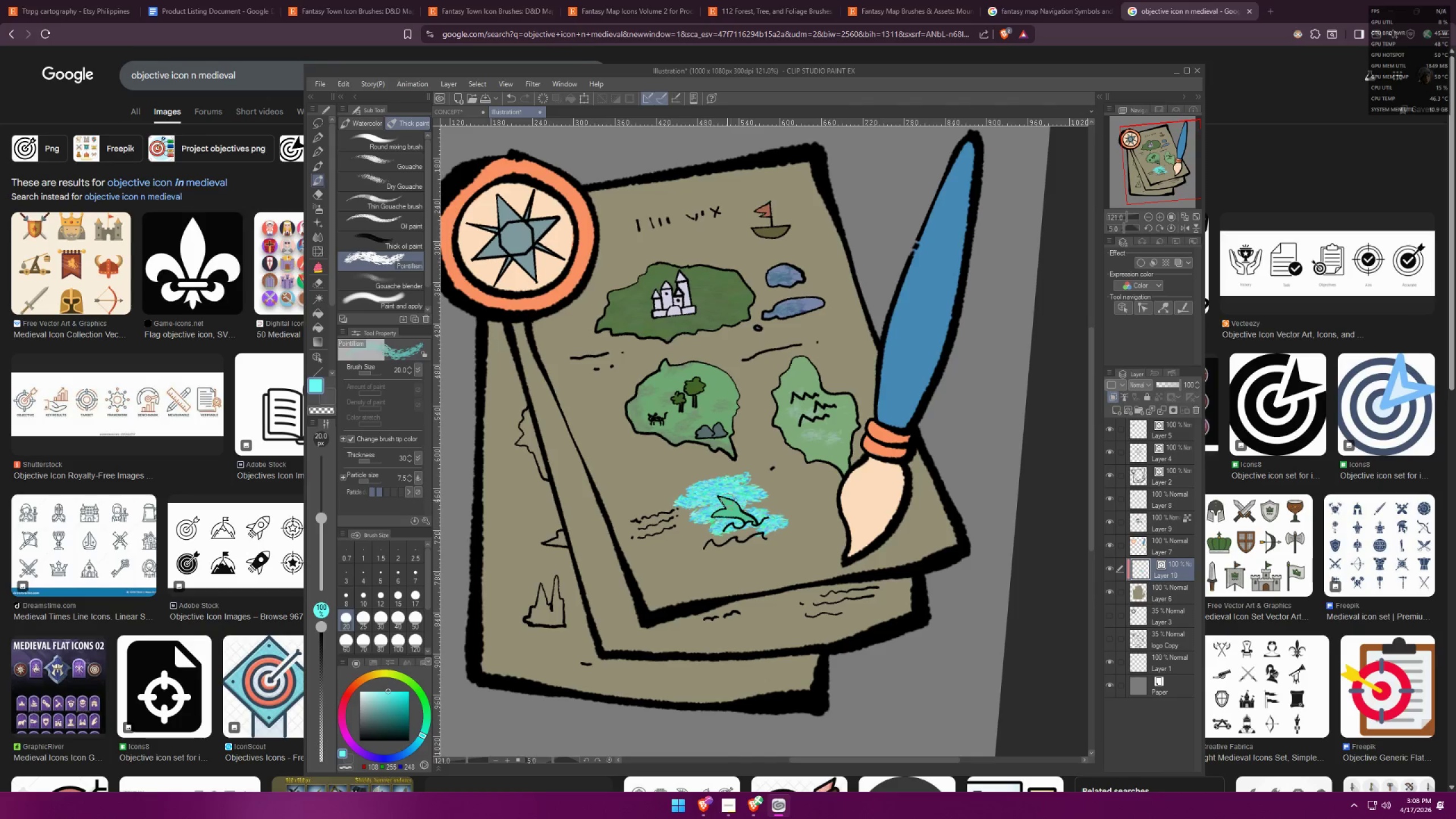 
key(Control+ControlLeft)
 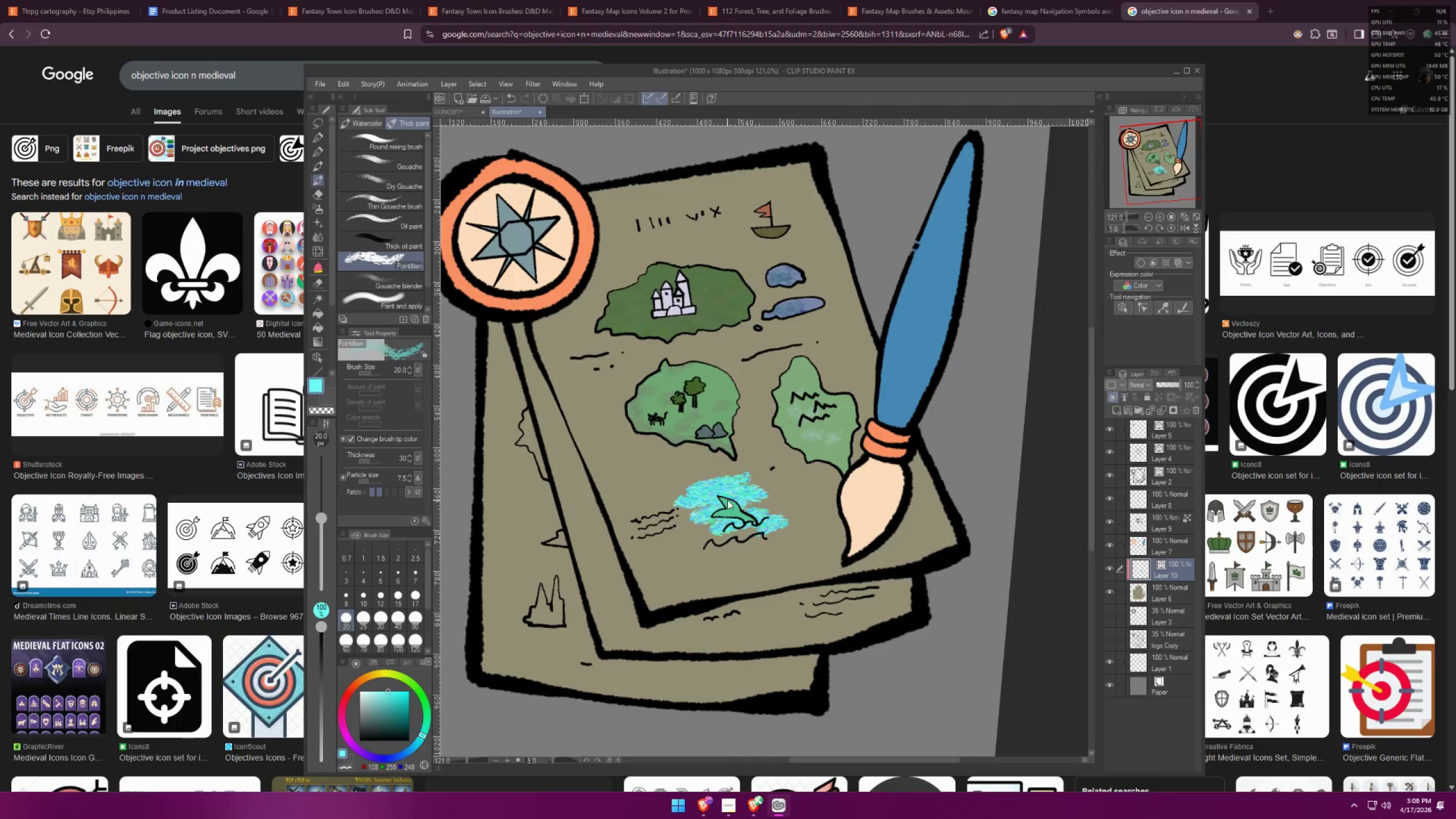 
key(Control+Z)
 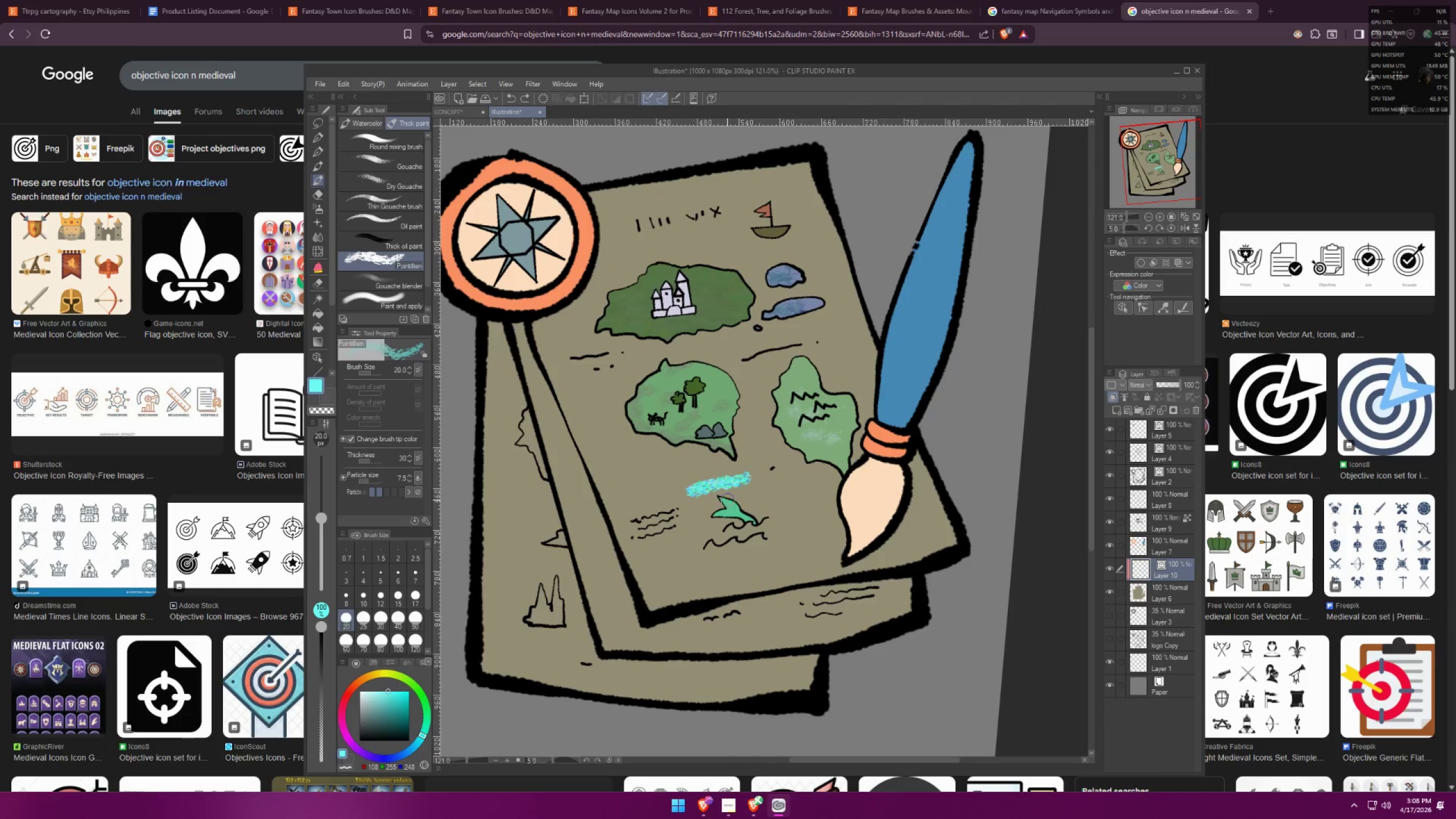 
key(Control+ControlLeft)
 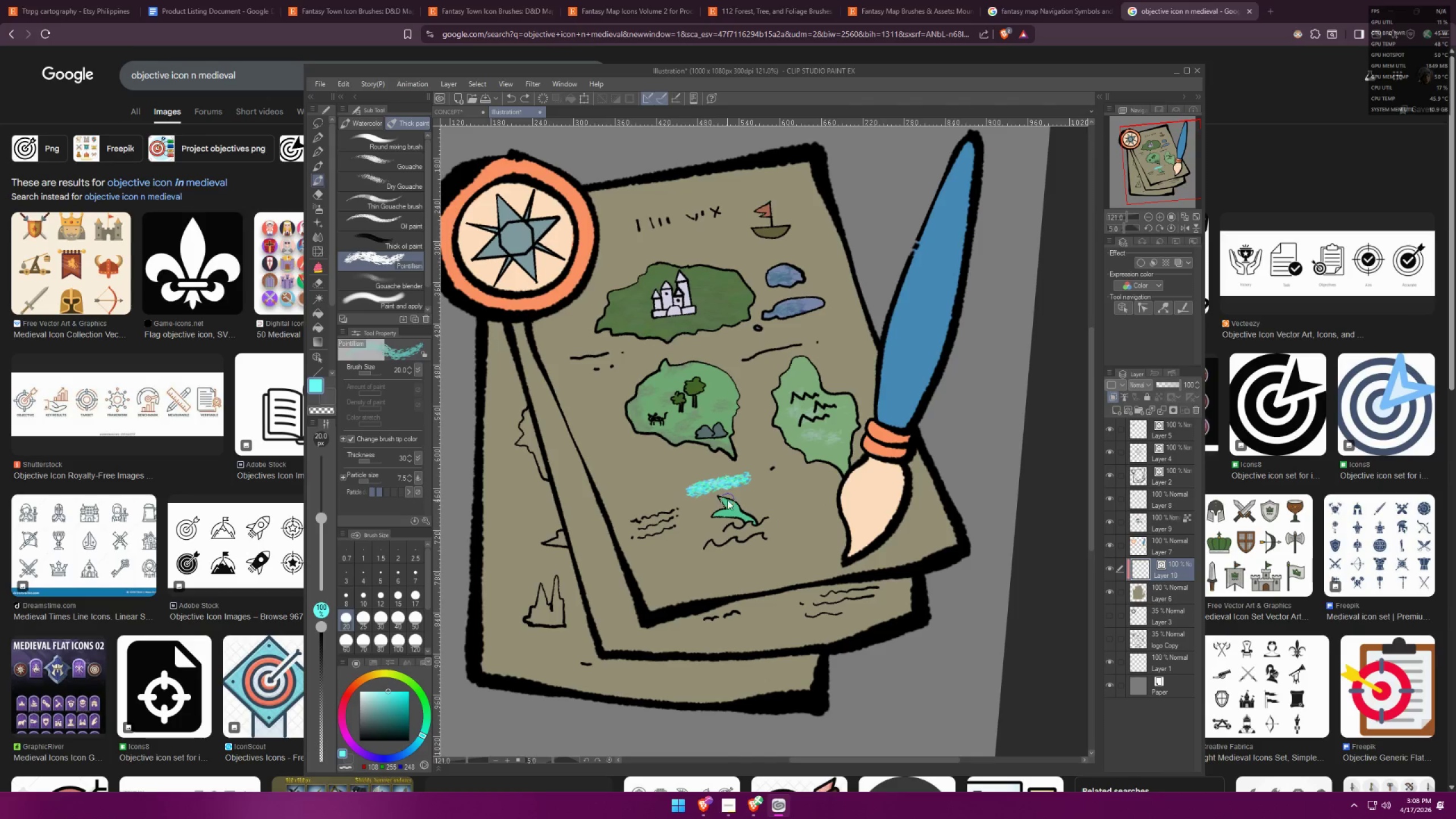 
key(Control+Z)
 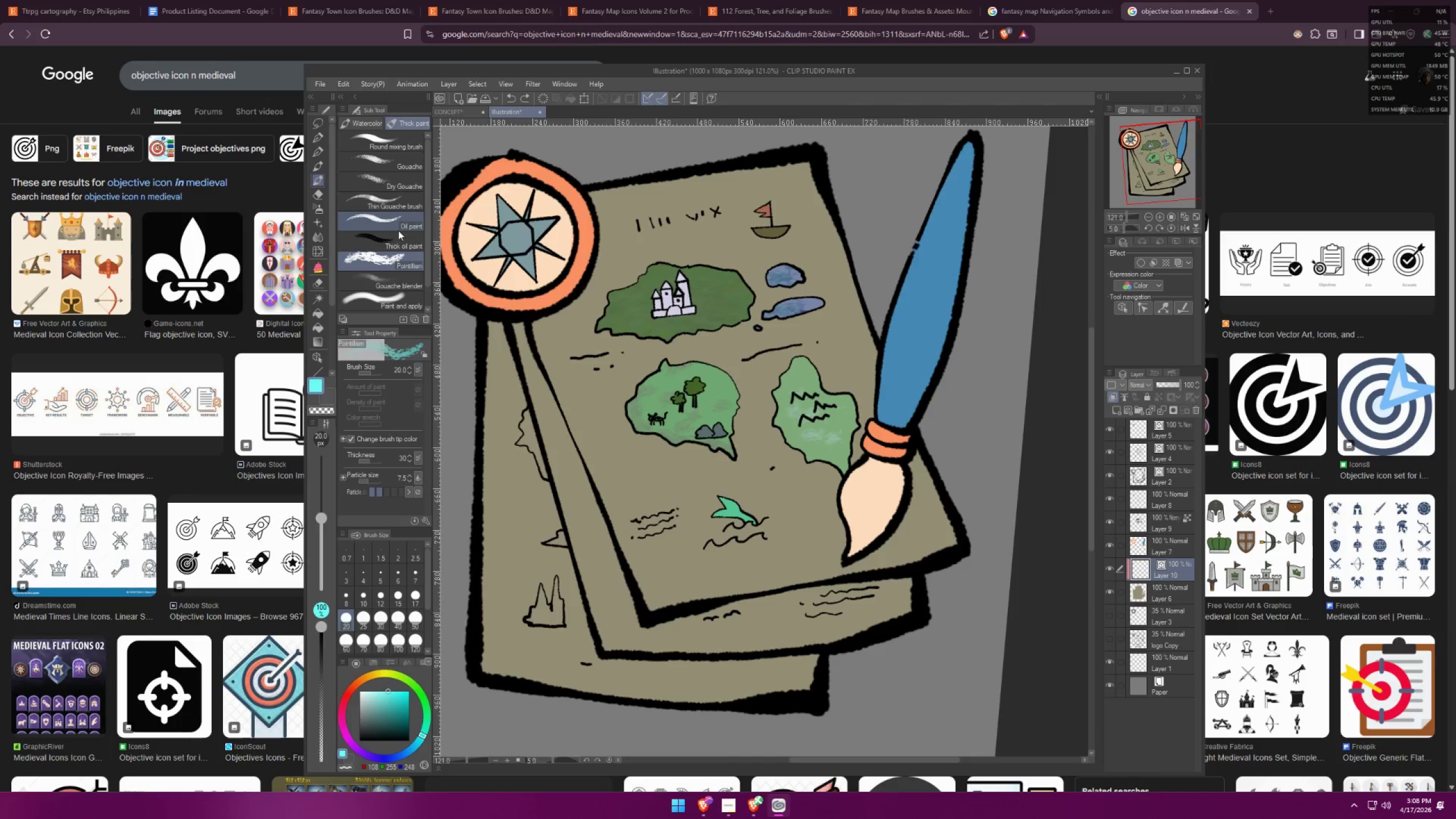 
scroll: coordinate [394, 212], scroll_direction: up, amount: 3.0
 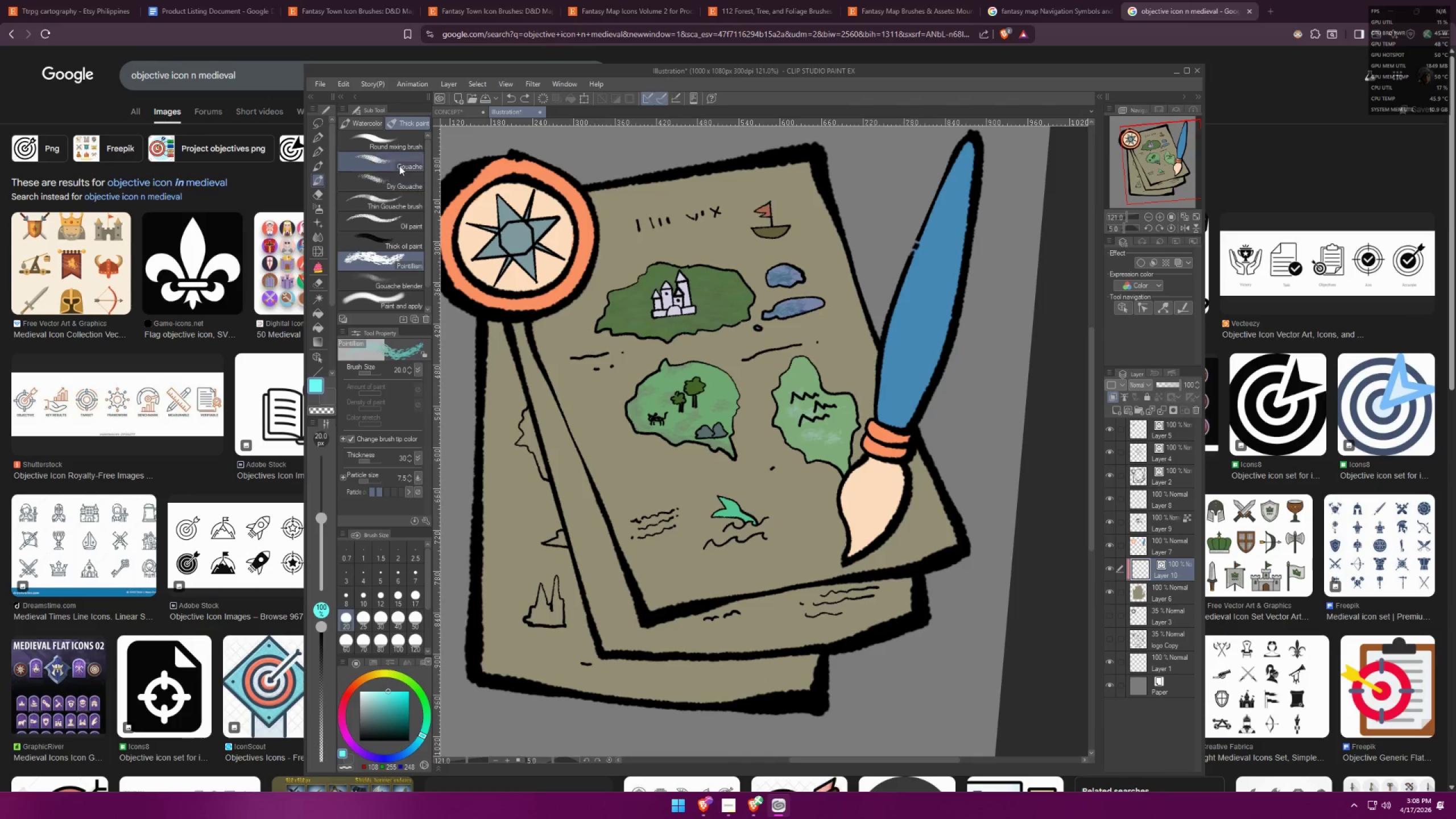 
left_click([398, 162])
 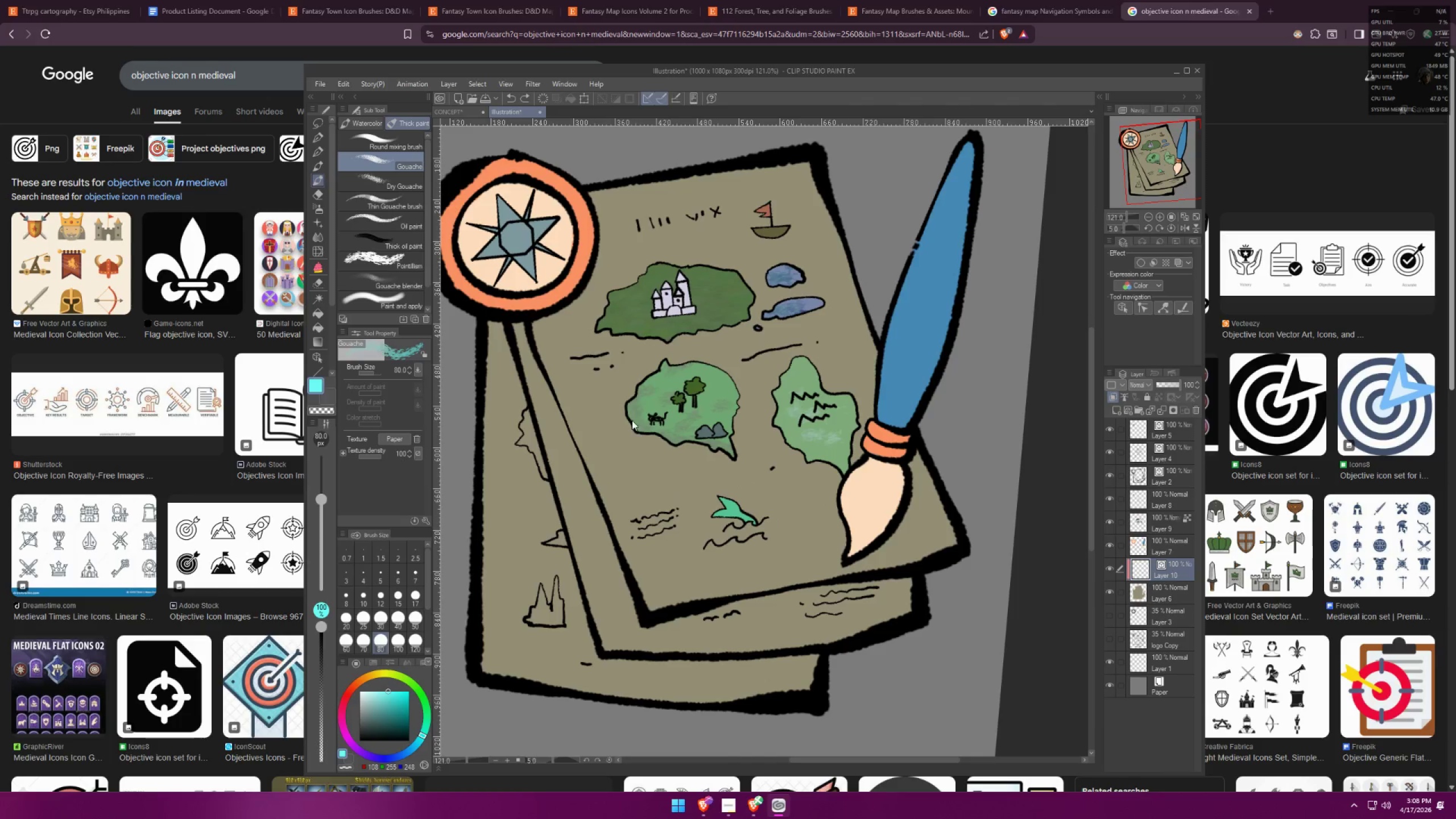 
left_click_drag(start_coordinate=[684, 503], to_coordinate=[737, 475])
 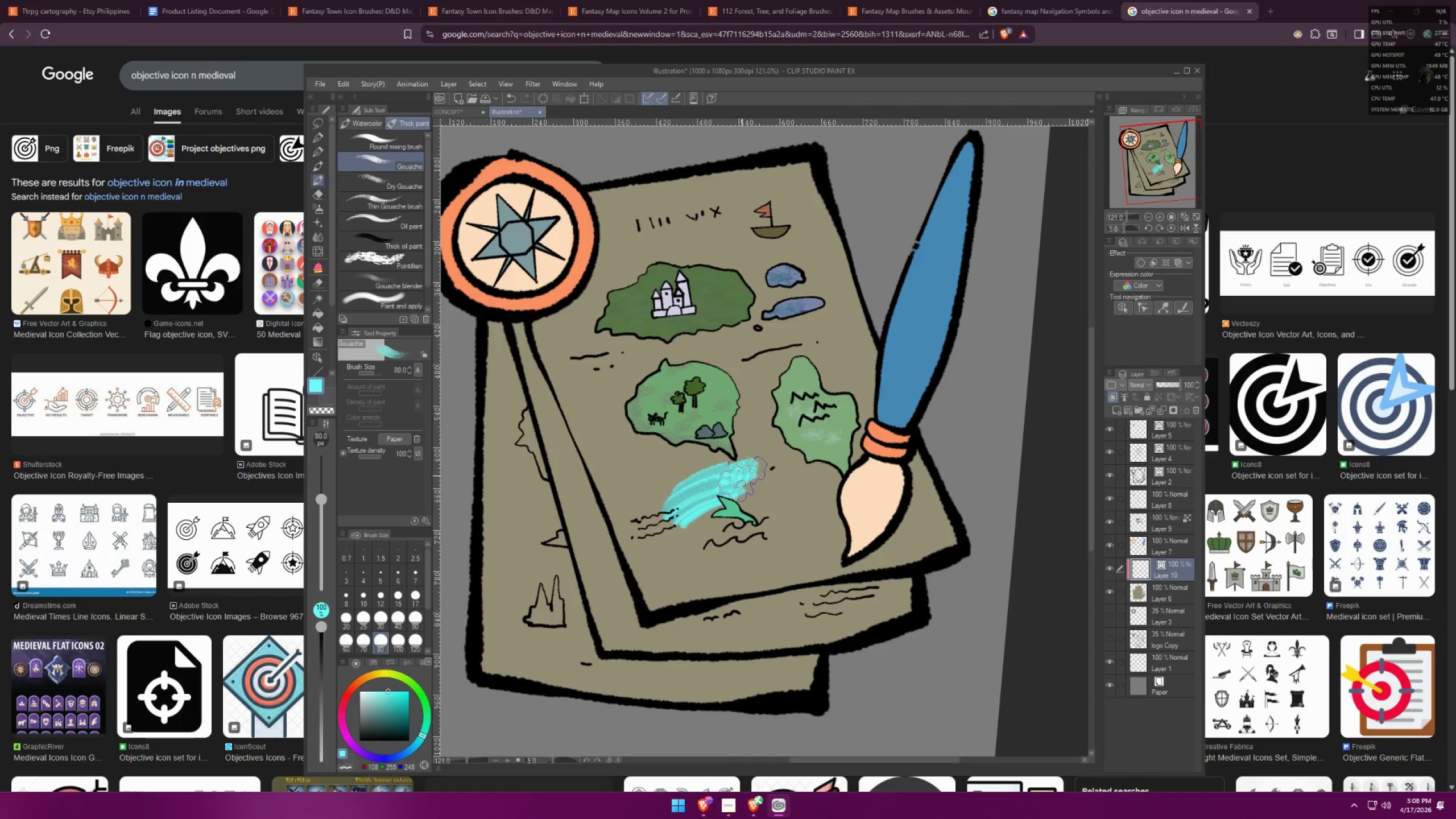 
key(Control+ControlLeft)
 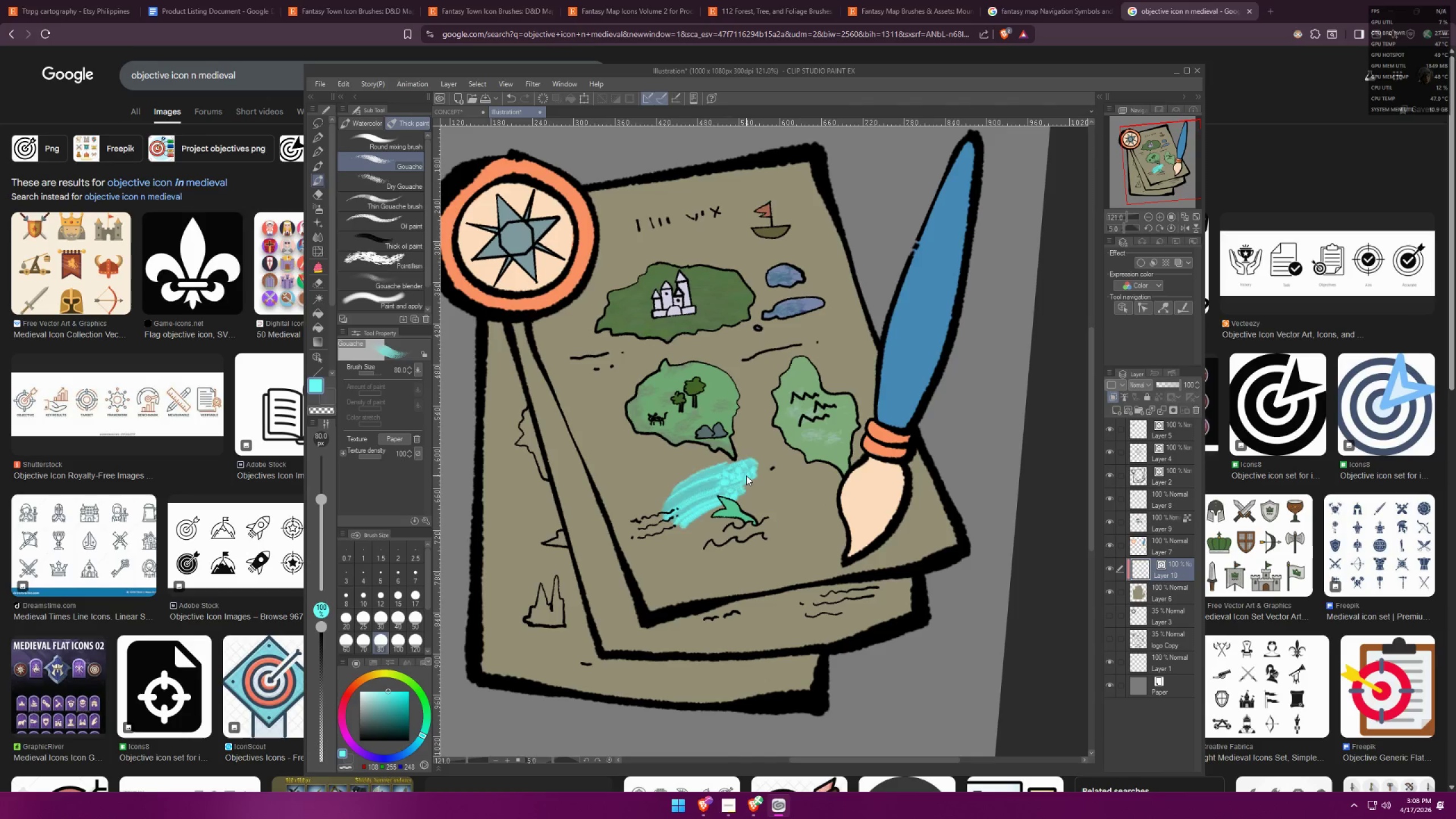 
key(Control+Z)
 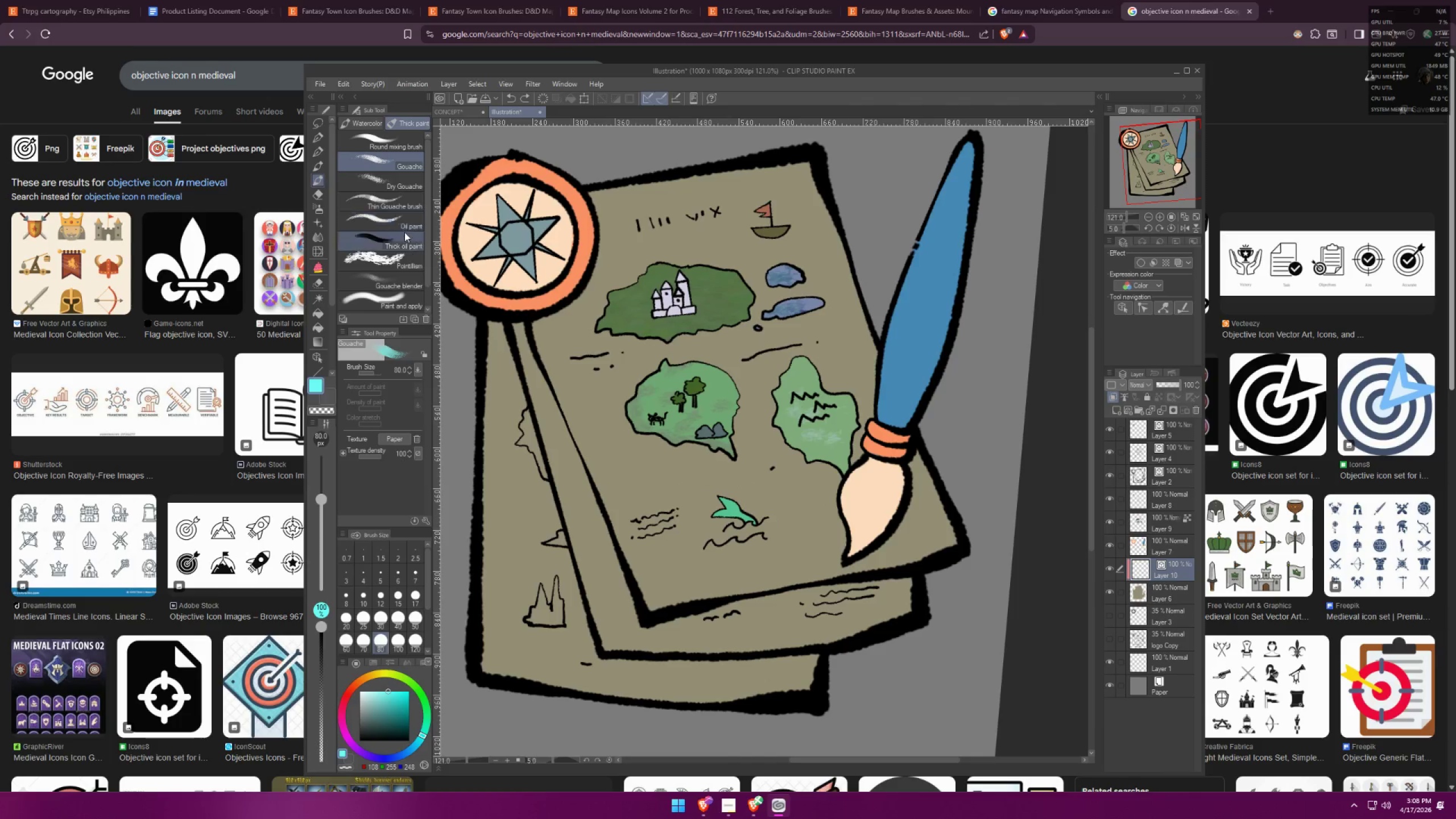 
left_click([402, 206])
 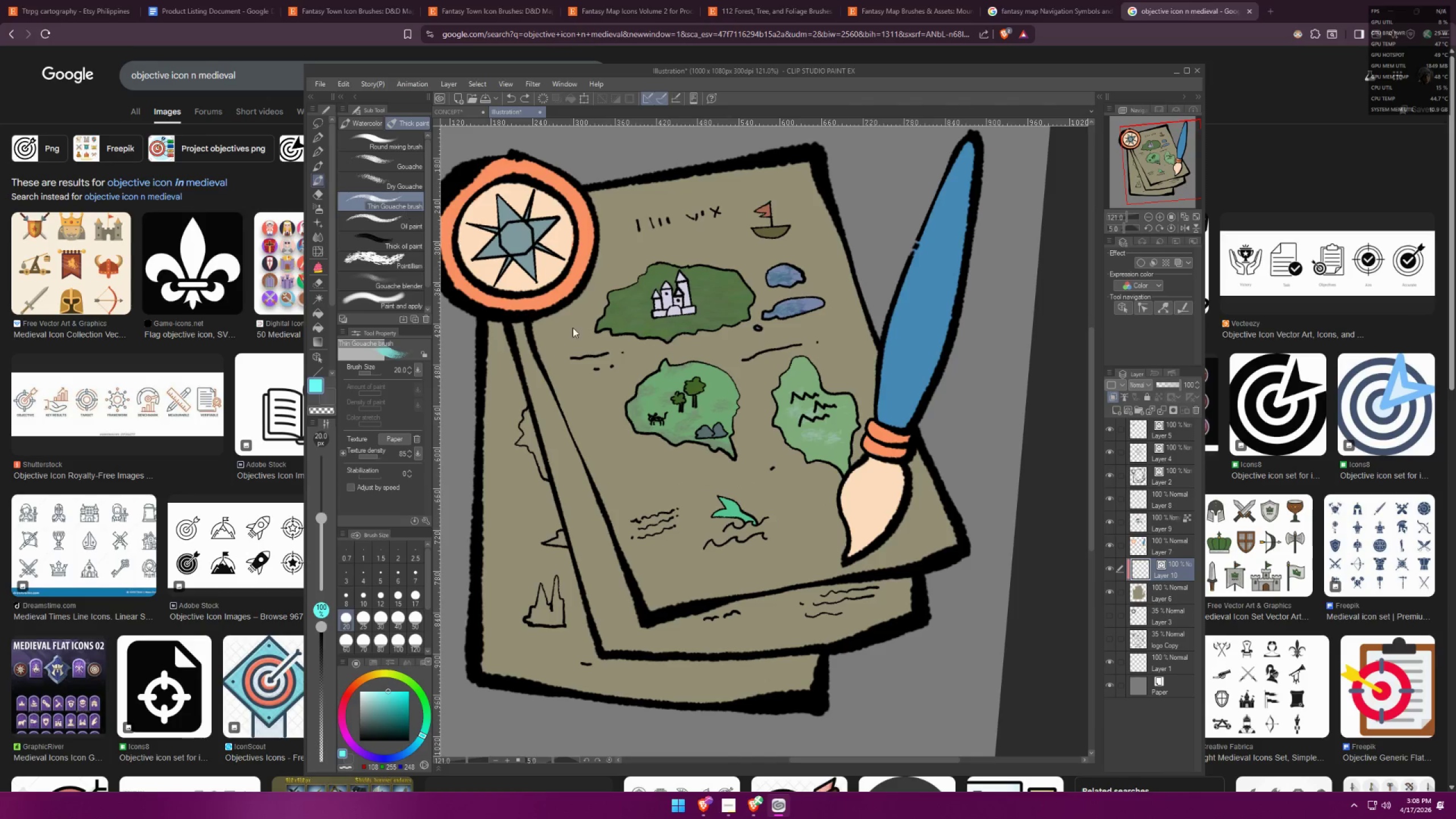 
left_click_drag(start_coordinate=[626, 471], to_coordinate=[737, 461])
 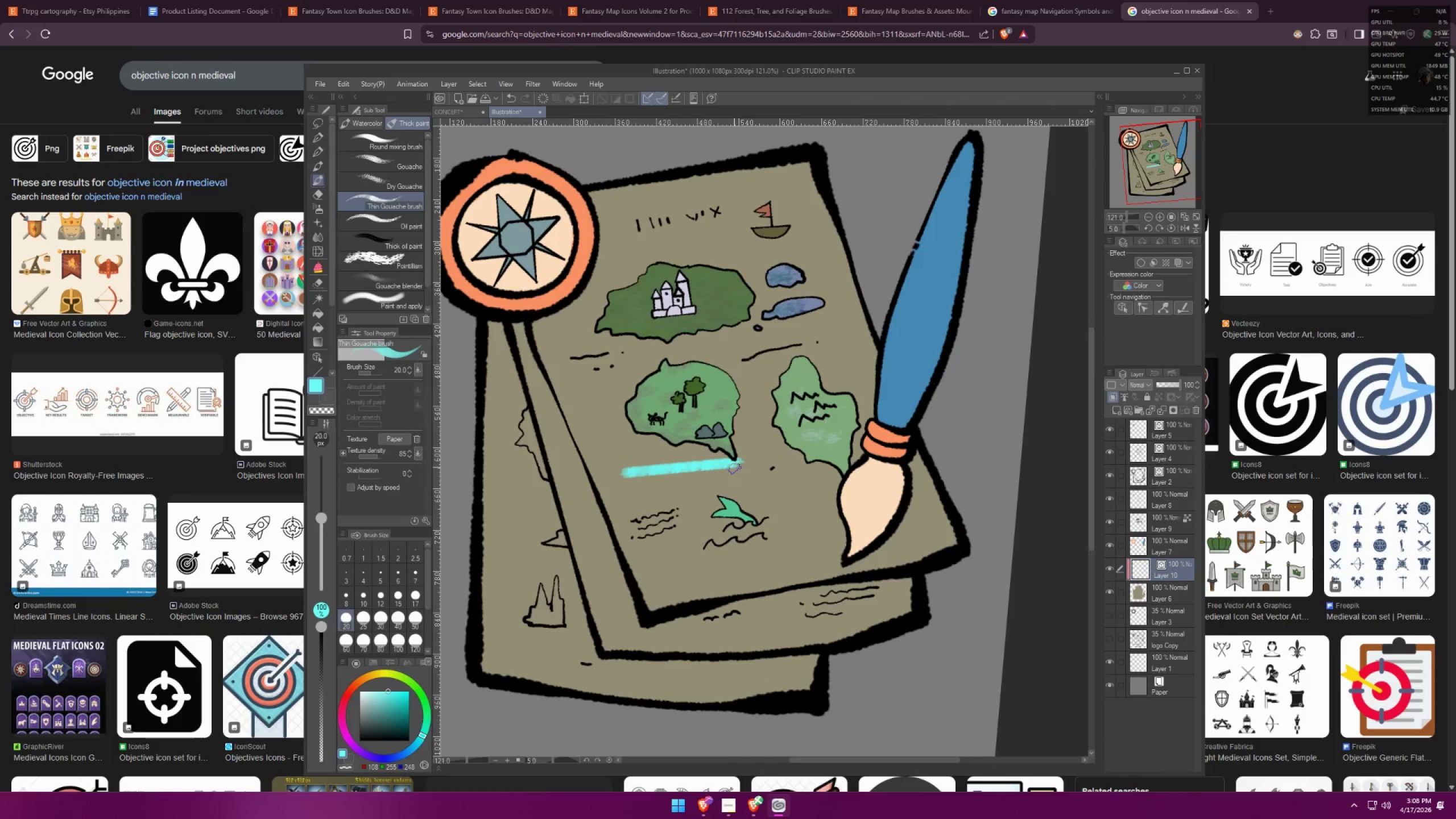 
key(Control+ControlLeft)
 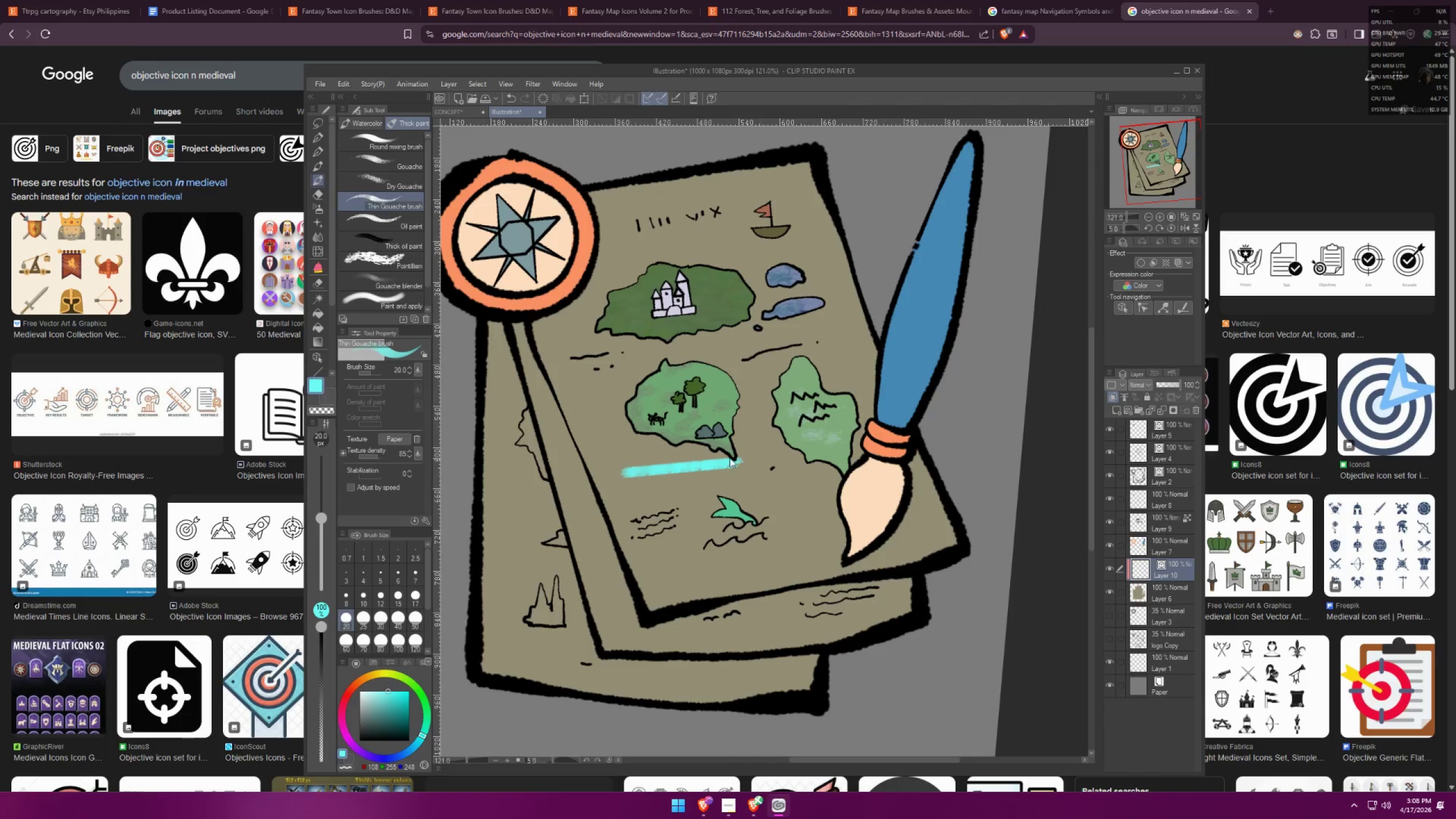 
key(Control+Z)
 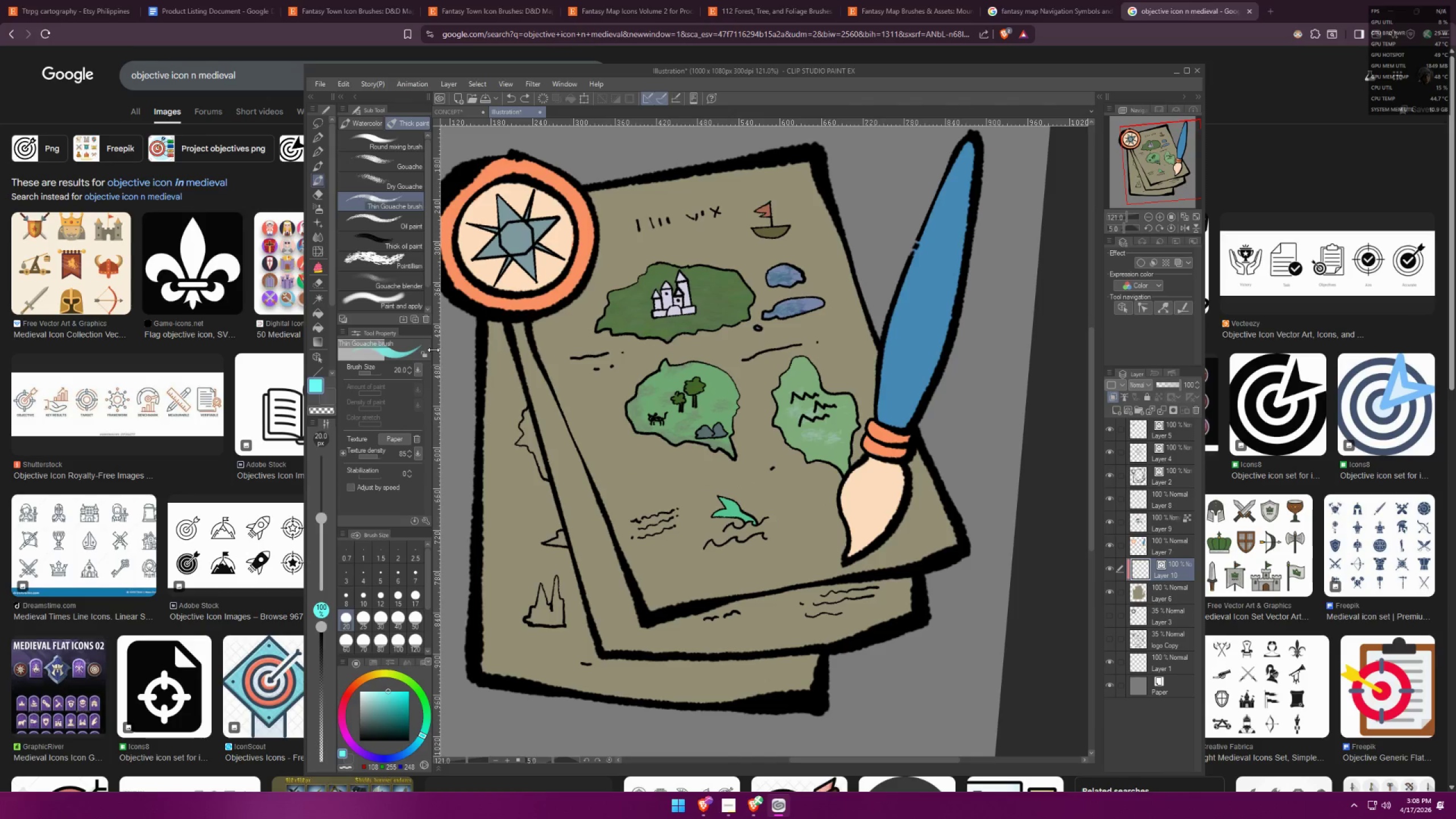 
scroll: coordinate [411, 297], scroll_direction: down, amount: 6.0
 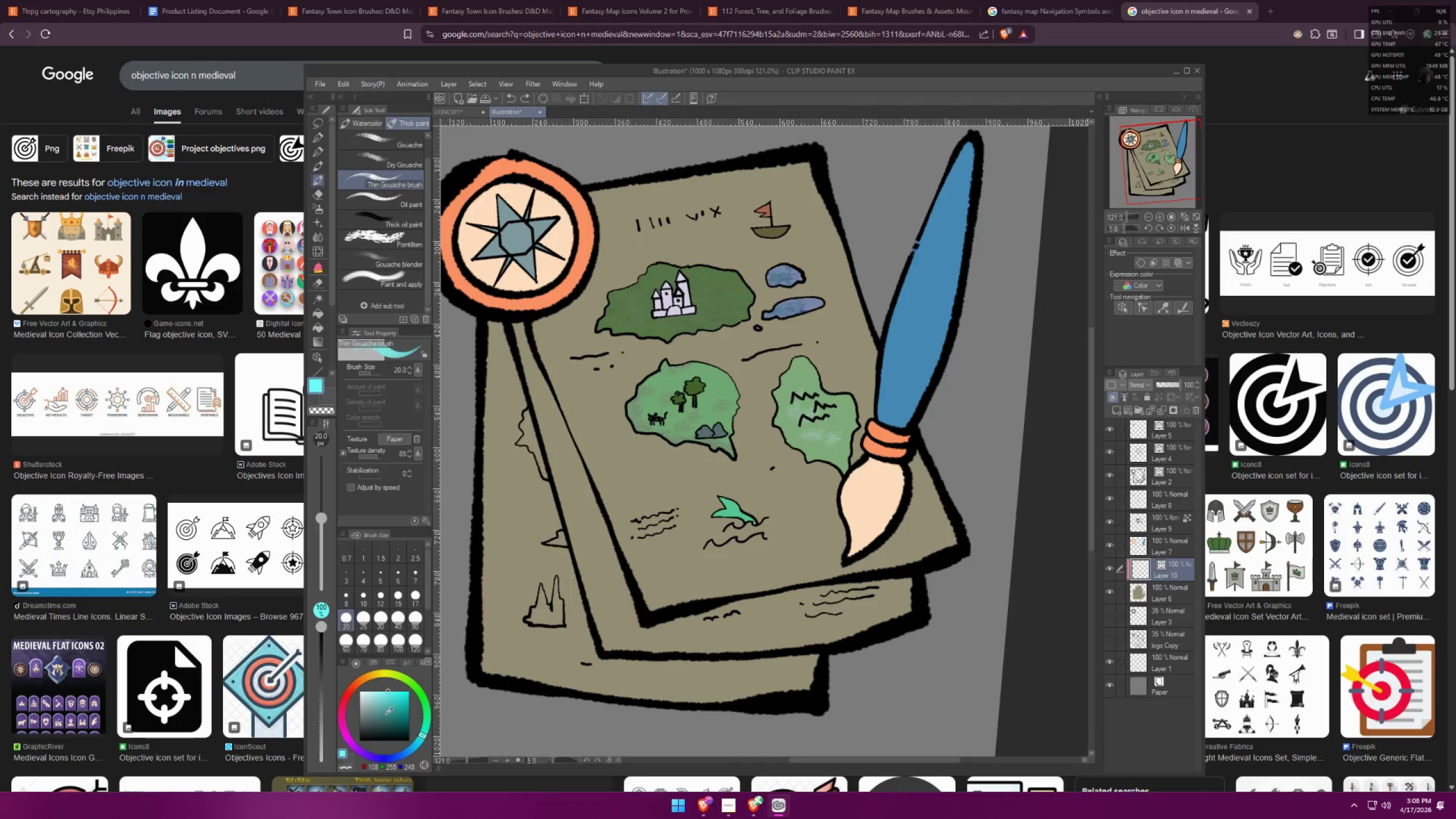 
left_click([382, 725])
 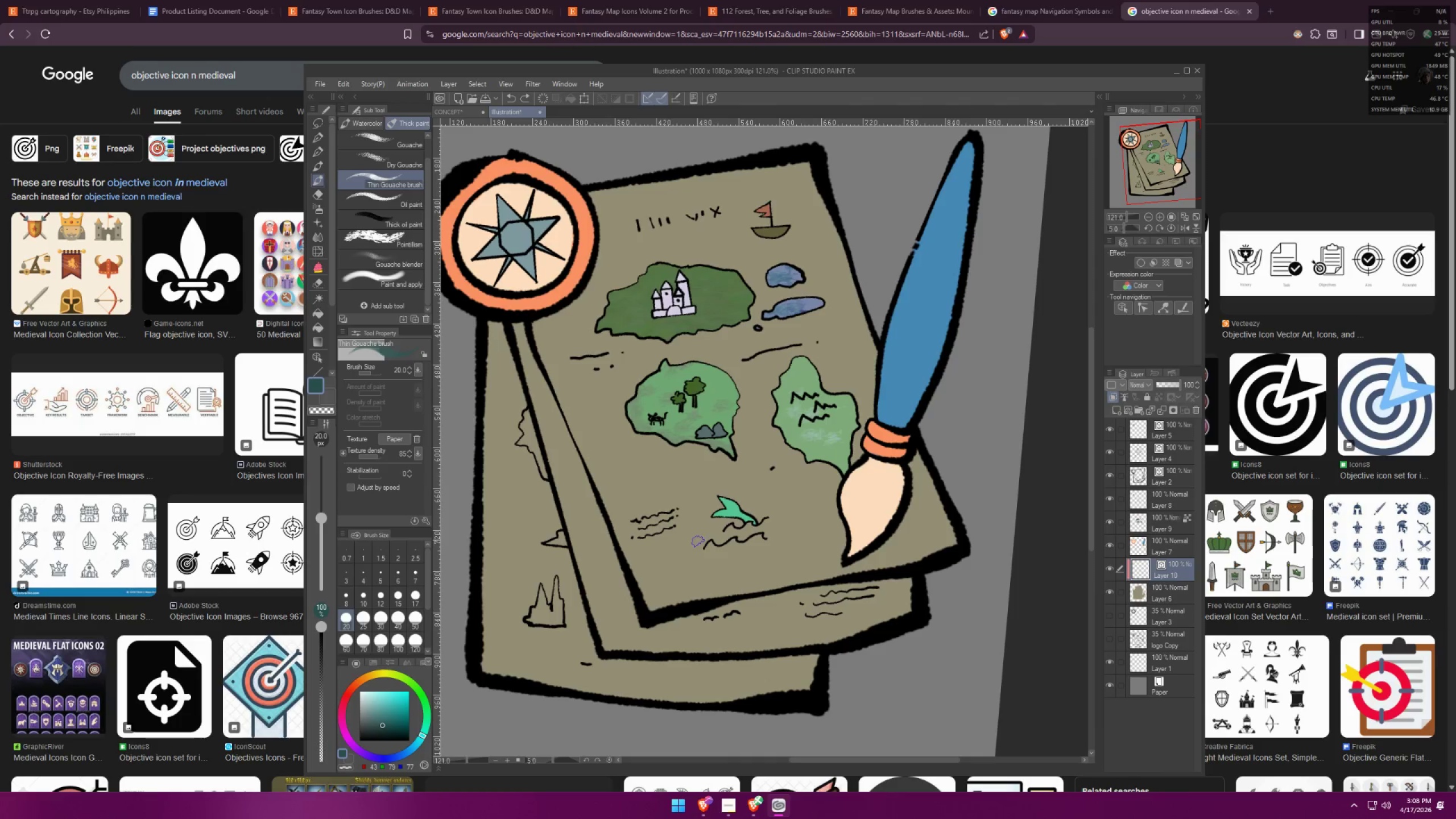 
key(BracketRight)
 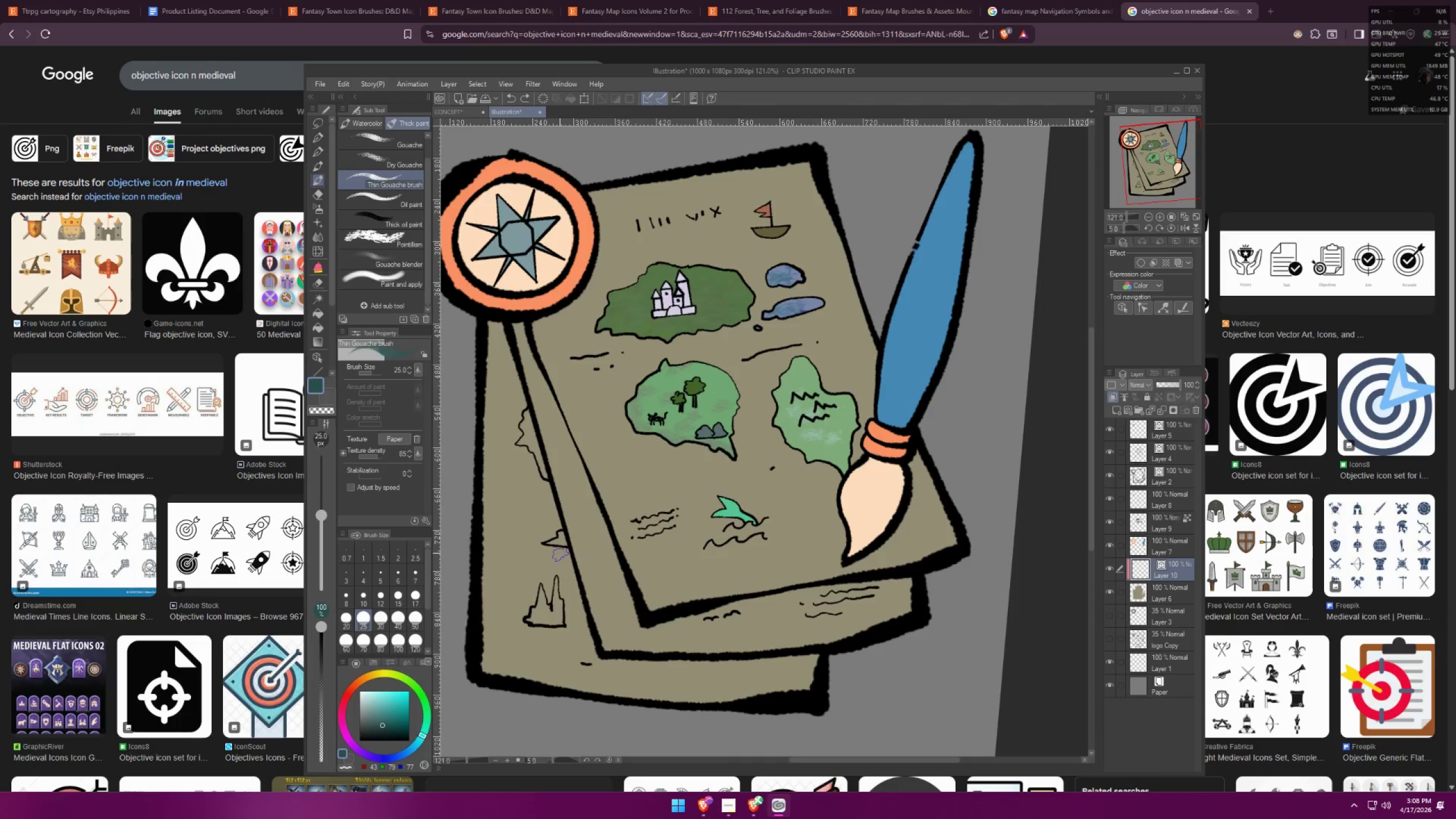 
key(BracketRight)
 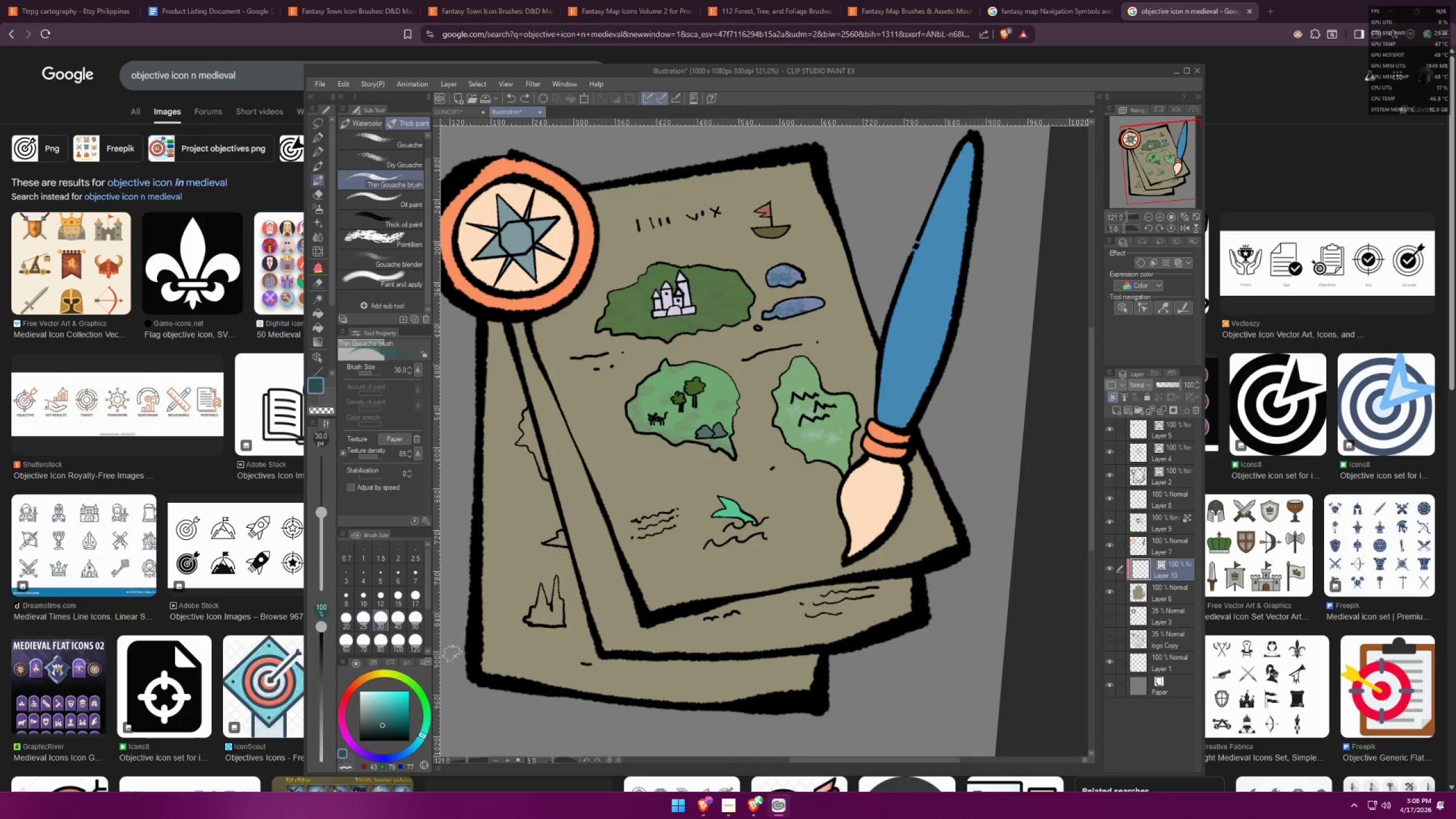 
key(BracketRight)
 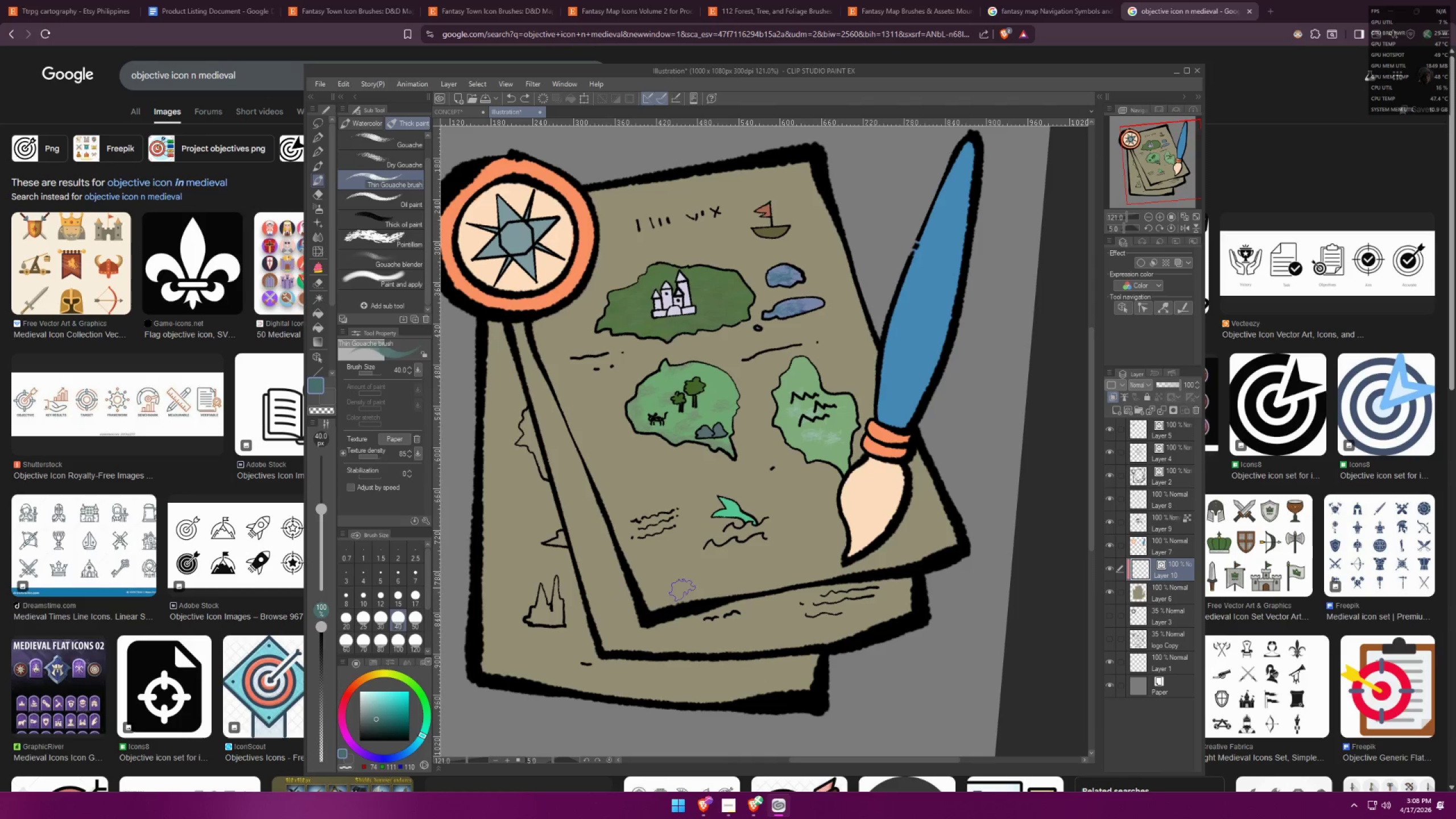 
key(BracketRight)
 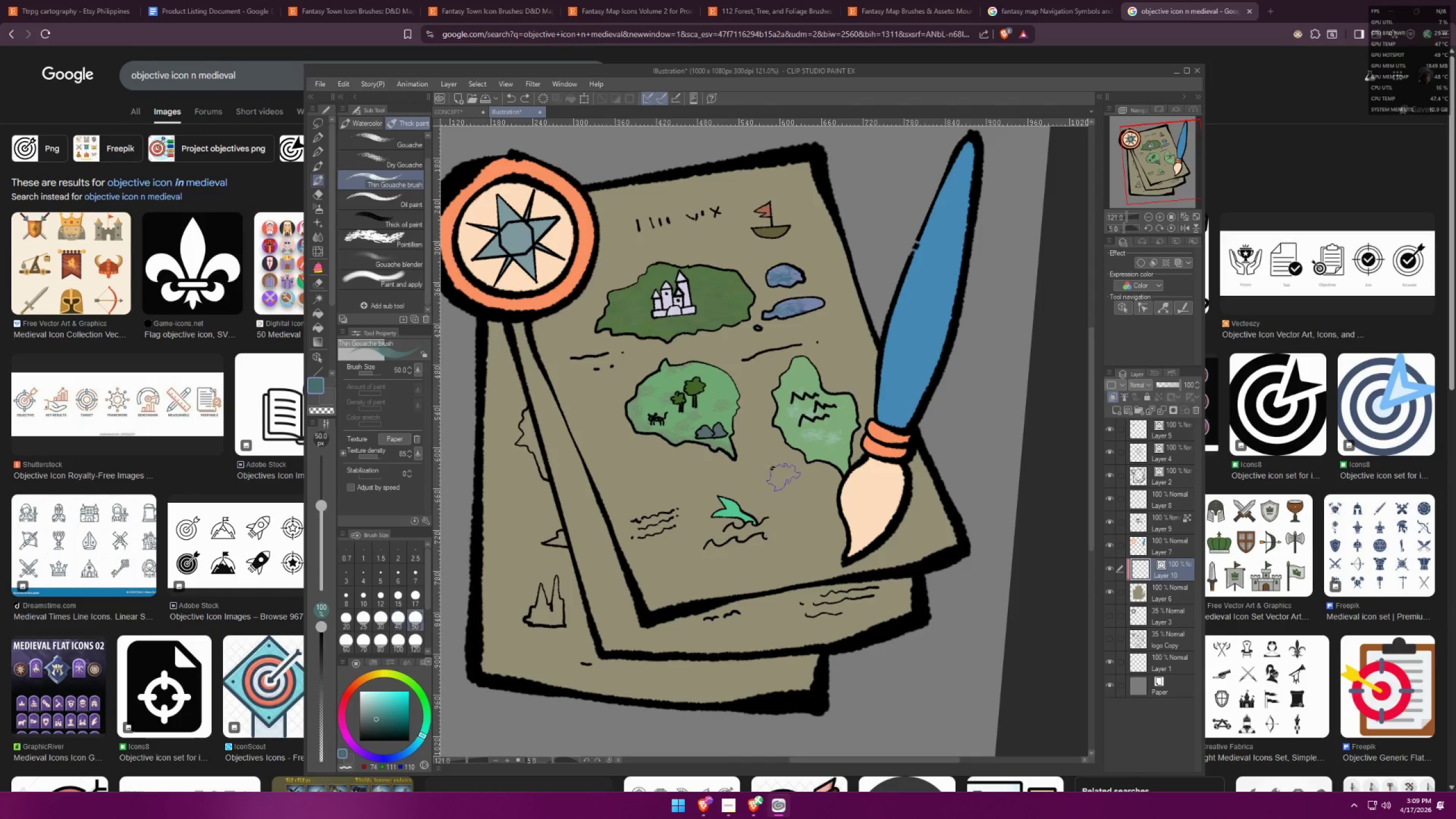 
key(BracketRight)
 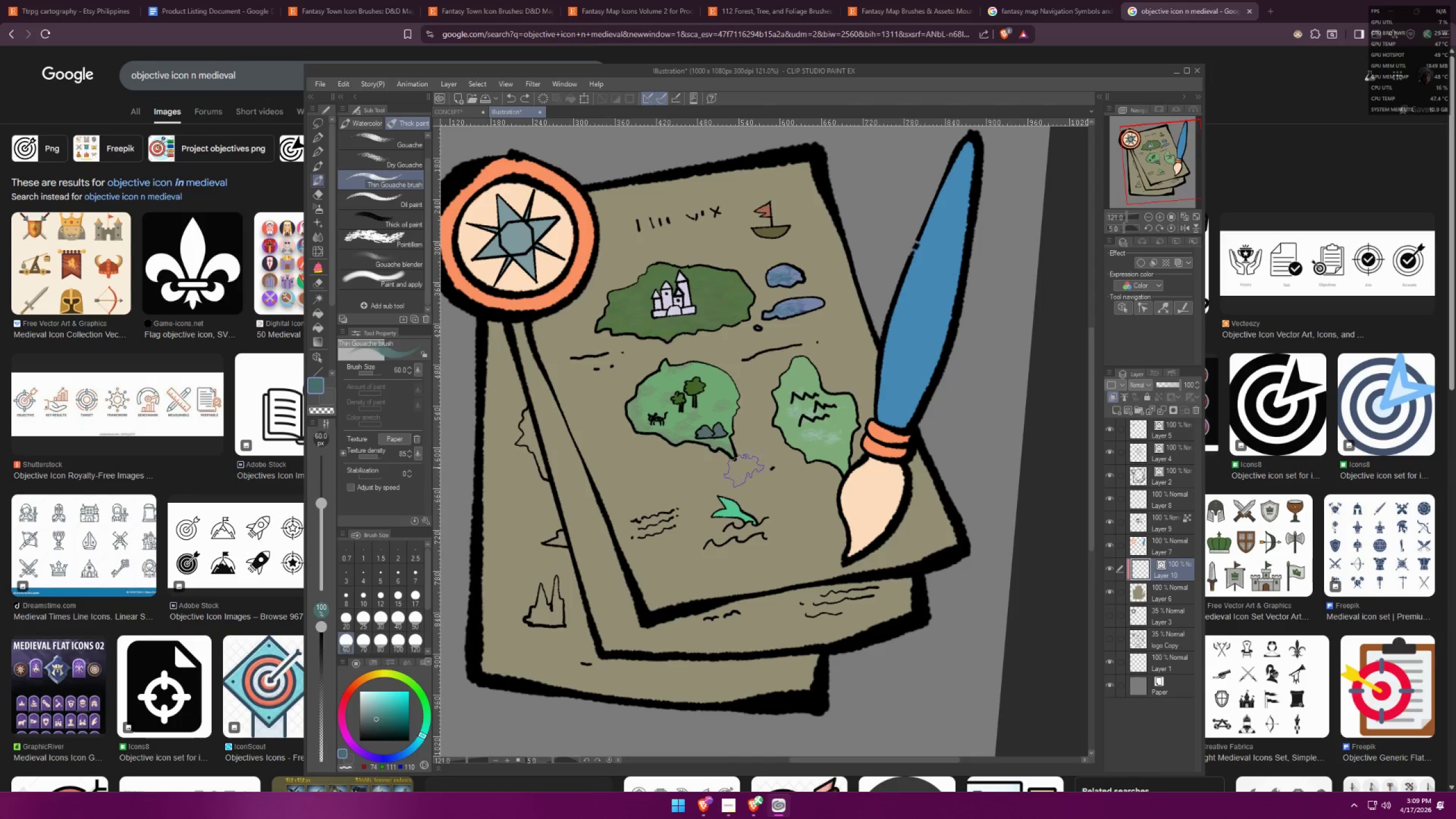 
key(BracketRight)
 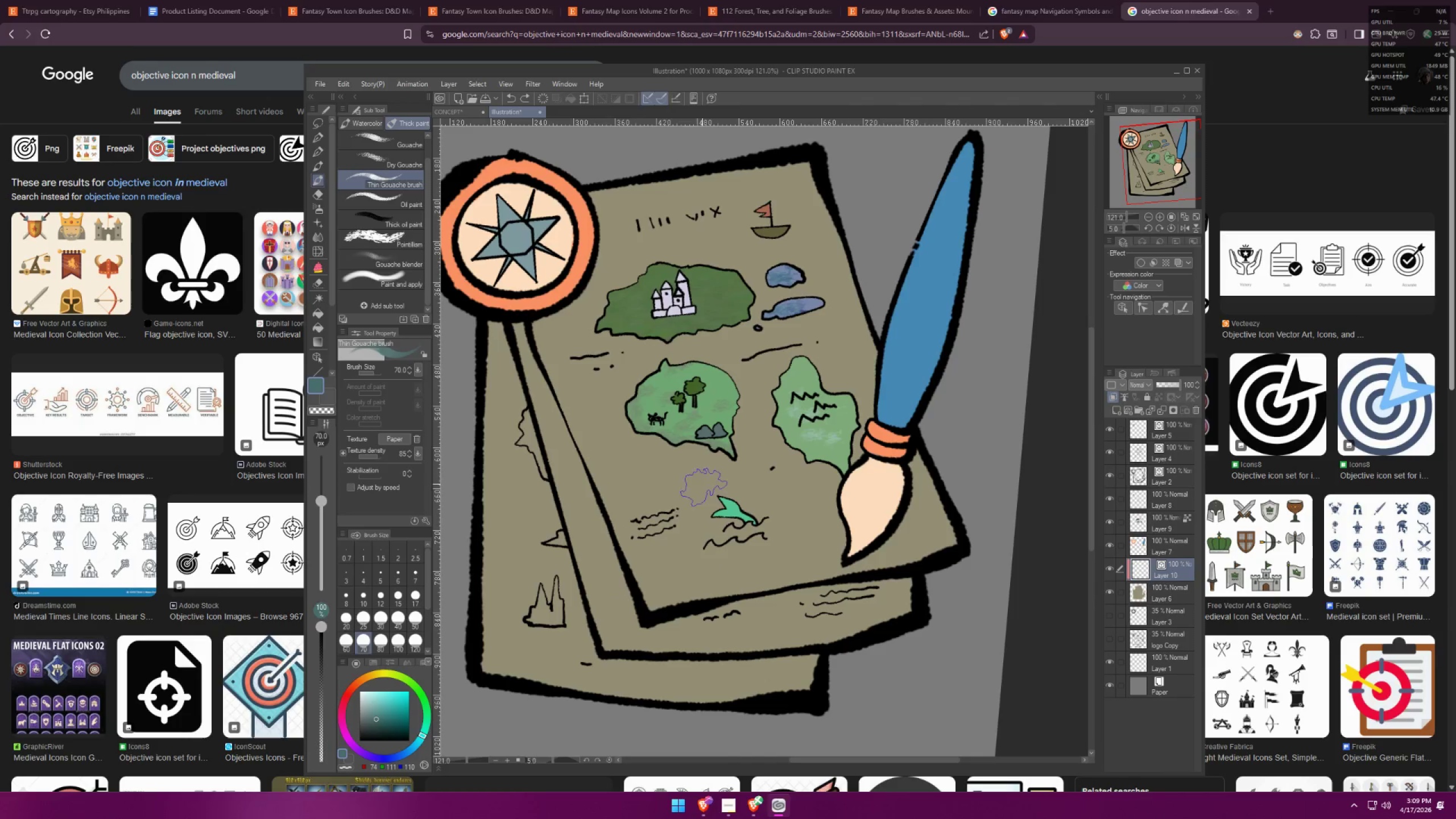 
key(BracketRight)
 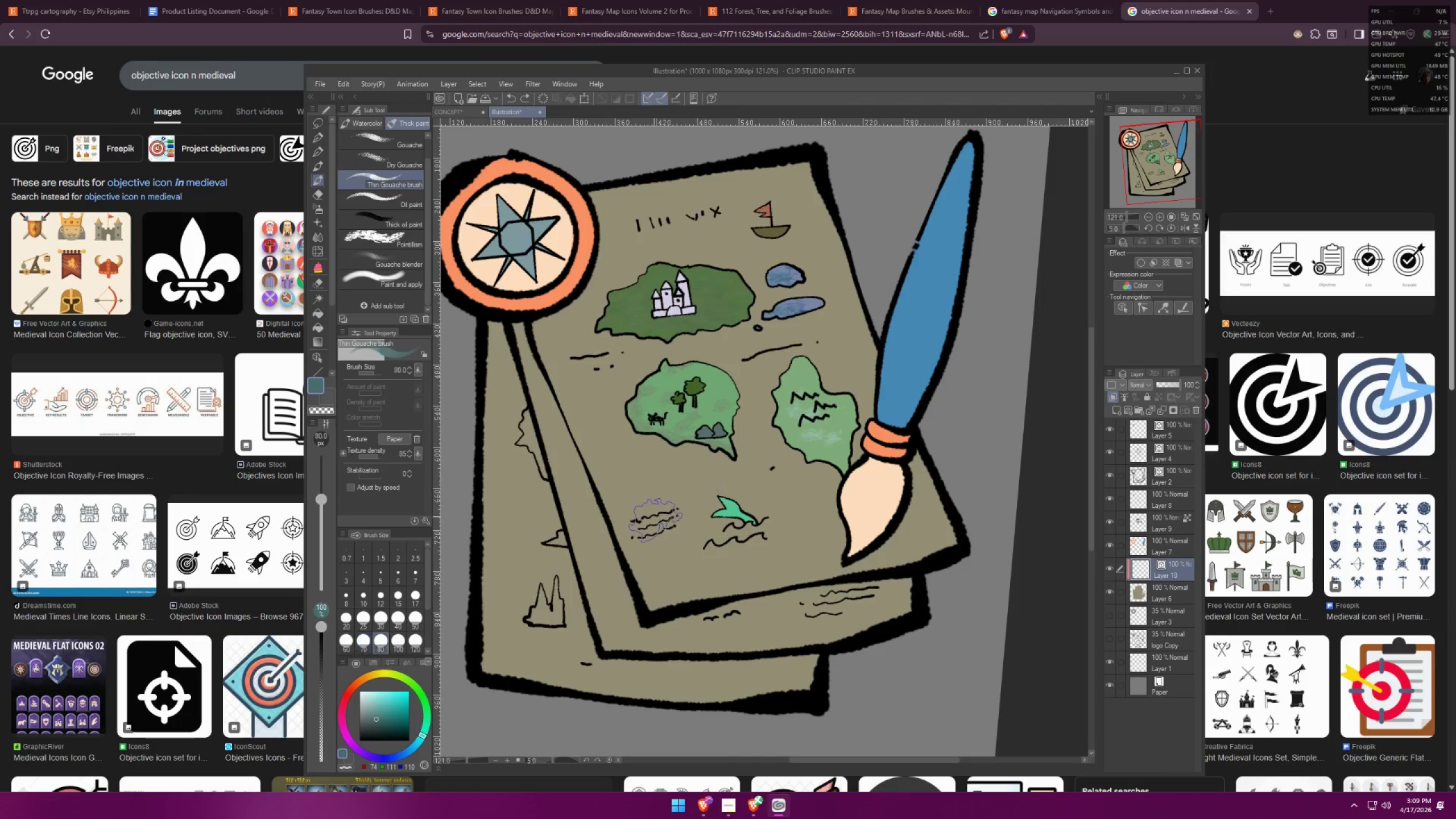 
left_click_drag(start_coordinate=[654, 516], to_coordinate=[667, 514])
 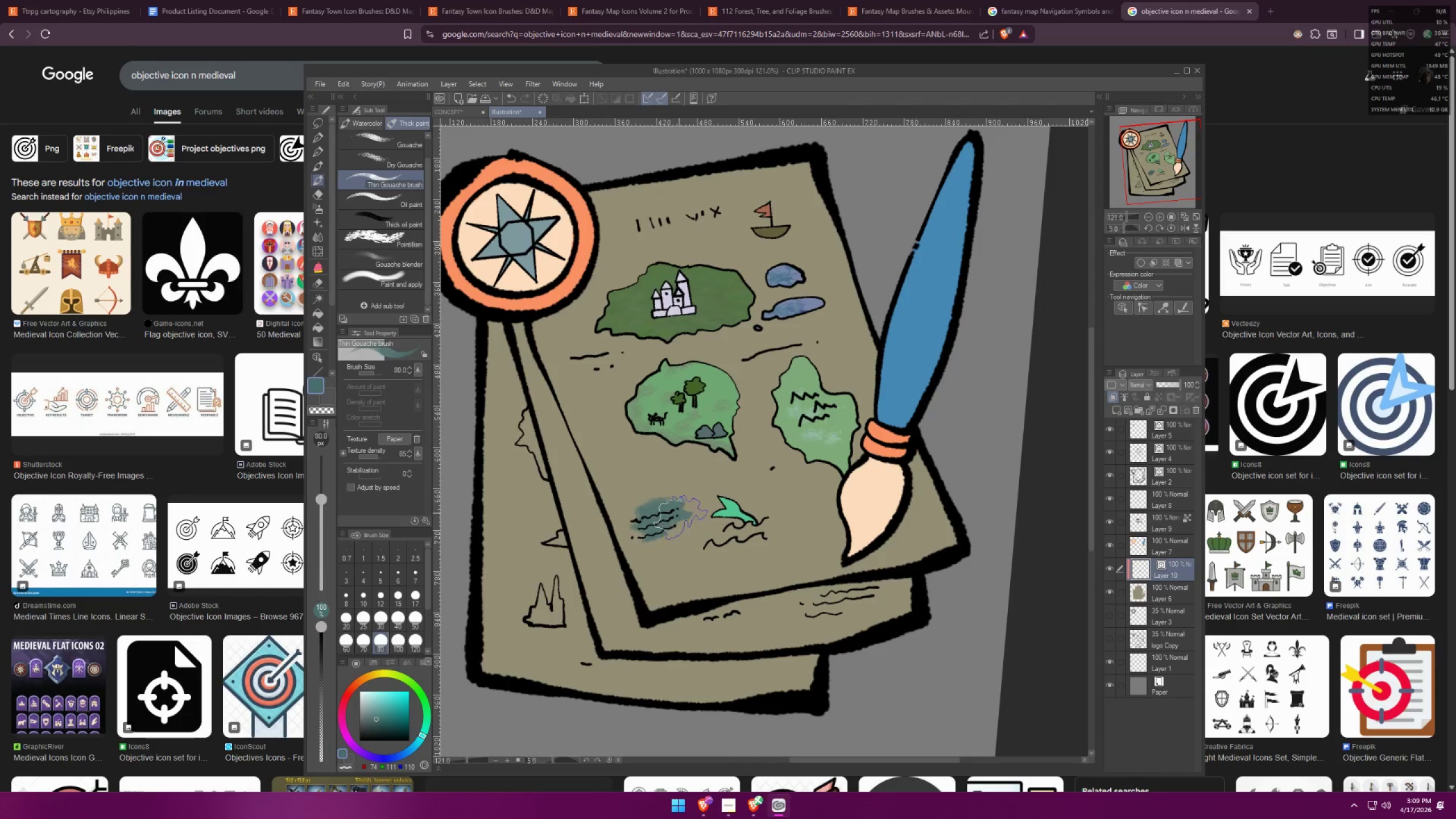 
left_click_drag(start_coordinate=[675, 515], to_coordinate=[704, 507])
 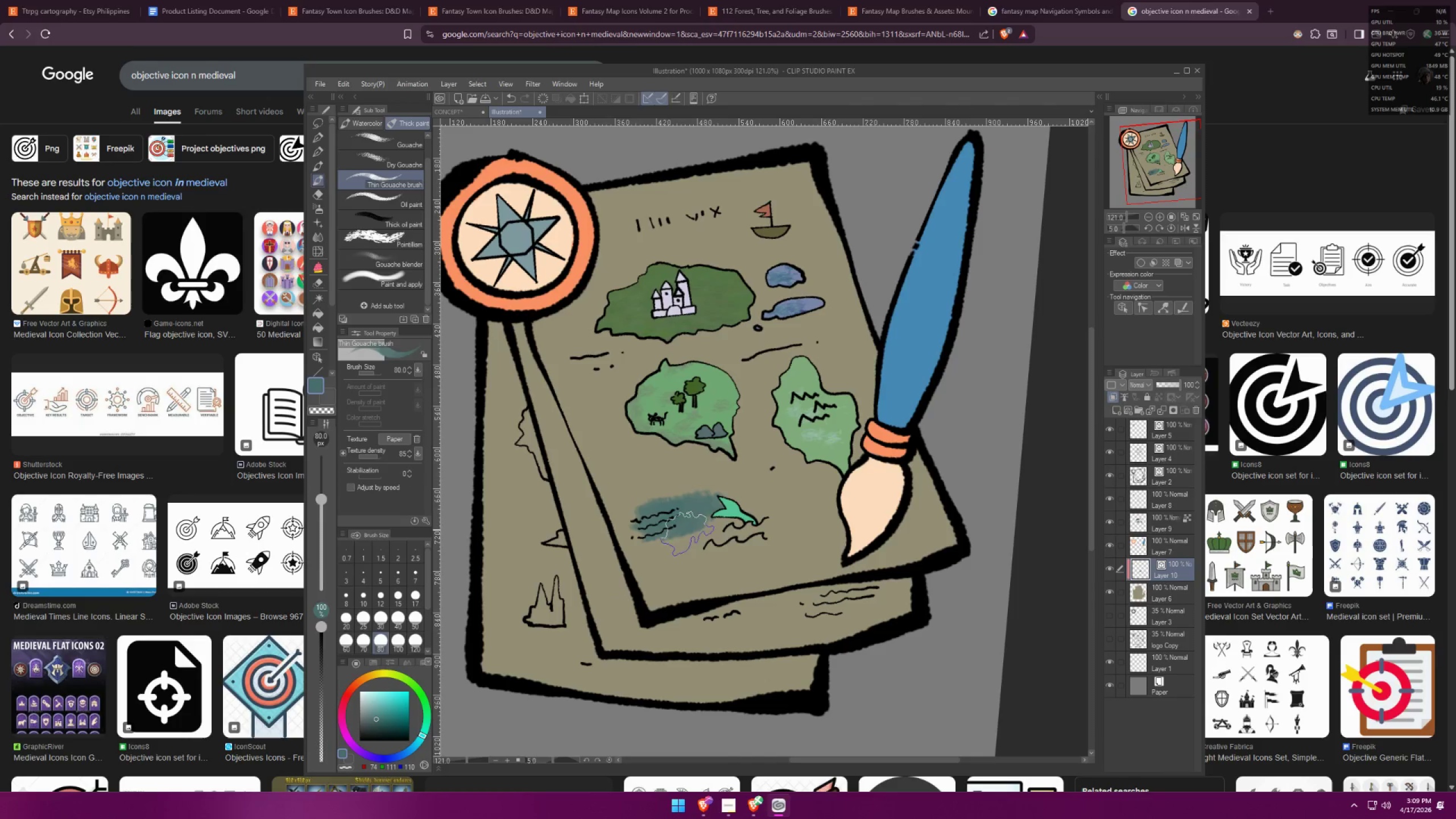 
left_click_drag(start_coordinate=[718, 530], to_coordinate=[722, 530])
 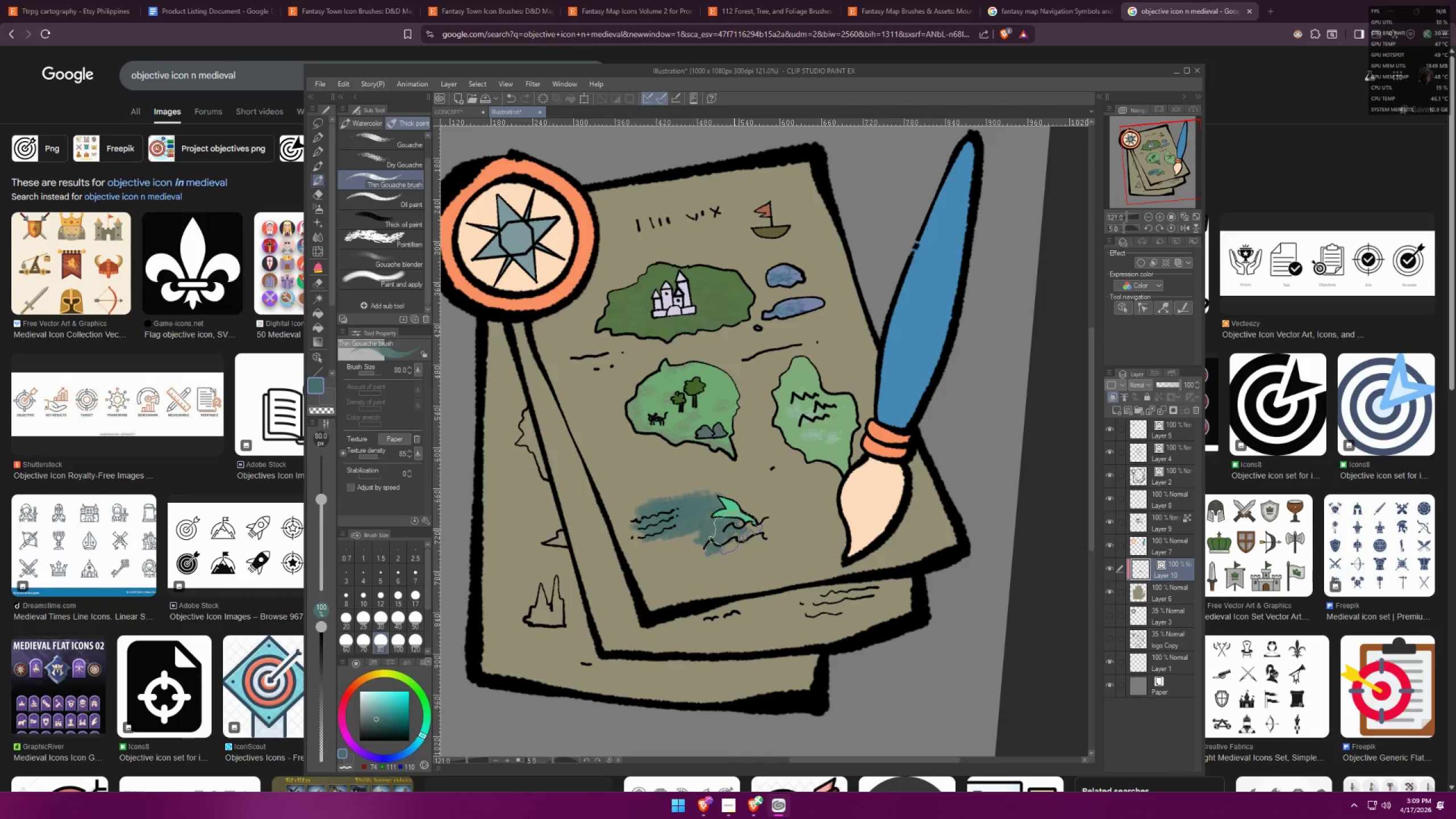 
left_click_drag(start_coordinate=[730, 529], to_coordinate=[741, 529])
 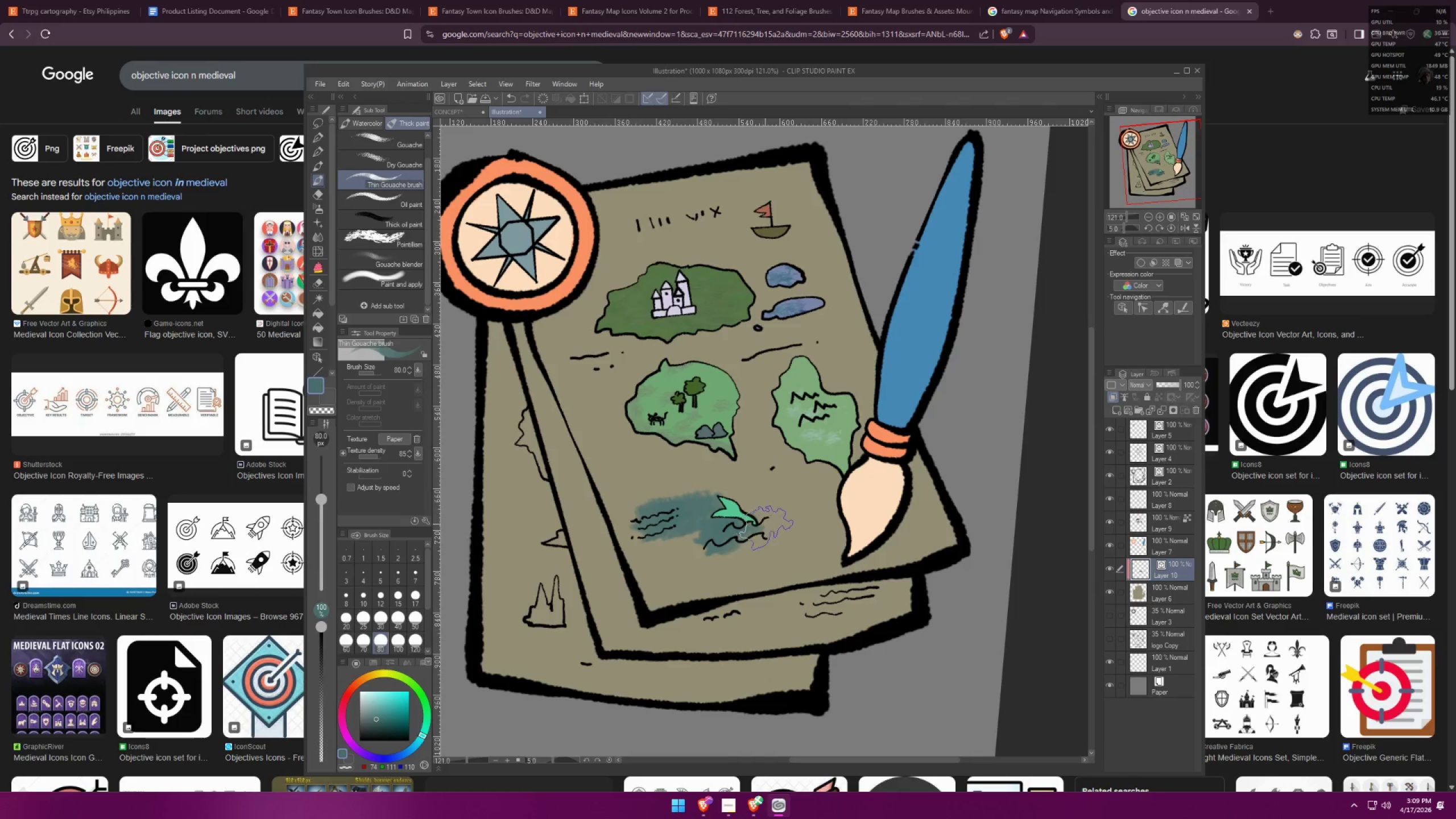 
left_click_drag(start_coordinate=[767, 523], to_coordinate=[771, 520])
 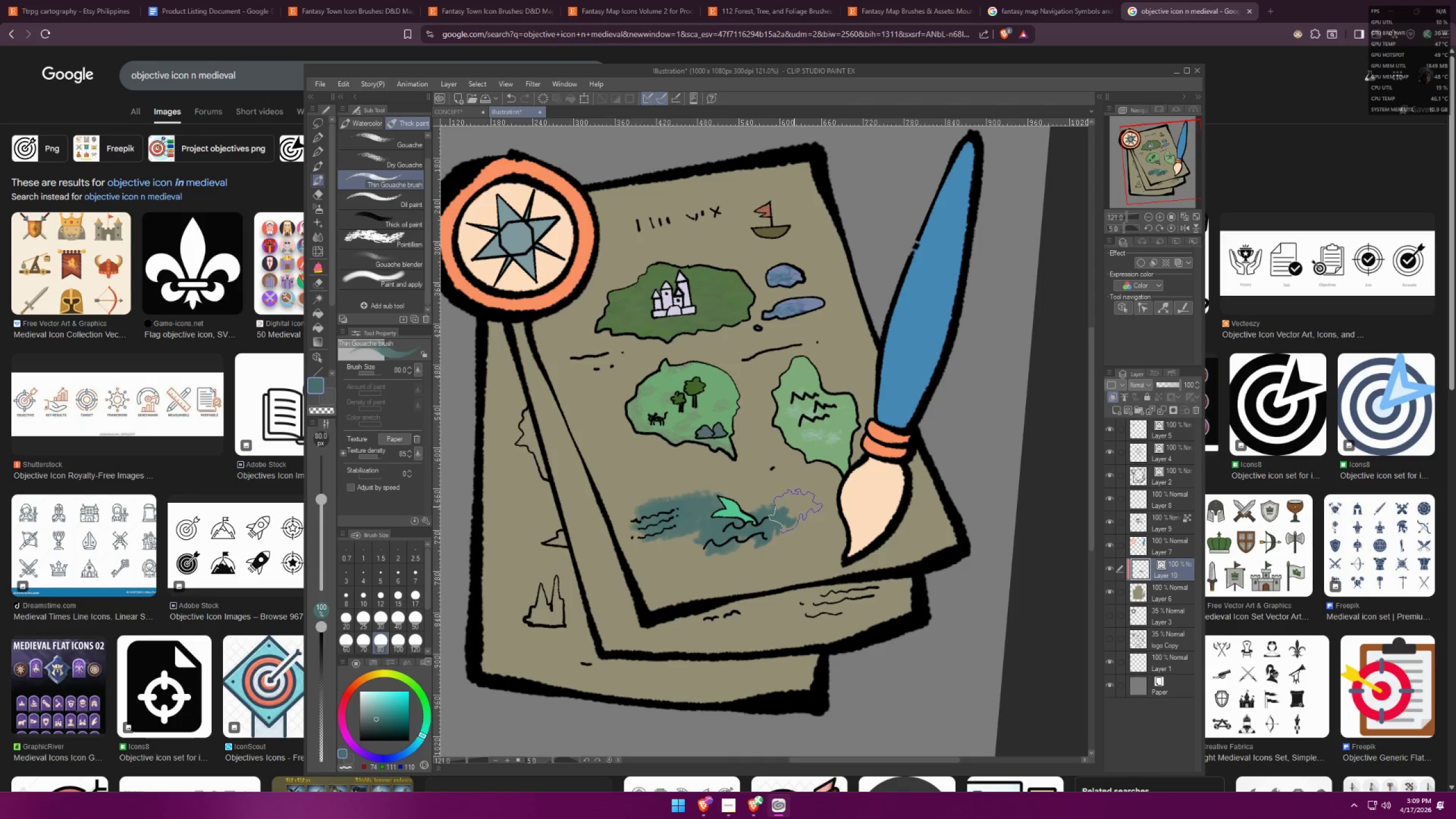 
left_click_drag(start_coordinate=[755, 505], to_coordinate=[774, 499])
 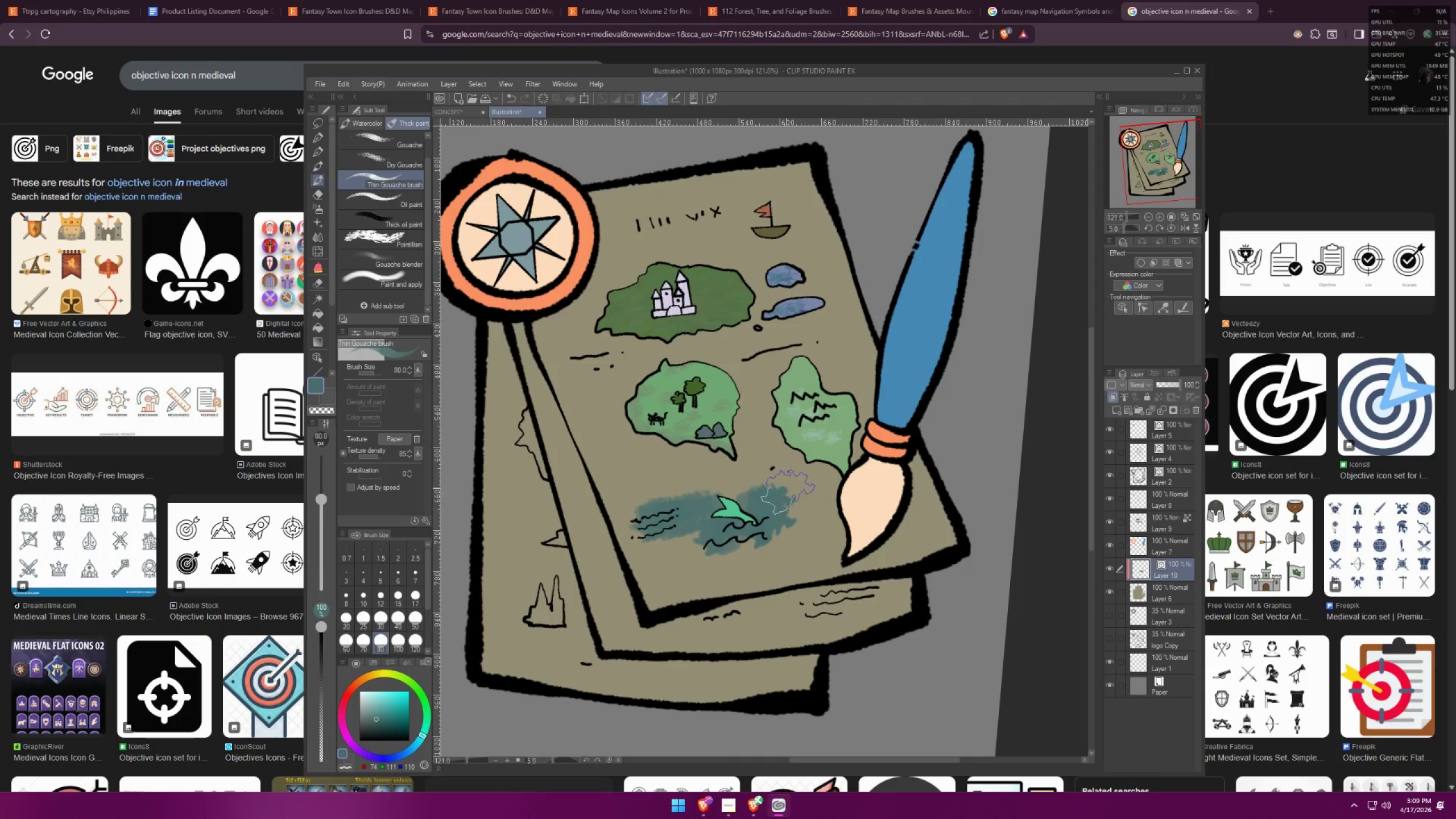 
left_click_drag(start_coordinate=[757, 482], to_coordinate=[738, 482])
 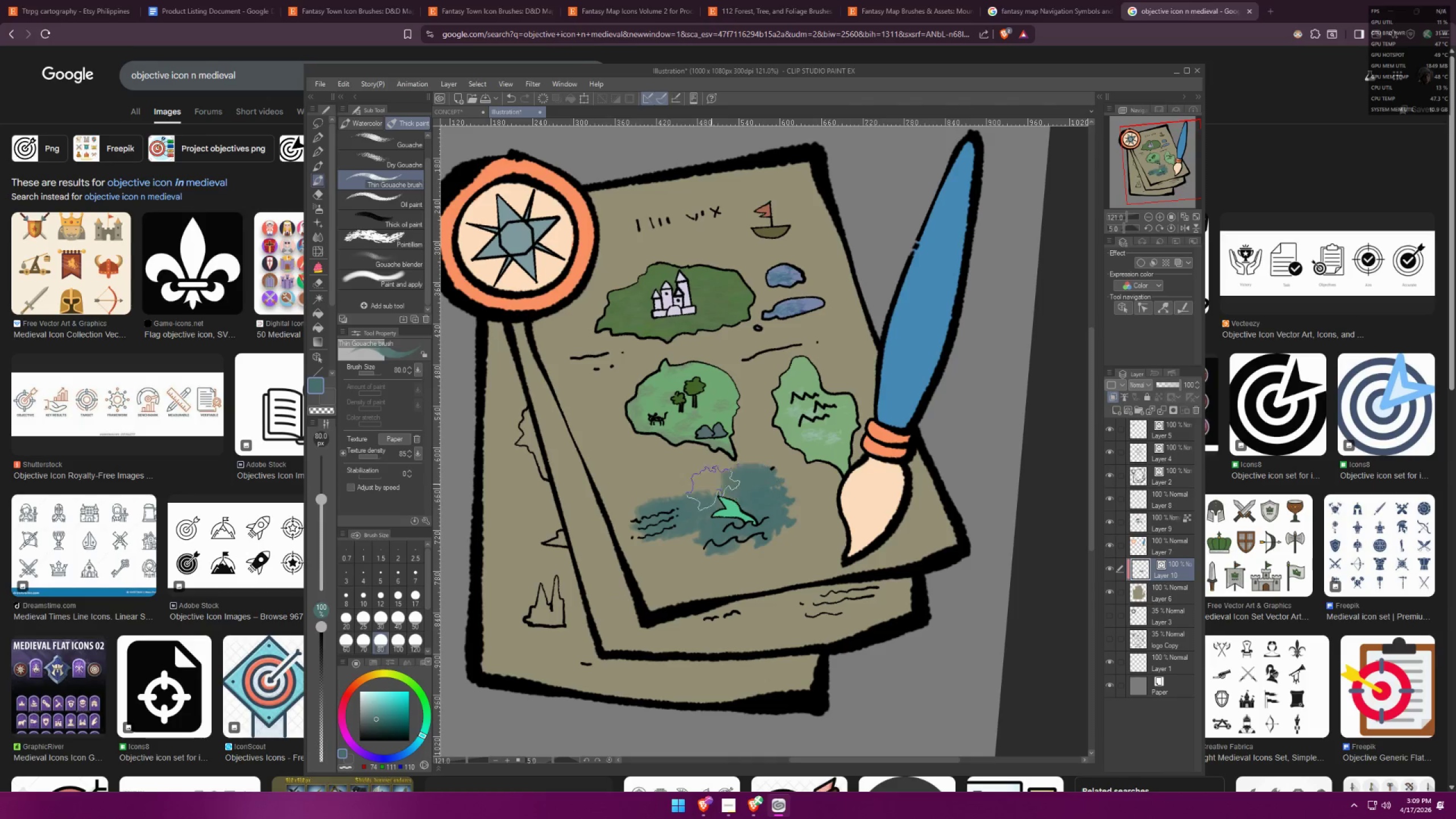 
left_click_drag(start_coordinate=[702, 485], to_coordinate=[751, 460])
 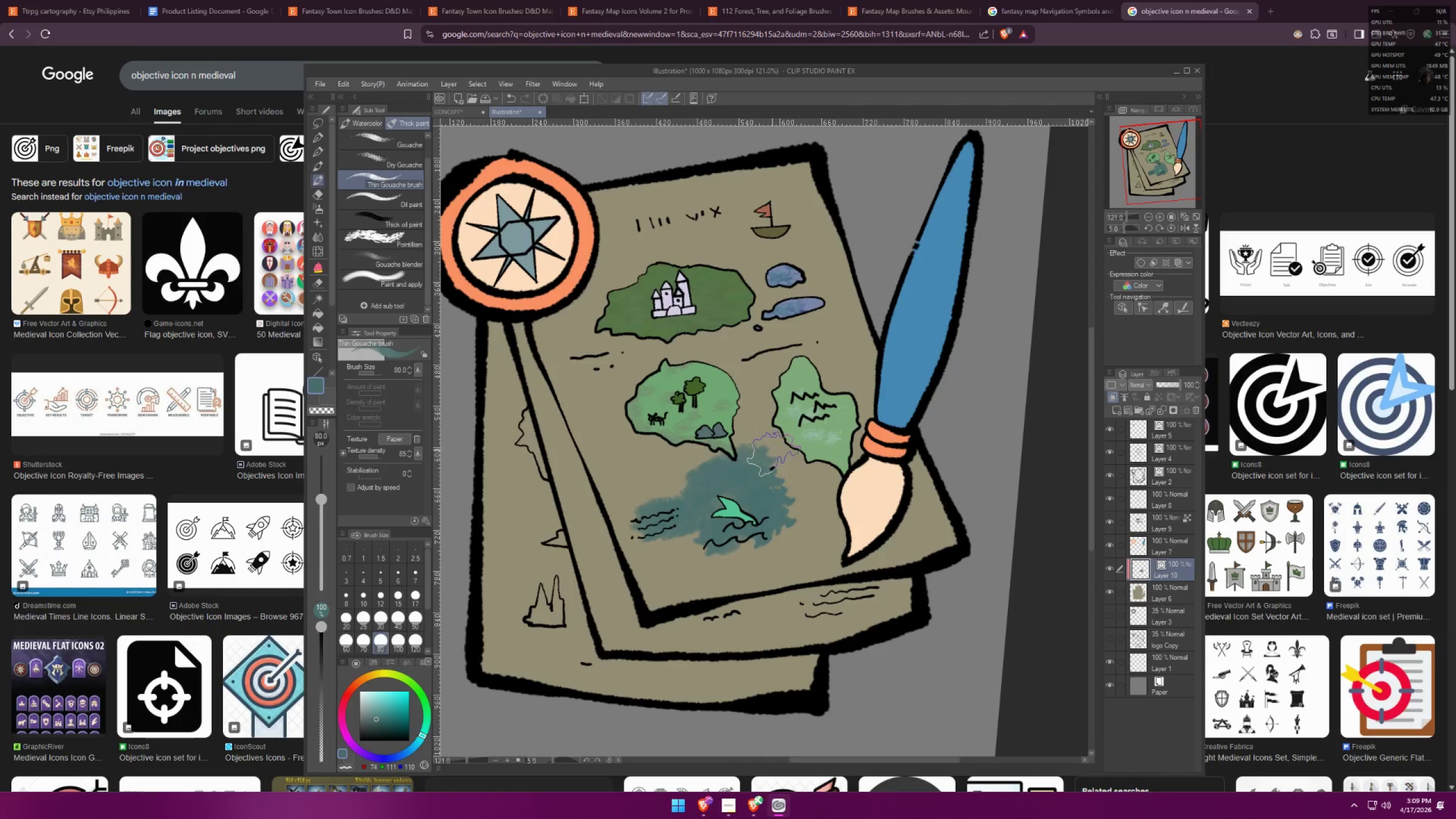 
left_click_drag(start_coordinate=[775, 452], to_coordinate=[716, 446])
 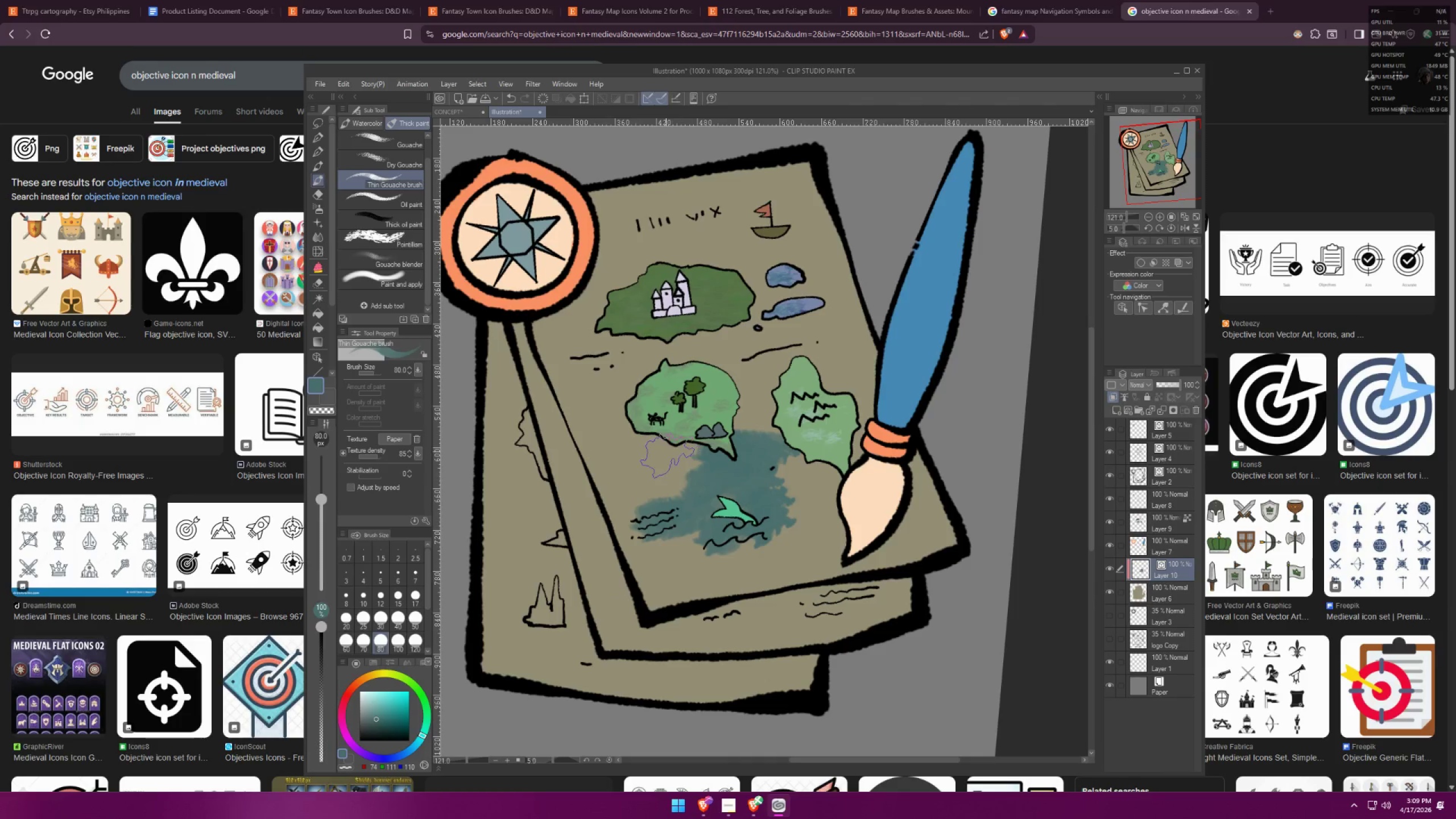 
left_click_drag(start_coordinate=[667, 452], to_coordinate=[681, 452])
 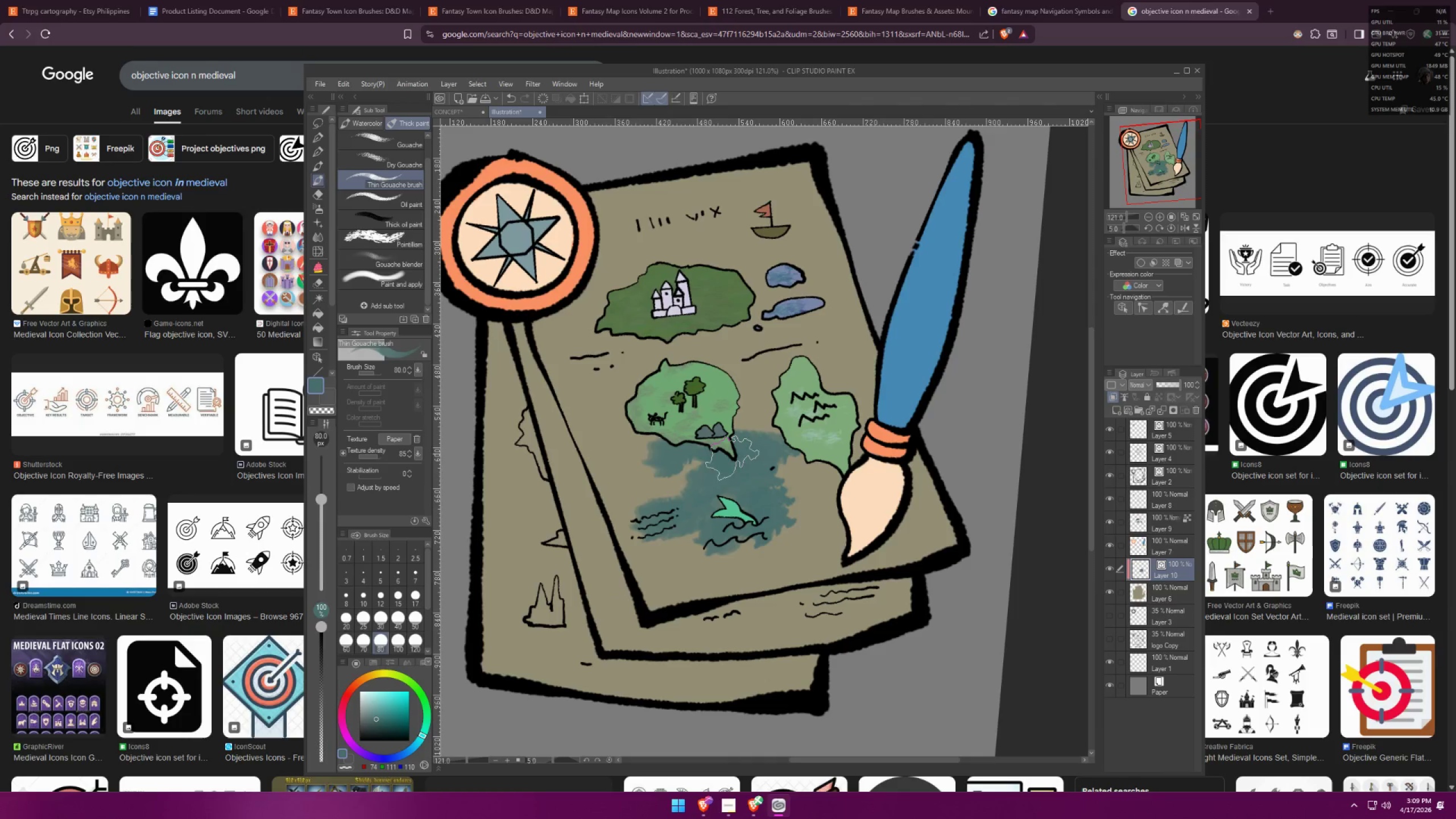 
left_click_drag(start_coordinate=[674, 469], to_coordinate=[686, 469])
 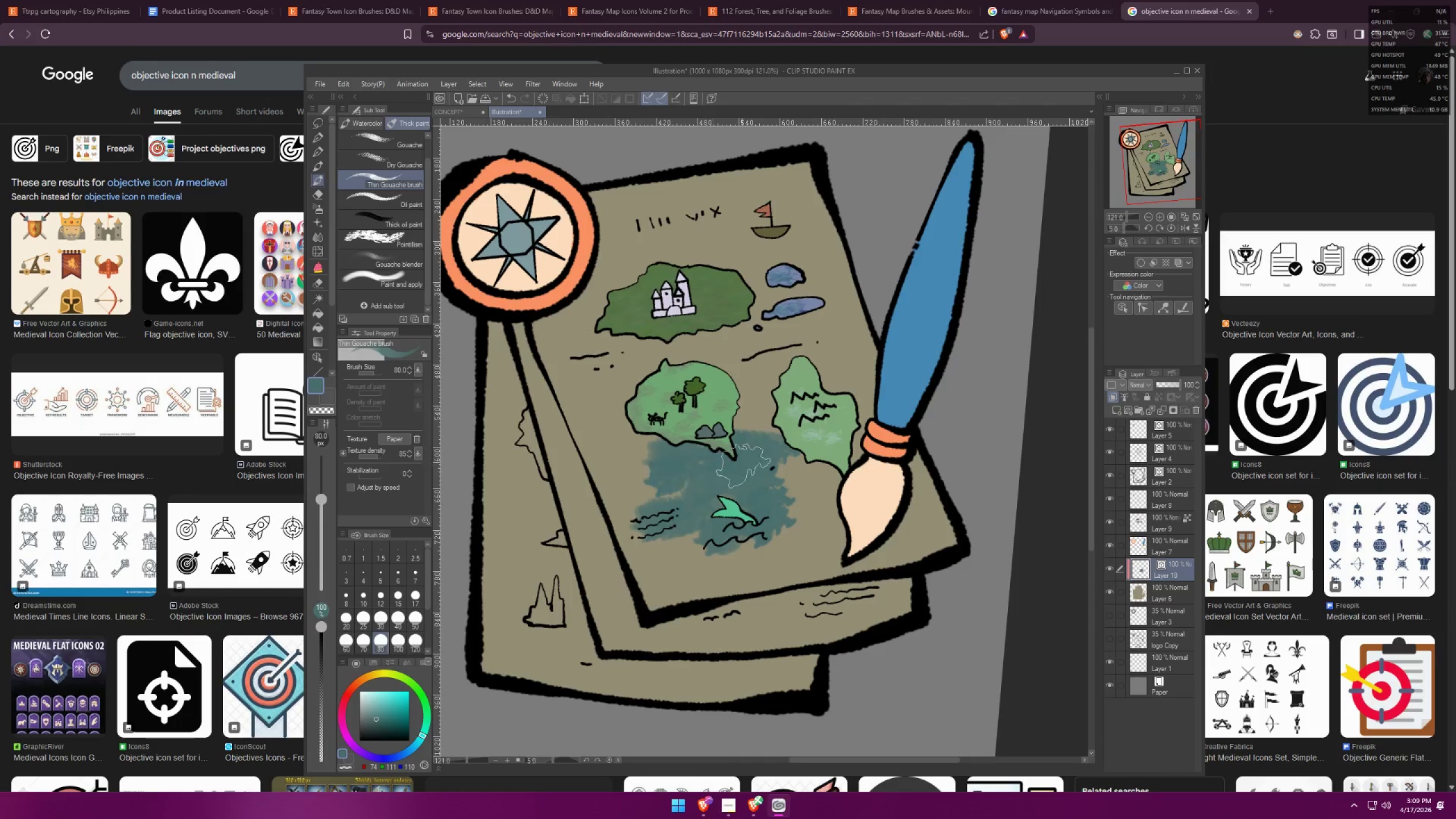 
left_click_drag(start_coordinate=[683, 449], to_coordinate=[734, 437])
 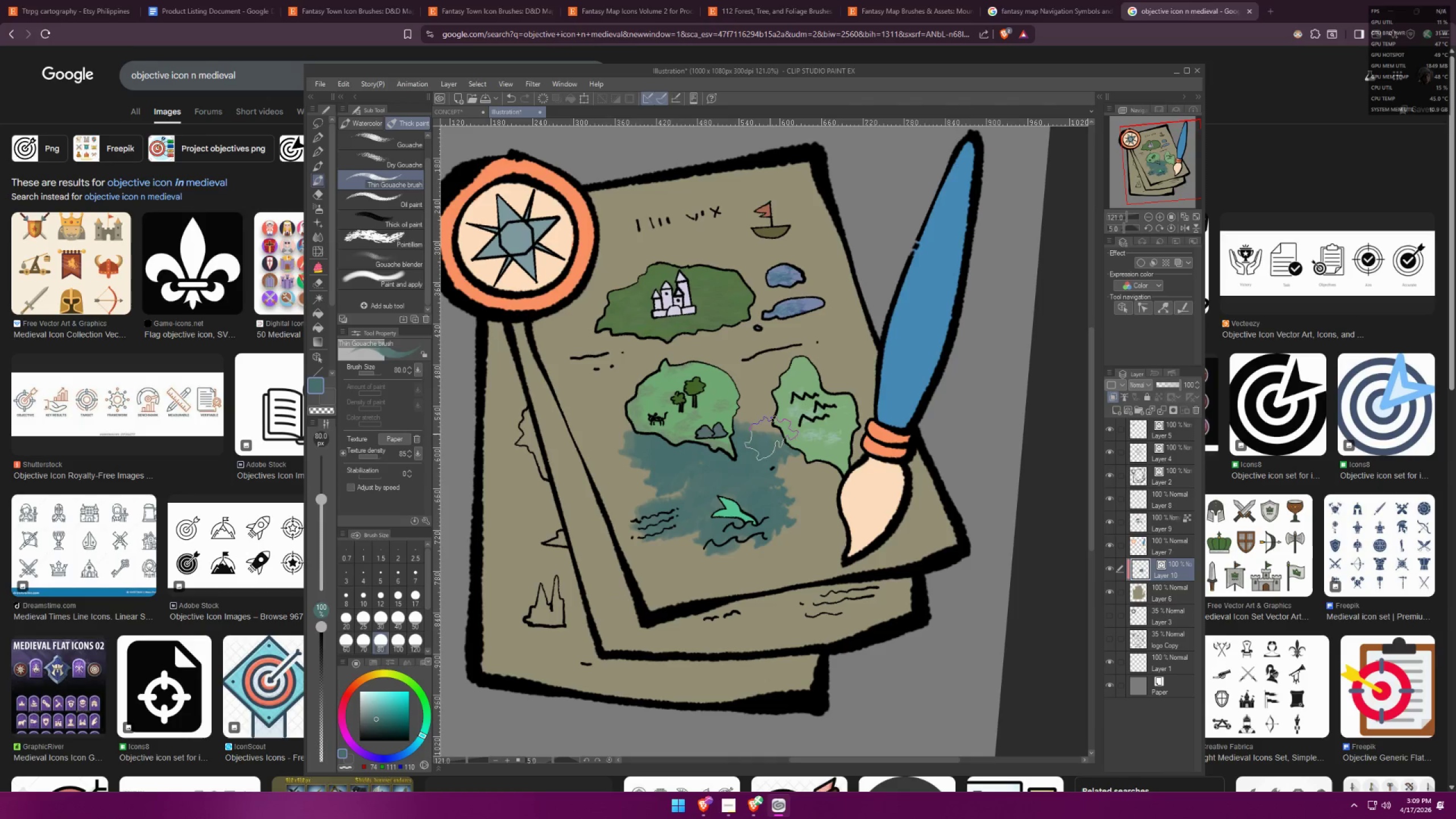 
left_click_drag(start_coordinate=[779, 431], to_coordinate=[793, 419])
 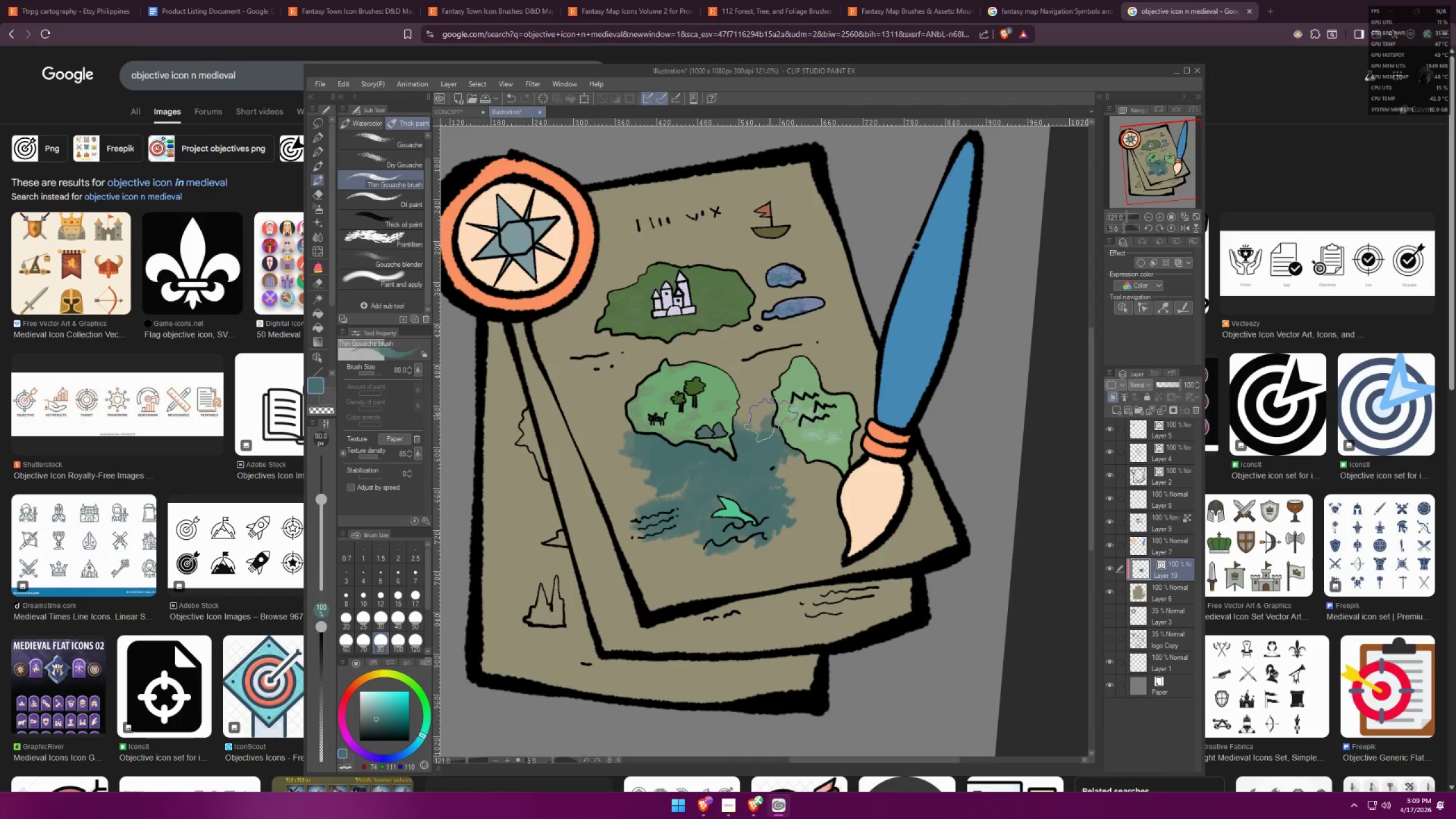 
left_click_drag(start_coordinate=[747, 413], to_coordinate=[777, 395])
 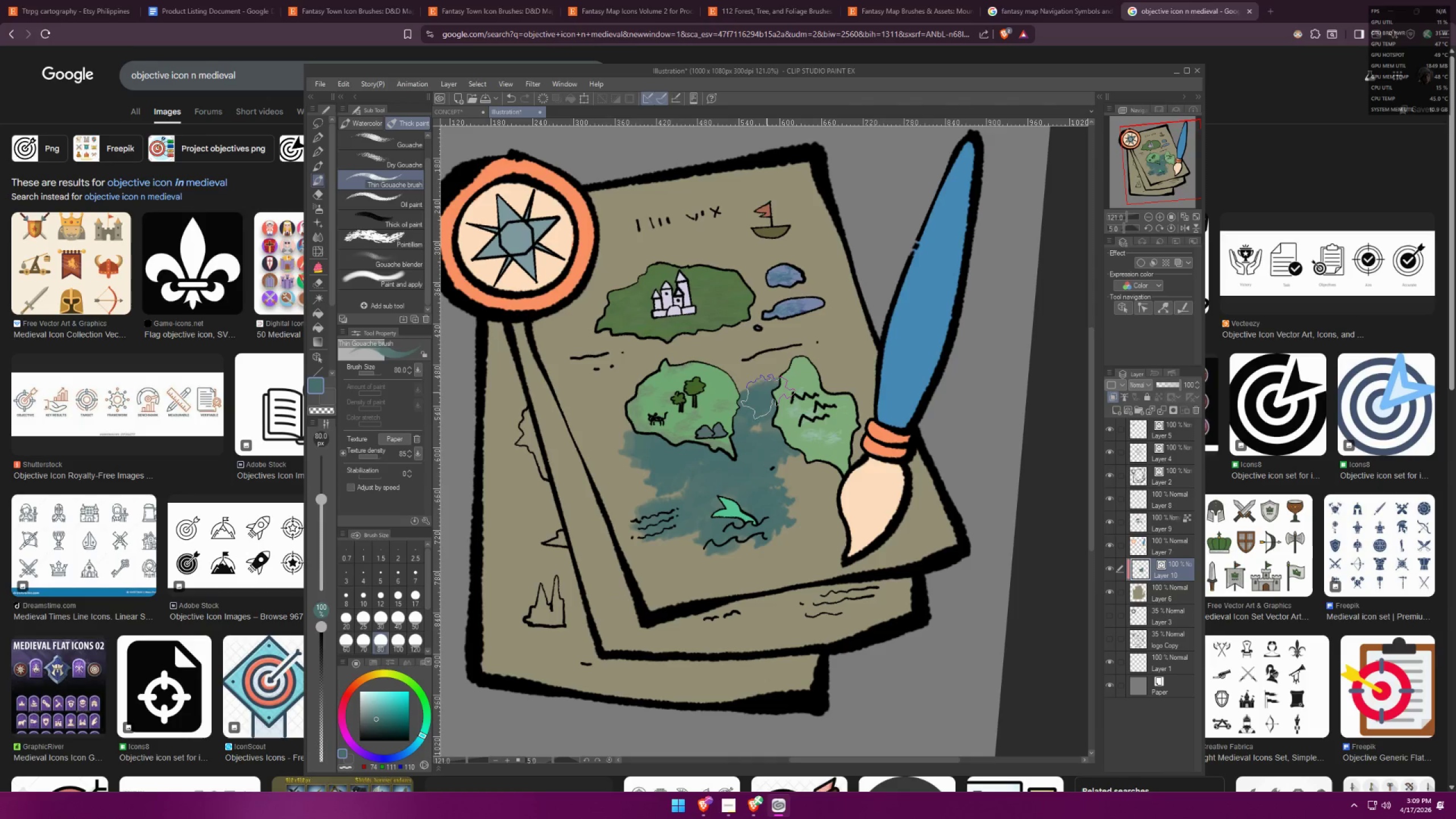 
left_click_drag(start_coordinate=[765, 391], to_coordinate=[781, 377])
 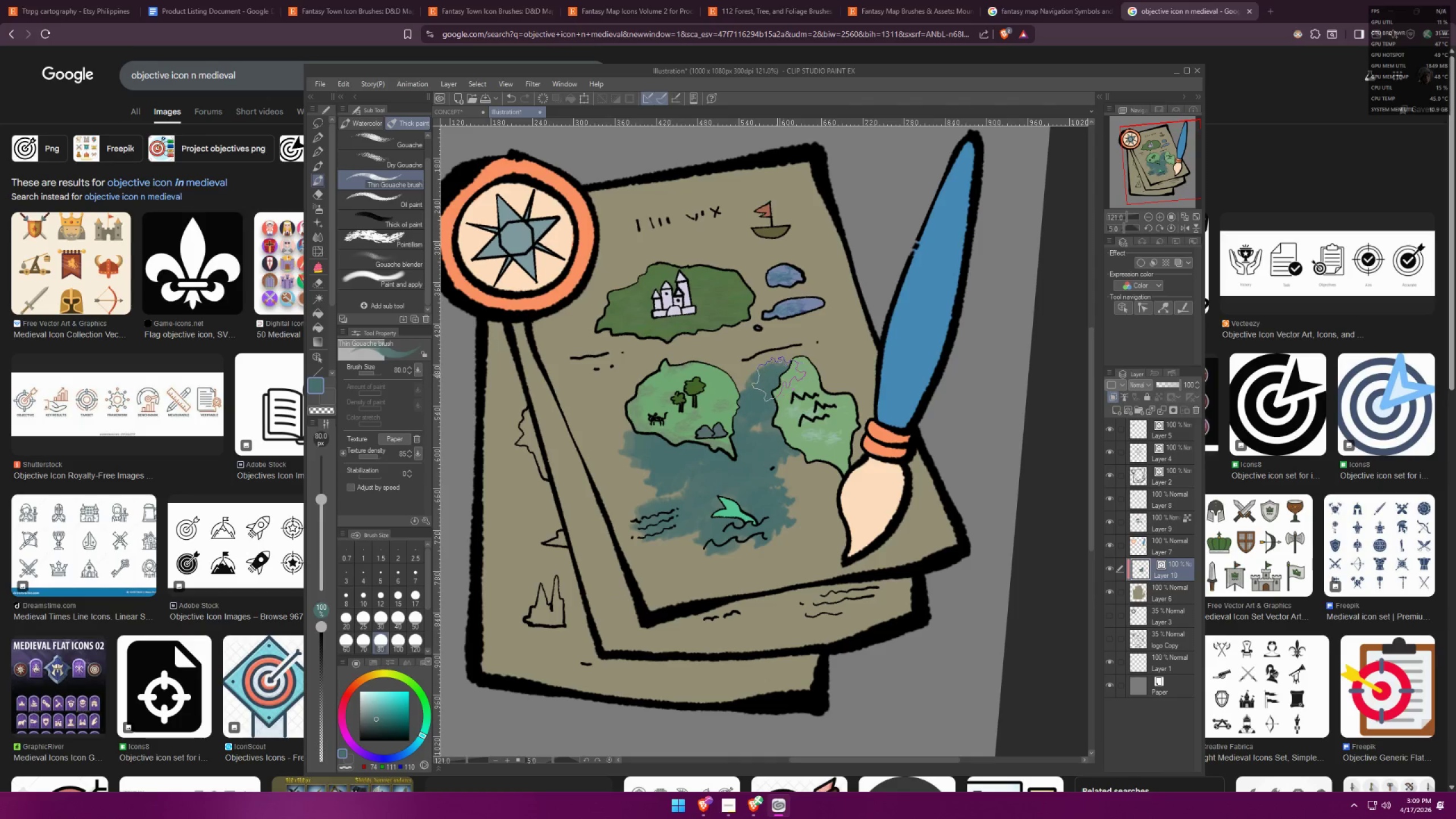 
left_click_drag(start_coordinate=[750, 370], to_coordinate=[775, 355])
 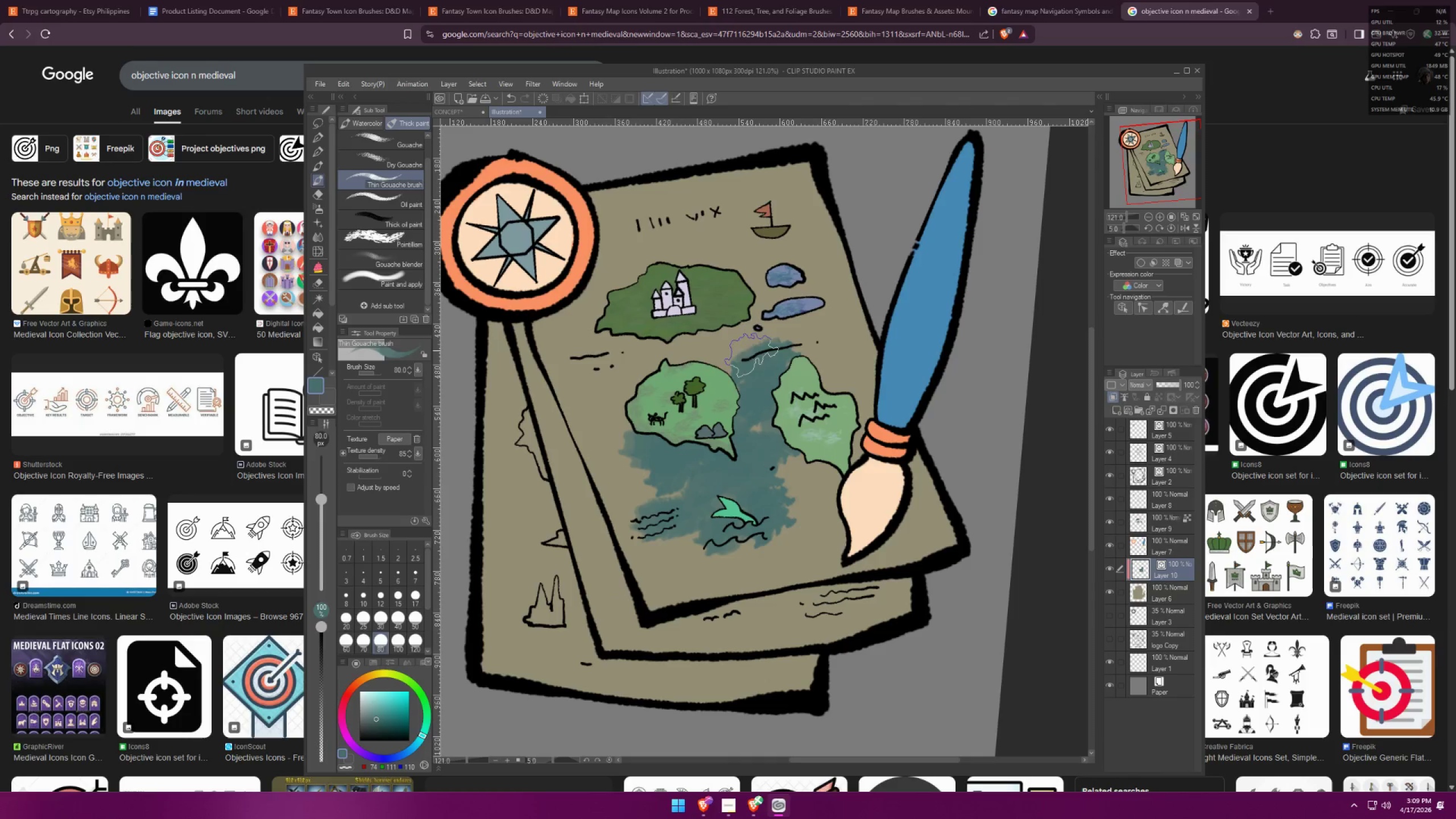 
left_click_drag(start_coordinate=[731, 357], to_coordinate=[855, 516])
 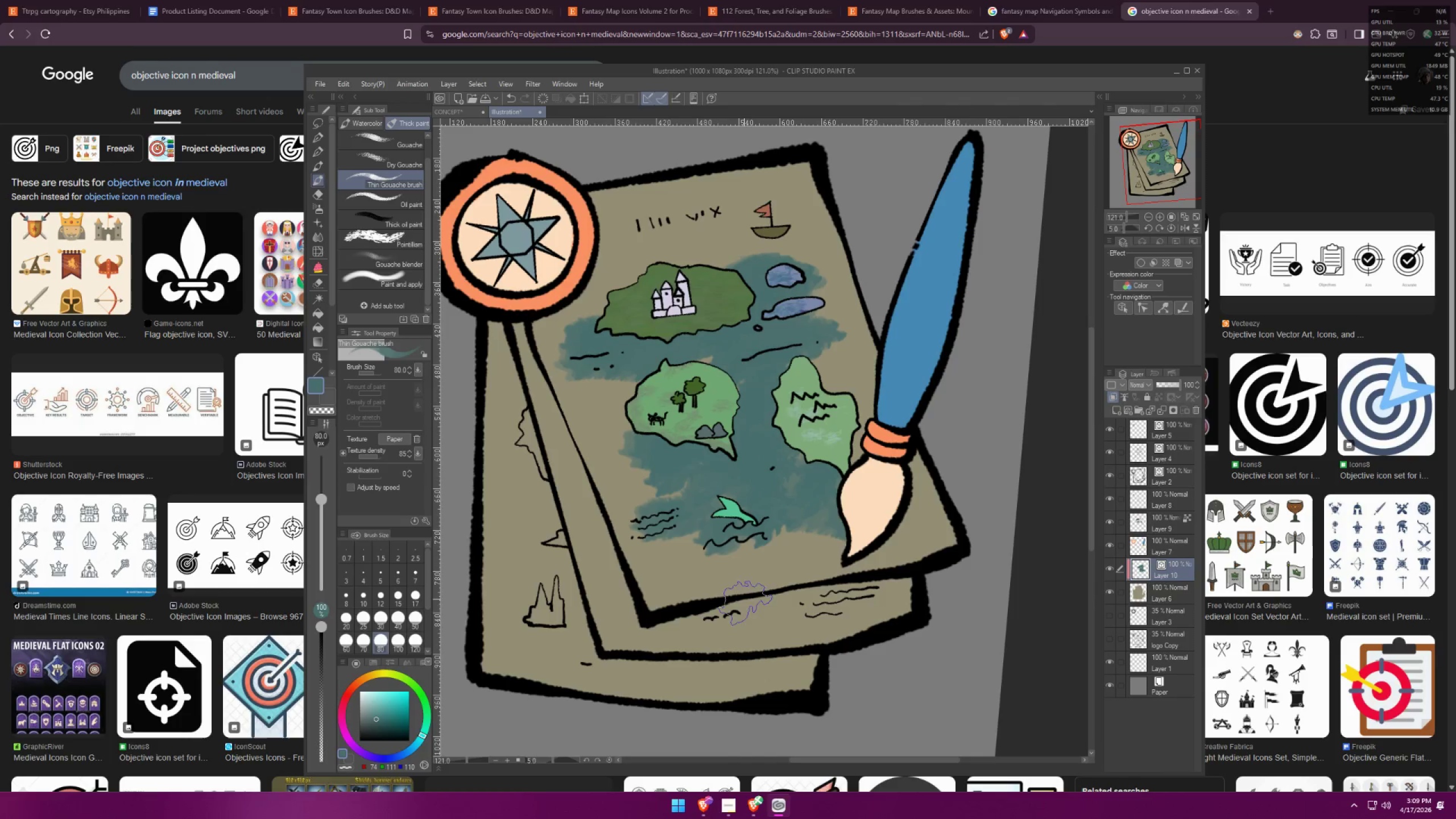 
left_click_drag(start_coordinate=[760, 598], to_coordinate=[850, 590])
 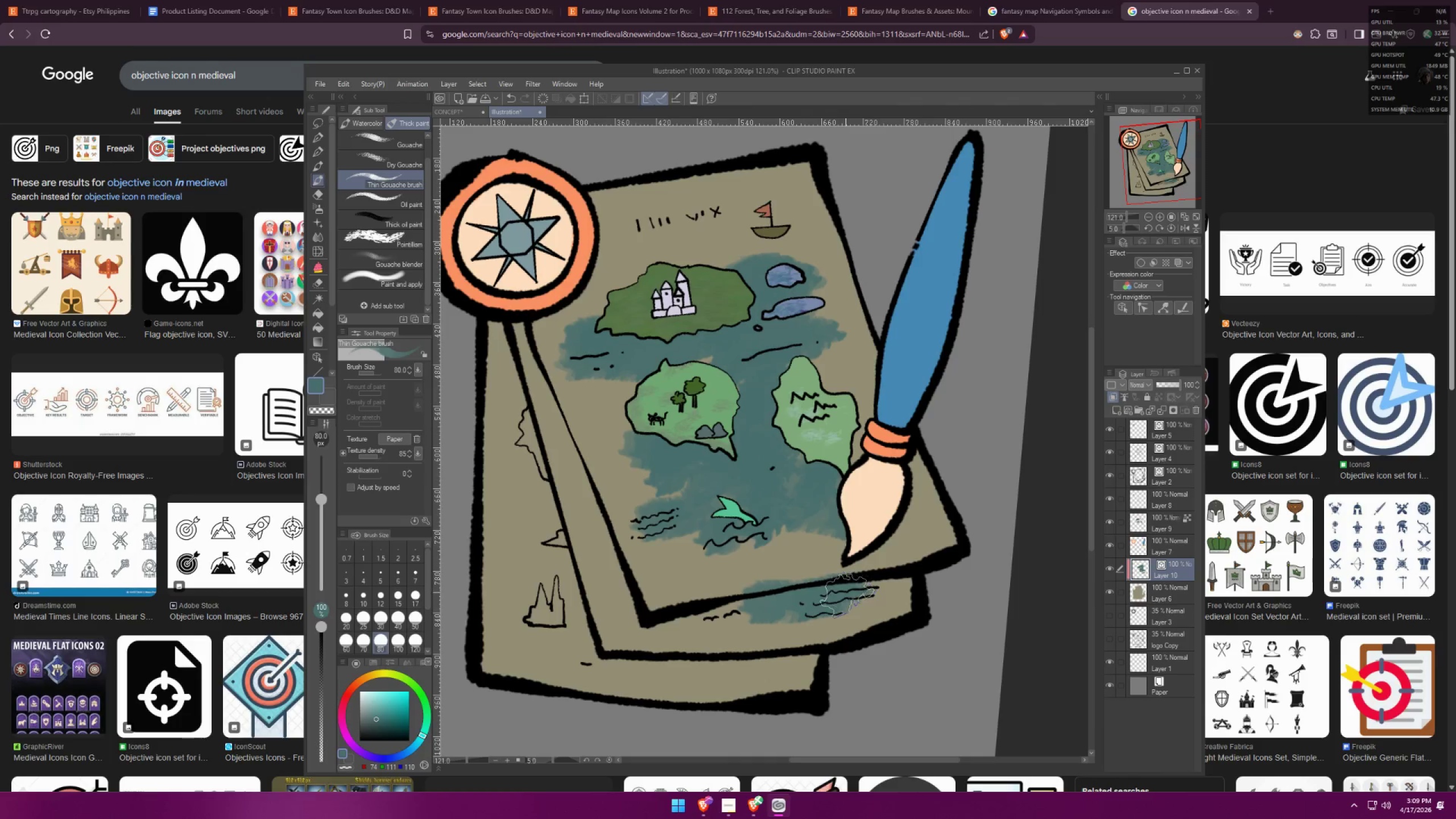 
key(Control+ControlLeft)
 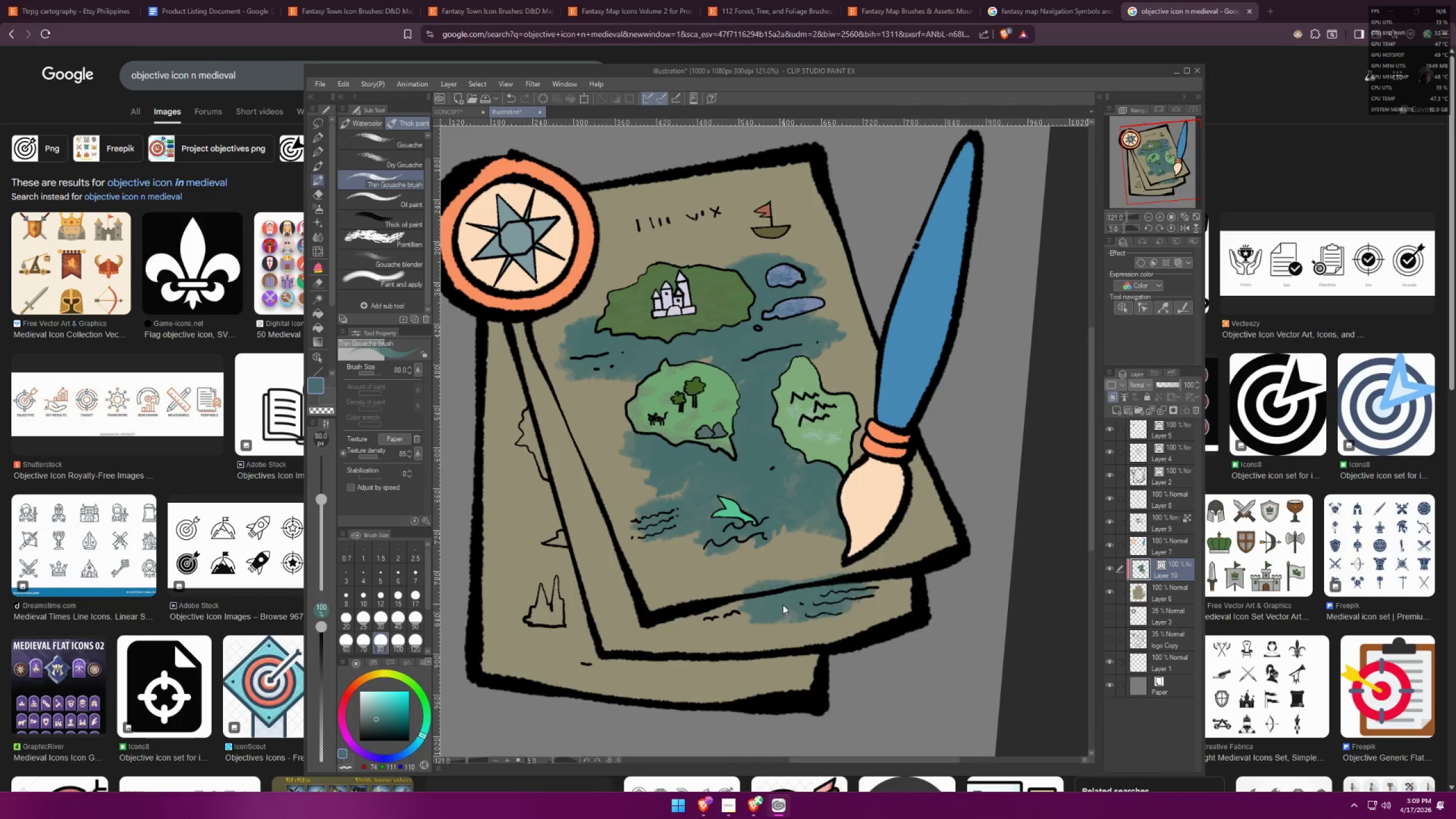 
key(Control+Z)
 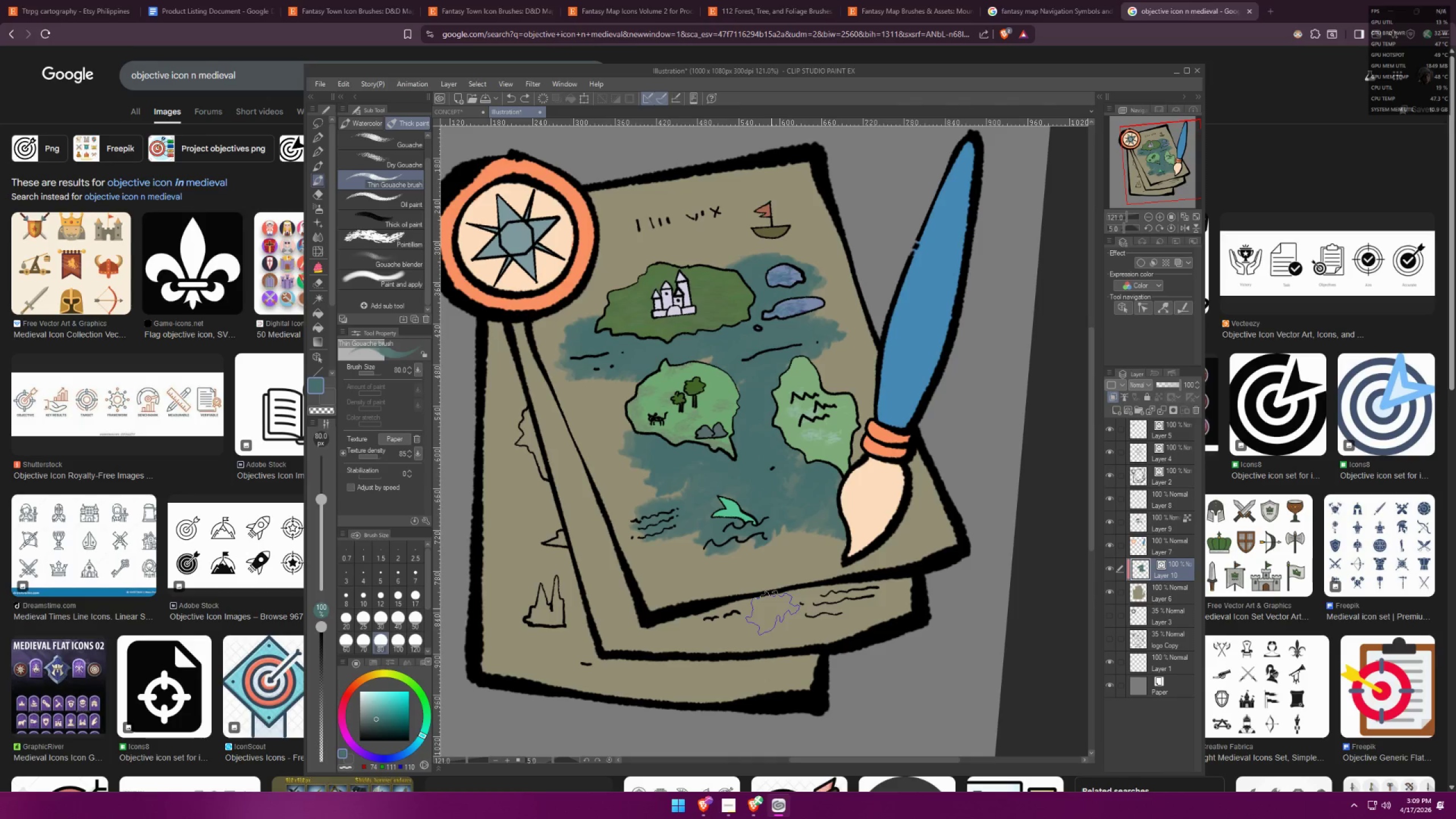 
left_click_drag(start_coordinate=[771, 609], to_coordinate=[776, 609])
 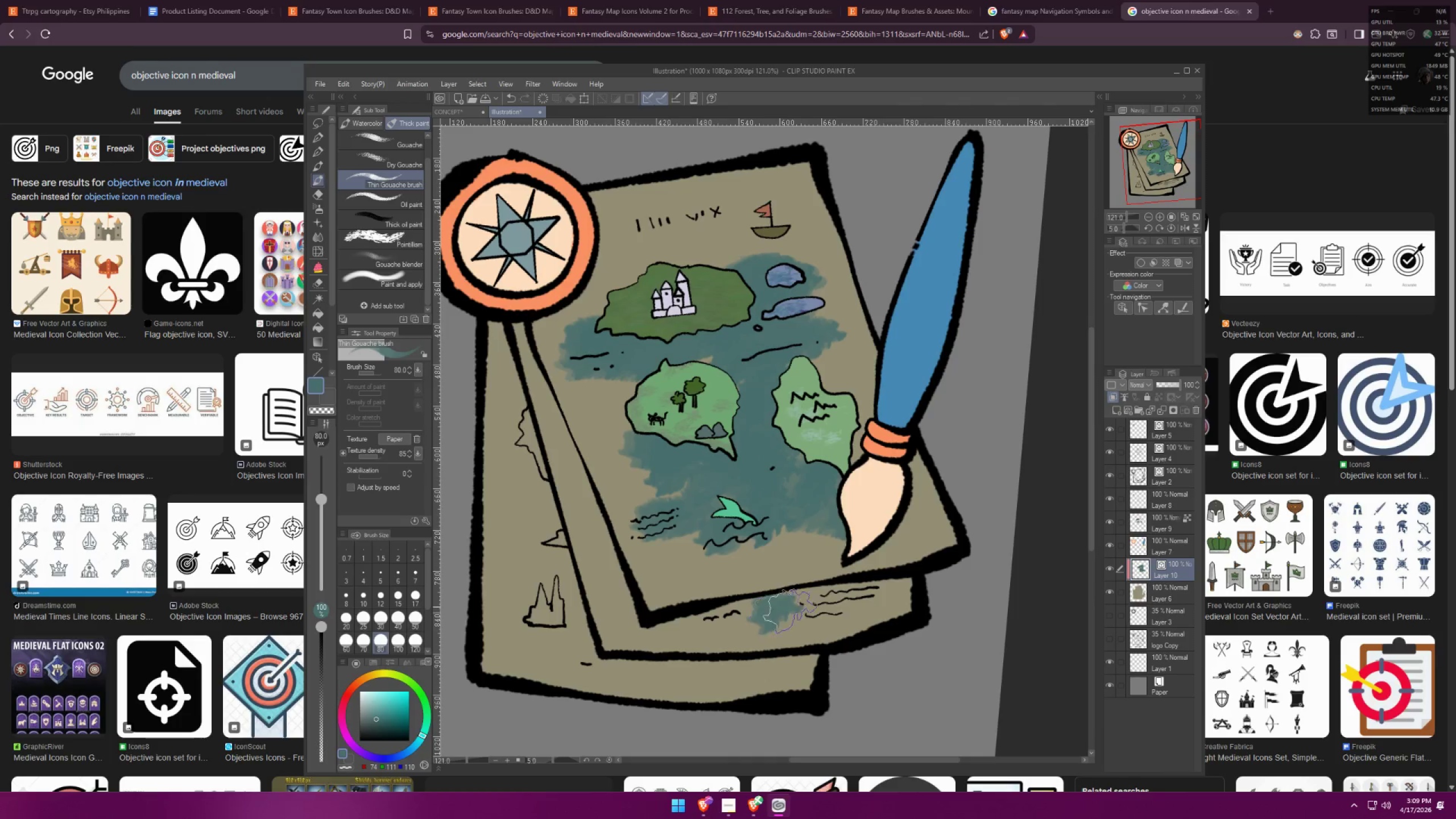 
left_click_drag(start_coordinate=[802, 607], to_coordinate=[812, 602])
 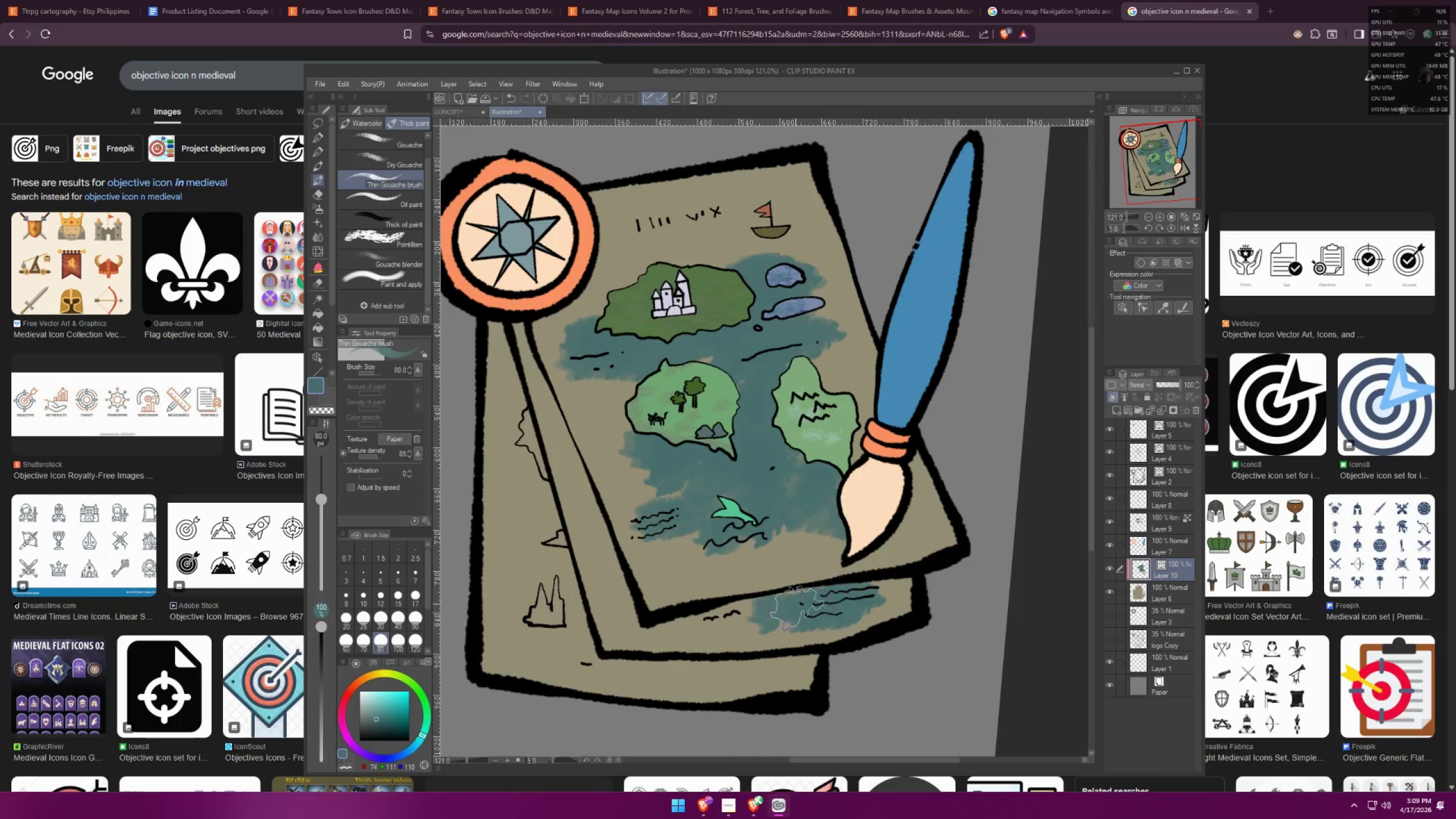 
key(Control+ControlLeft)
 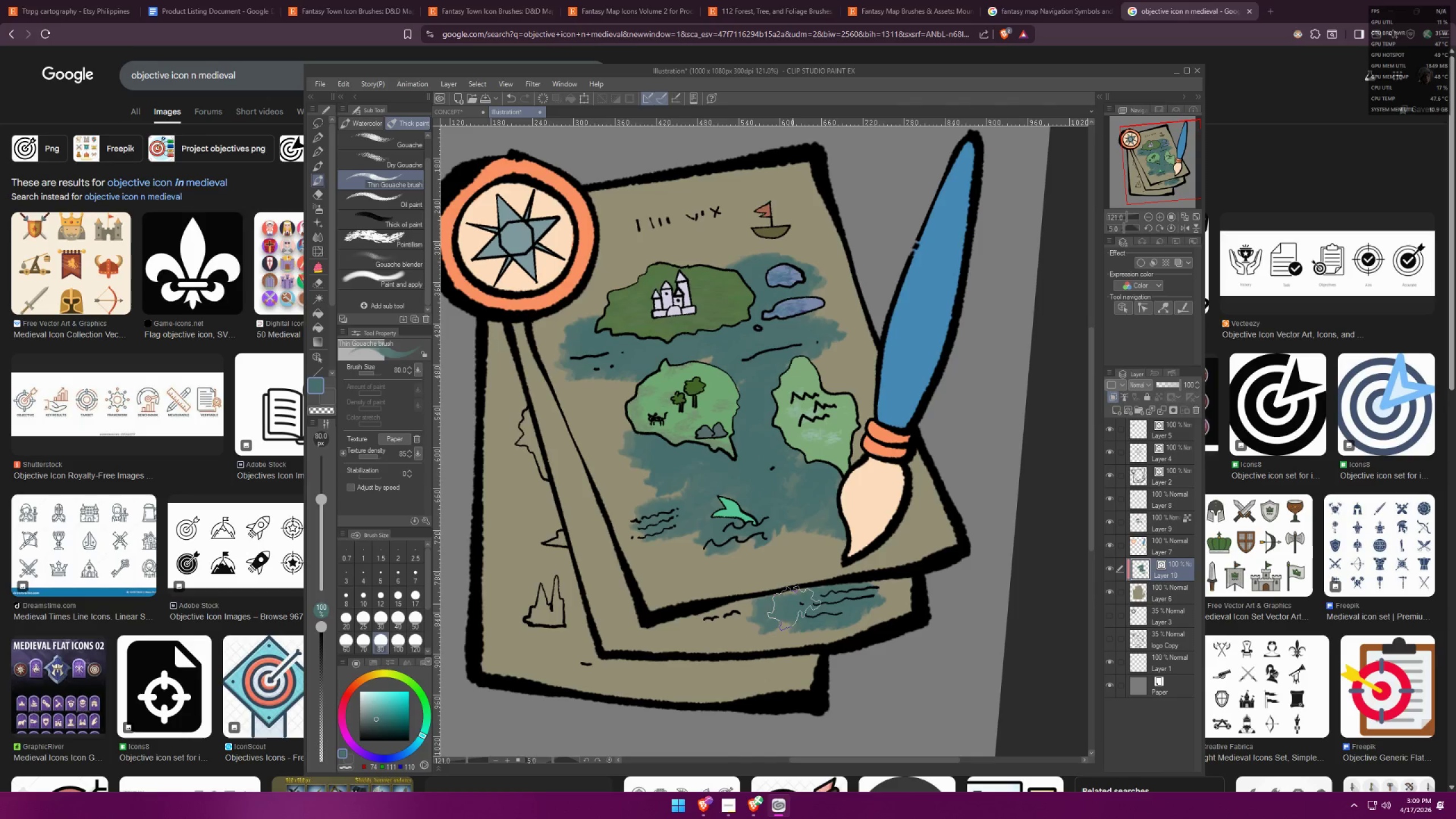 
key(Control+Z)
 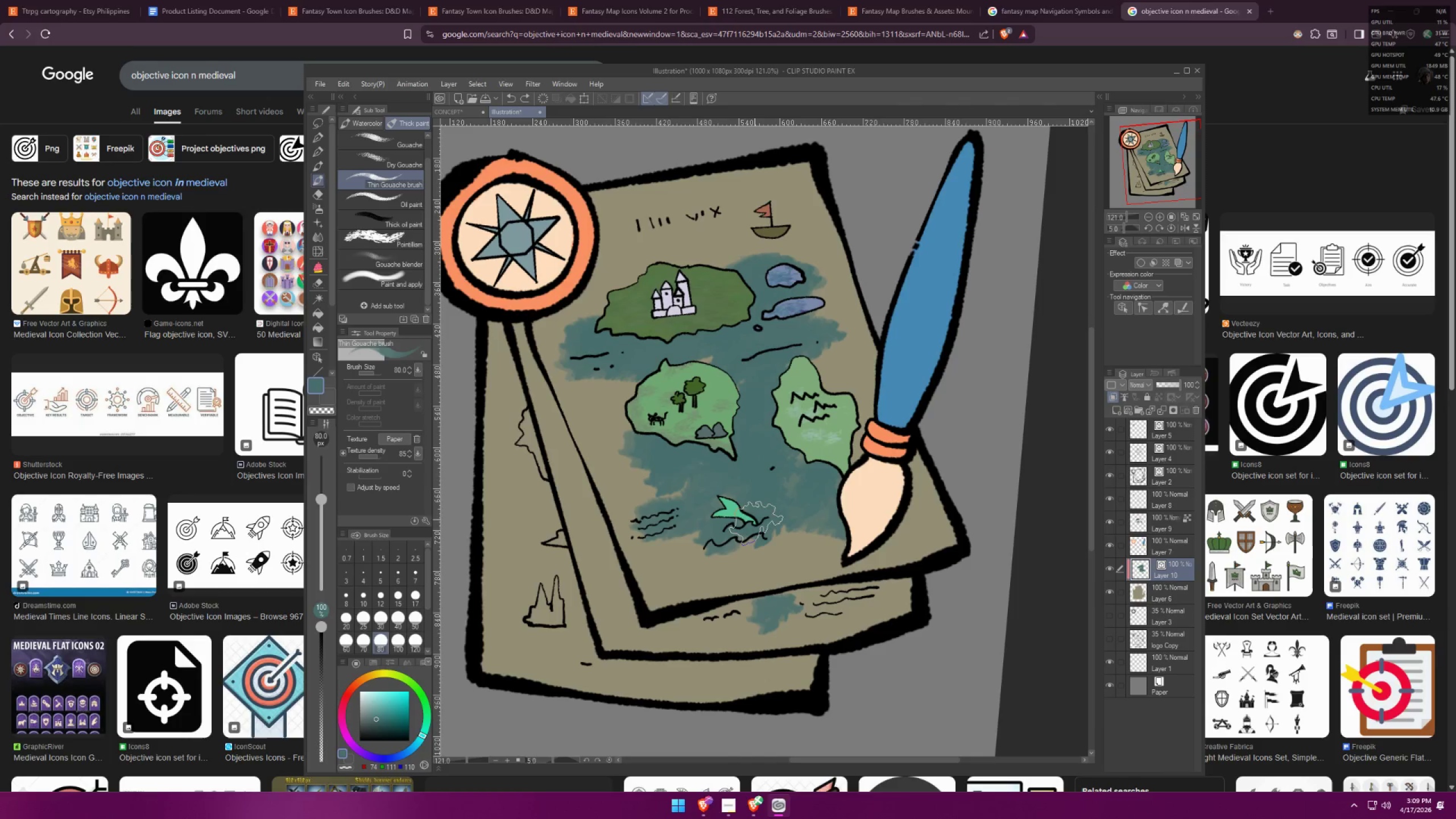 
left_click_drag(start_coordinate=[752, 526], to_coordinate=[818, 515])
 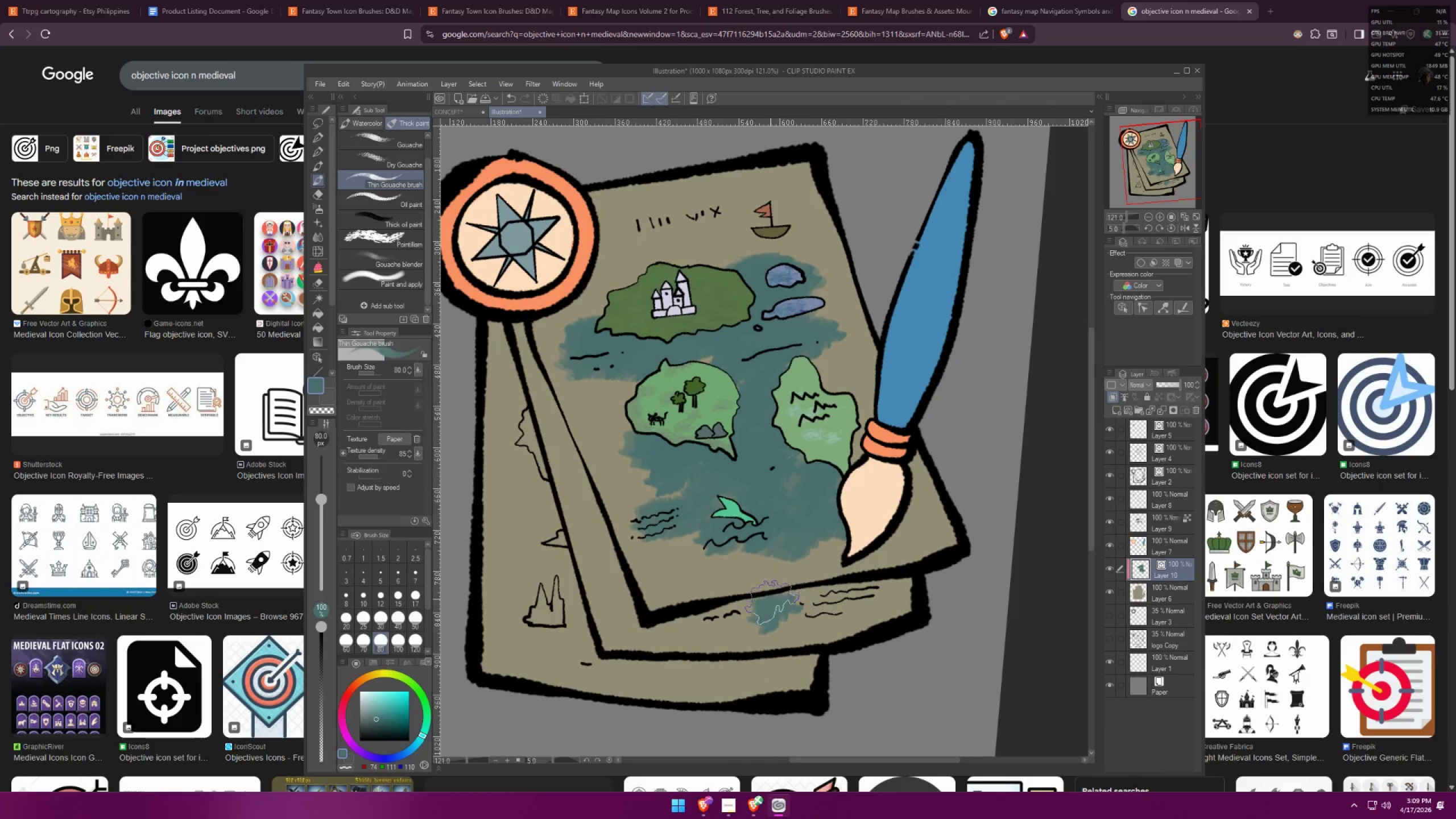 
left_click_drag(start_coordinate=[779, 605], to_coordinate=[820, 606])
 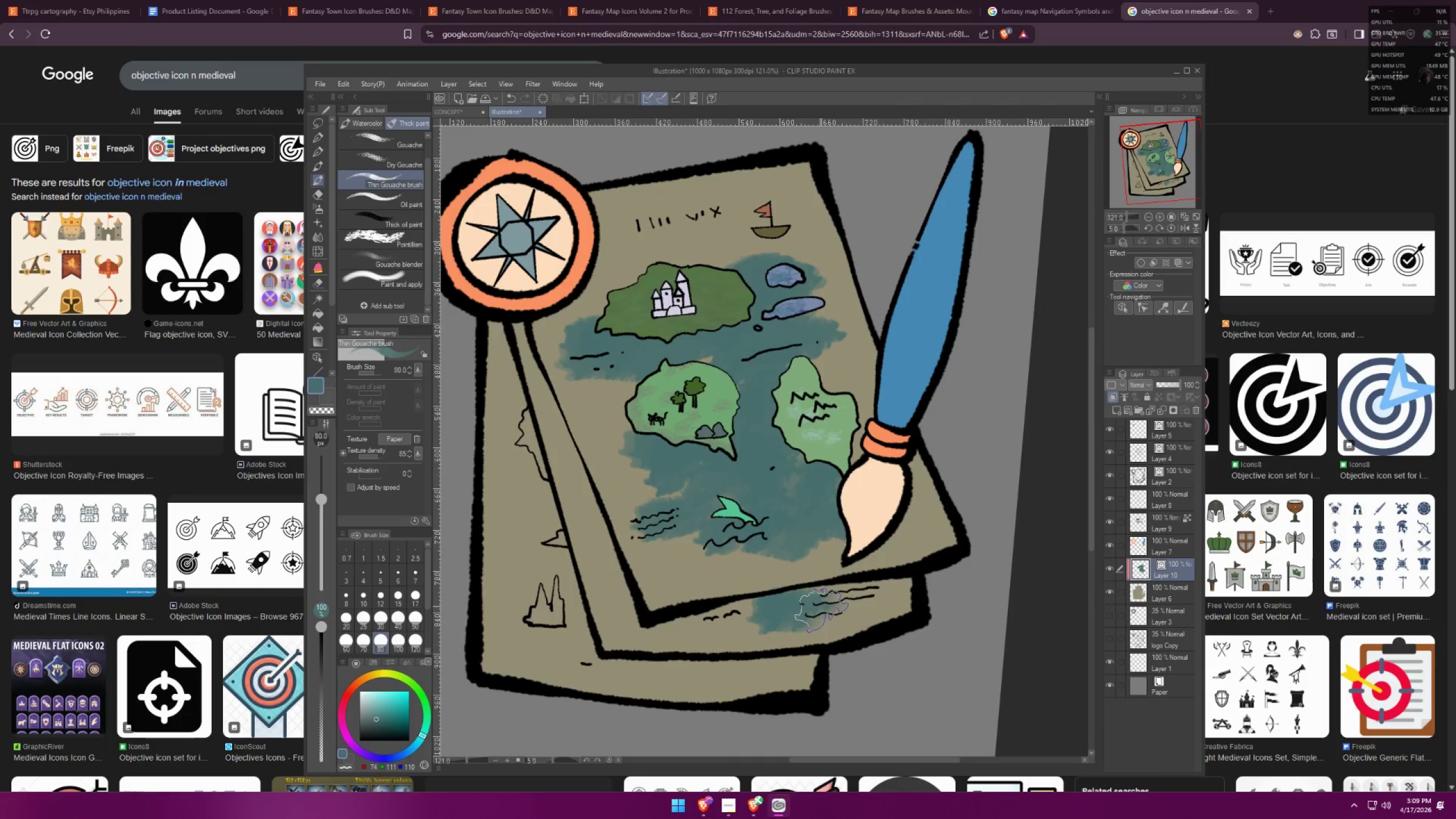 
key(Control+Z)
 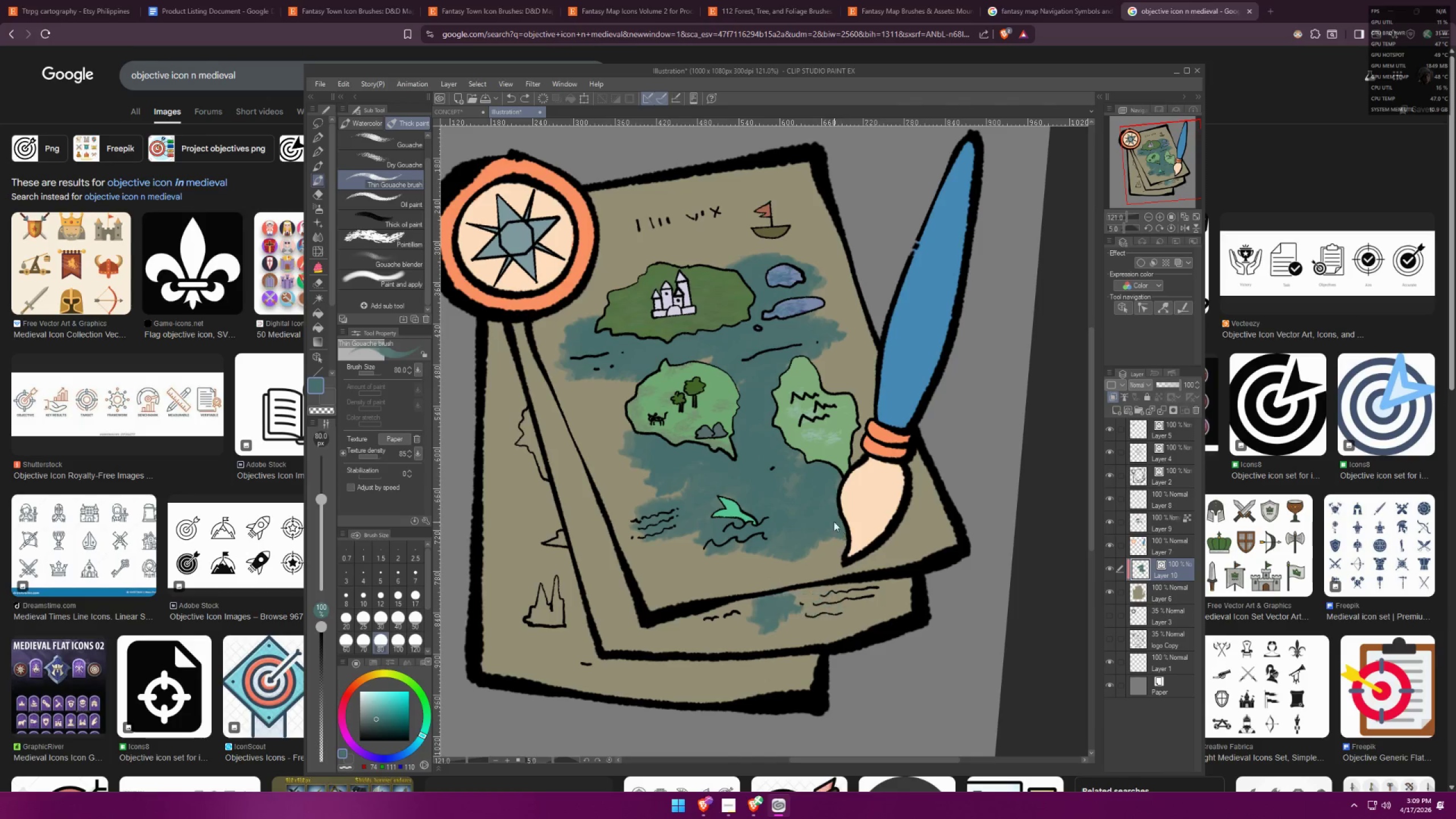 
key(Control+Z)
 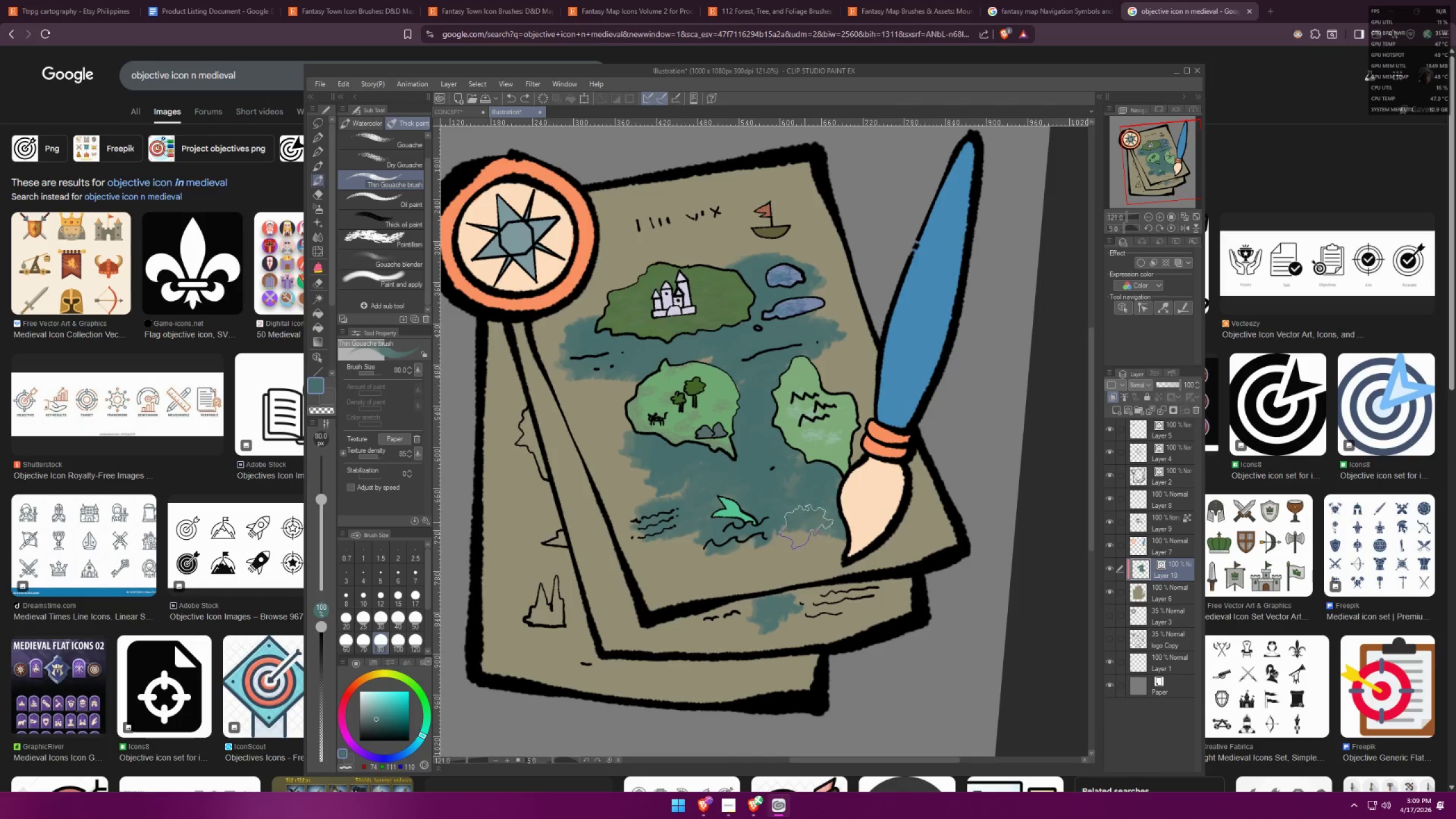 
left_click_drag(start_coordinate=[794, 491], to_coordinate=[618, 404])
 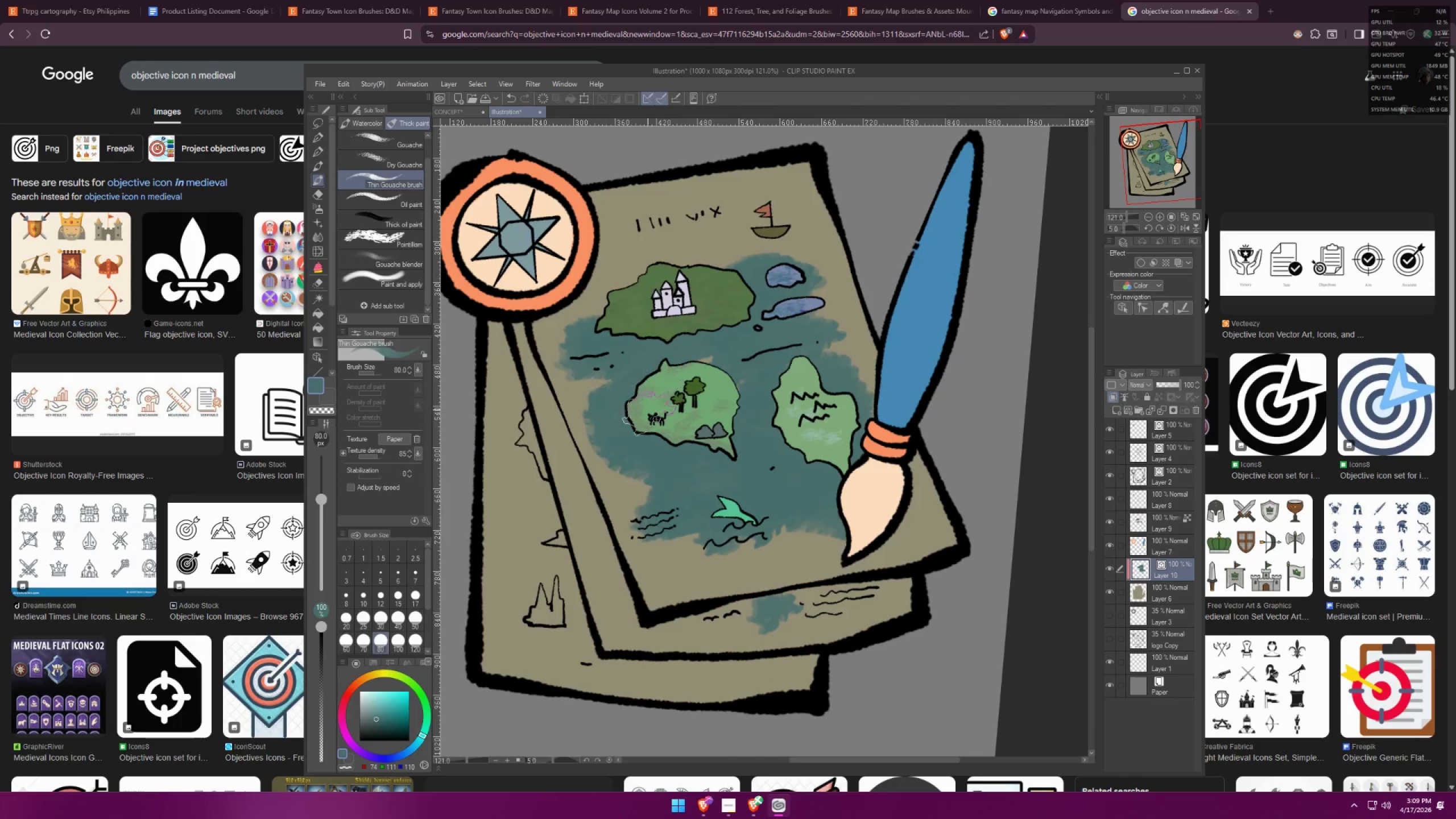 
key(Control+ControlLeft)
 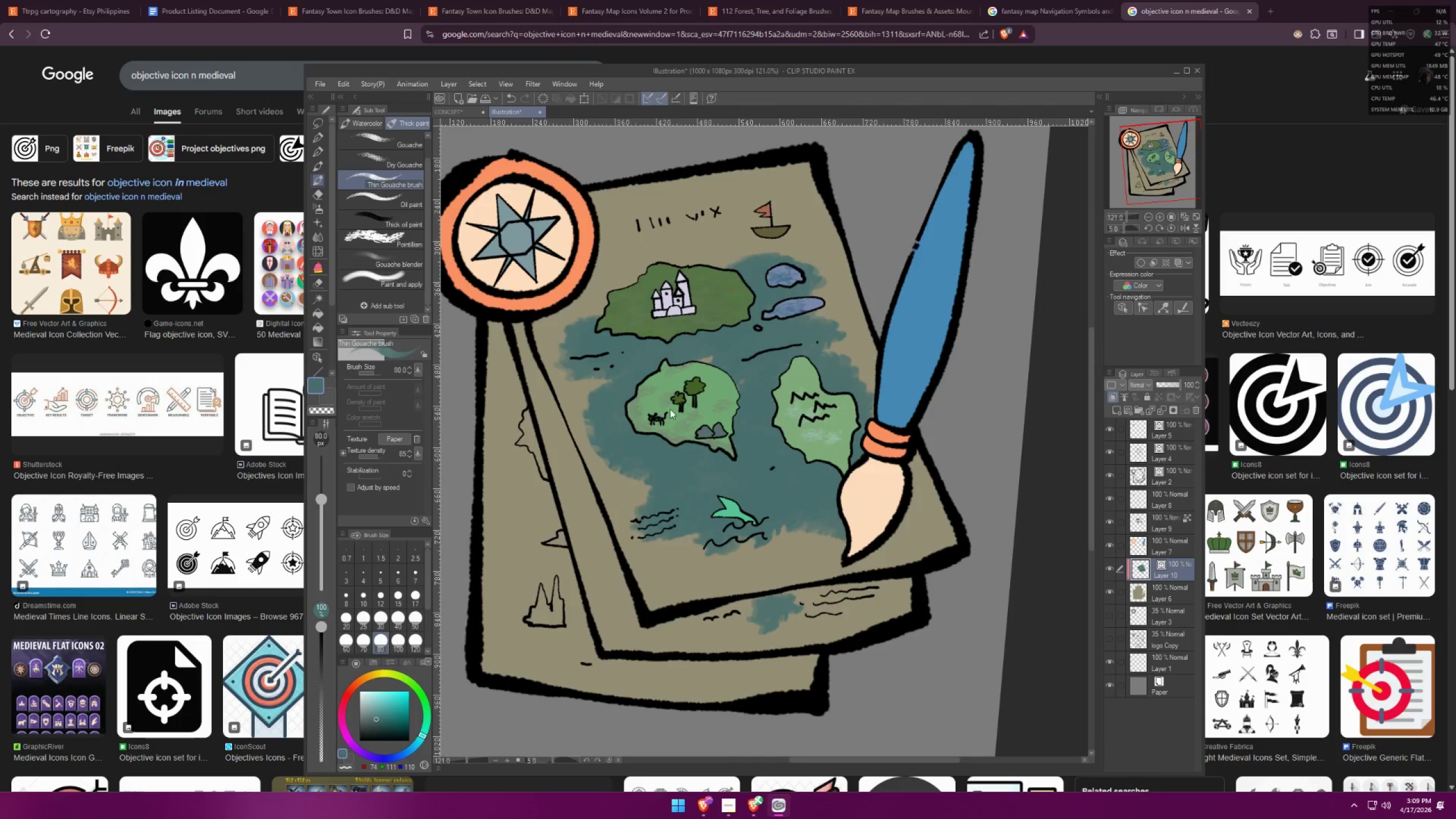 
key(Control+Z)
 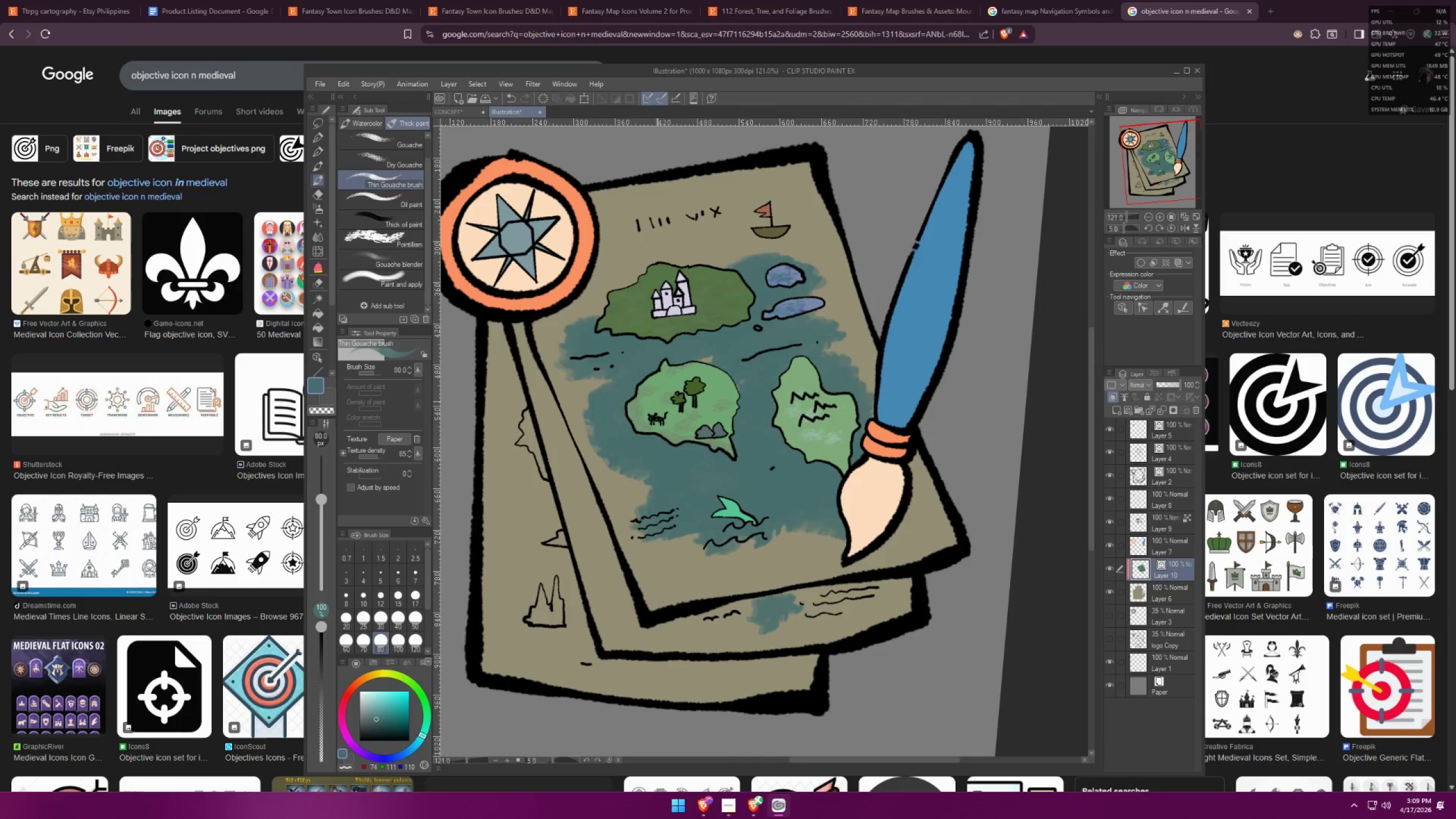 
left_click_drag(start_coordinate=[654, 392], to_coordinate=[599, 410])
 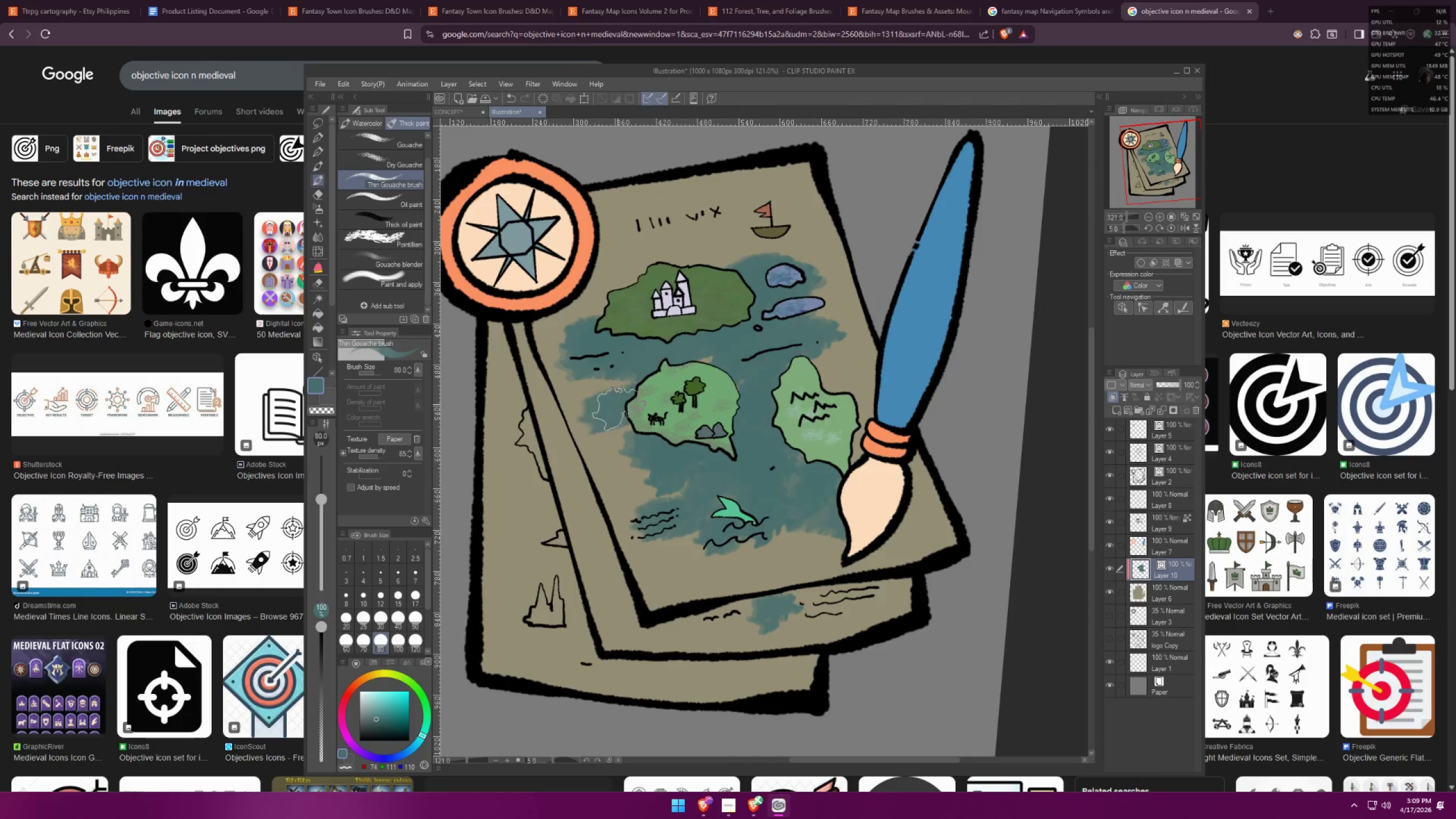 
left_click_drag(start_coordinate=[642, 401], to_coordinate=[825, 511])
 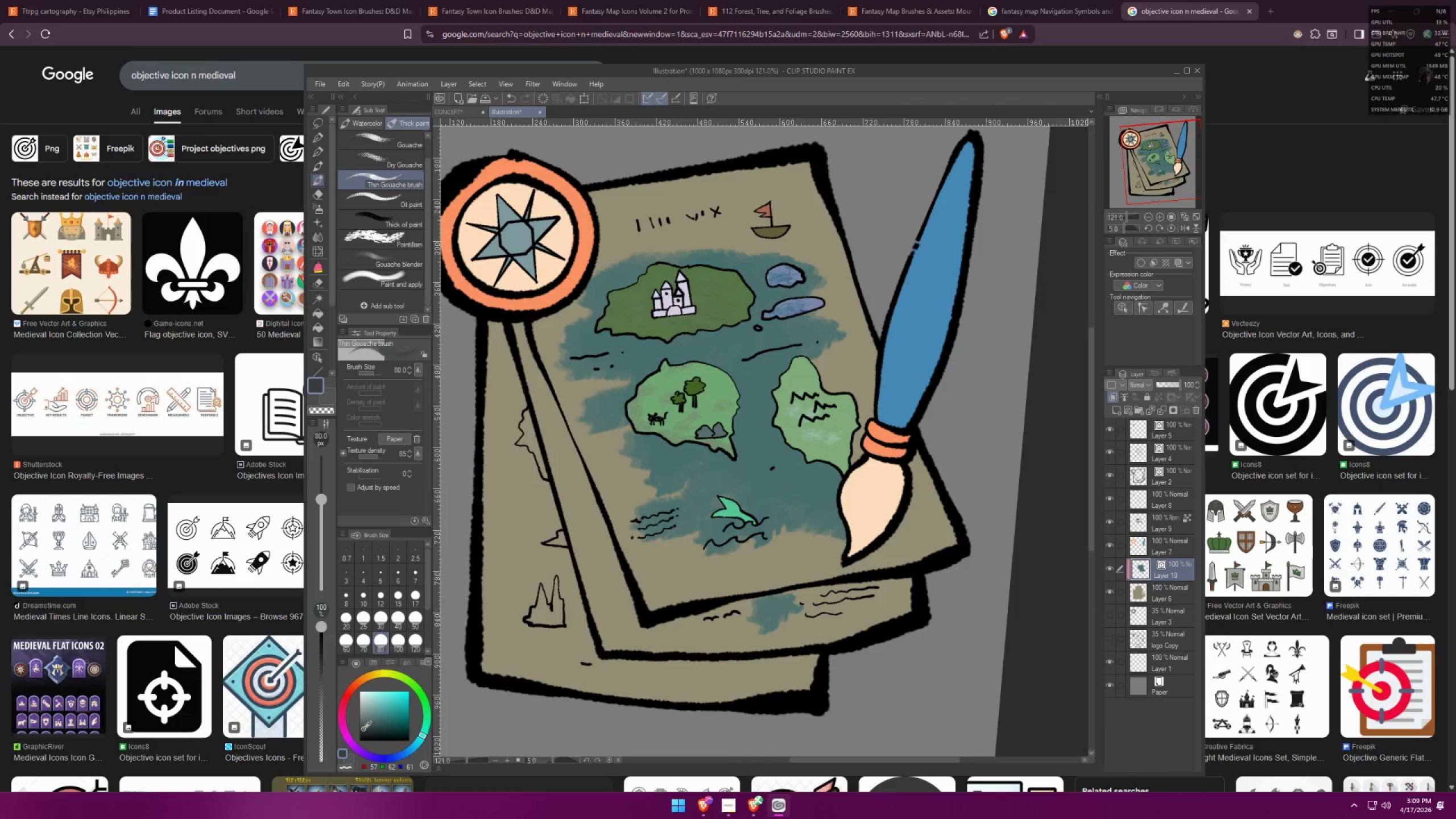 
left_click_drag(start_coordinate=[803, 431], to_coordinate=[838, 469])
 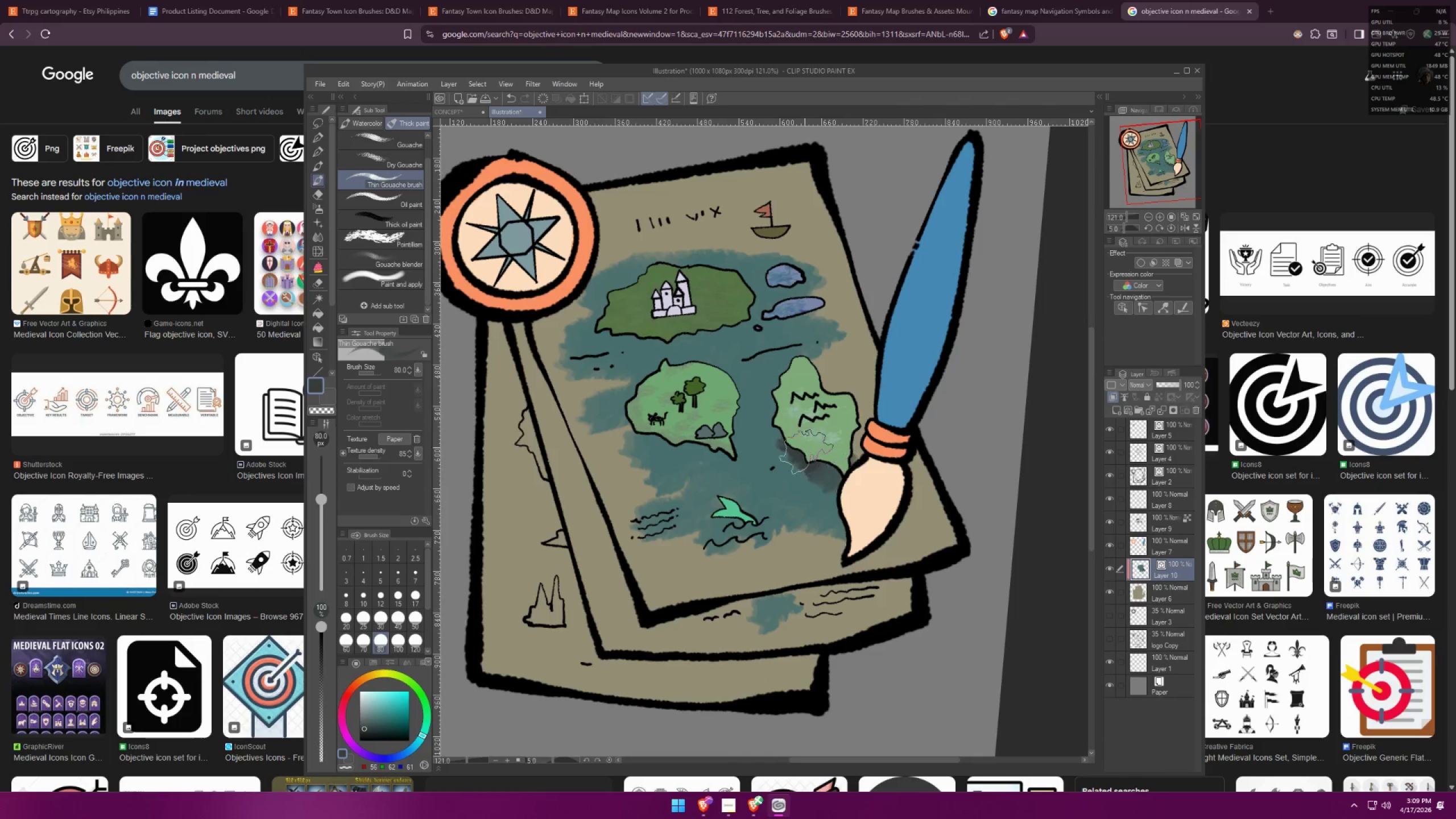 
left_click_drag(start_coordinate=[803, 446], to_coordinate=[791, 418])
 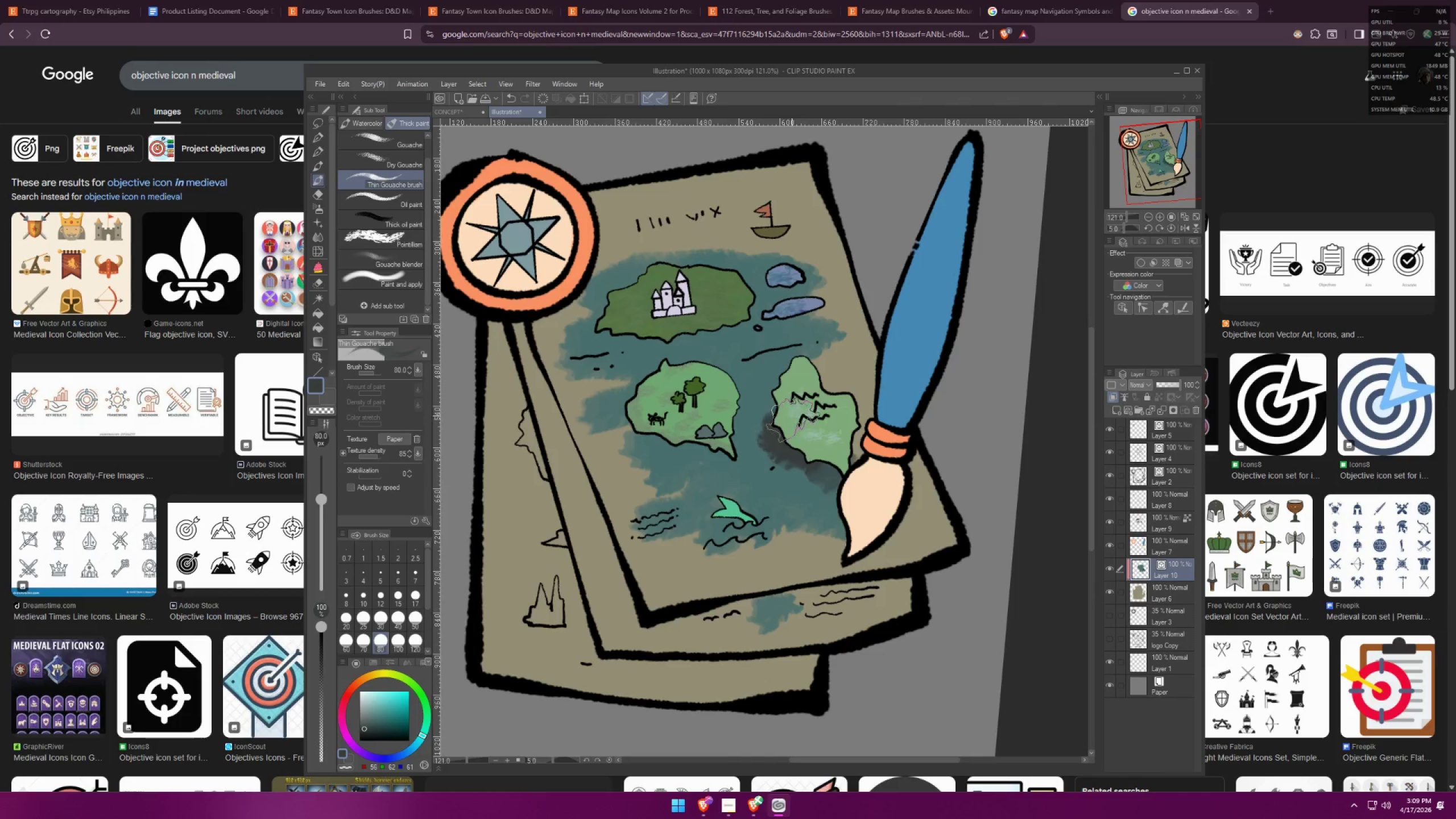 
left_click_drag(start_coordinate=[790, 413], to_coordinate=[778, 393])
 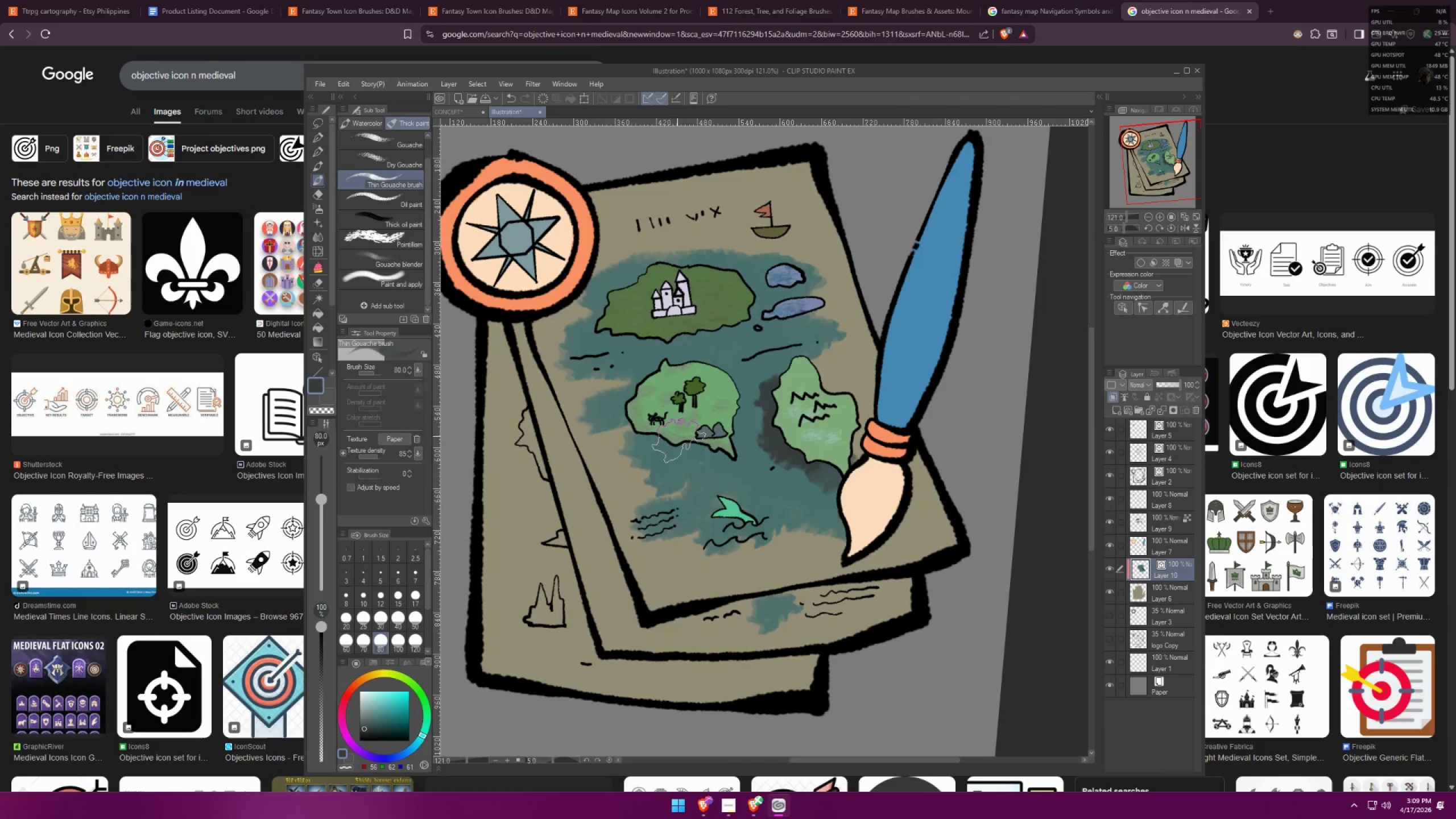 
left_click_drag(start_coordinate=[668, 433], to_coordinate=[730, 442])
 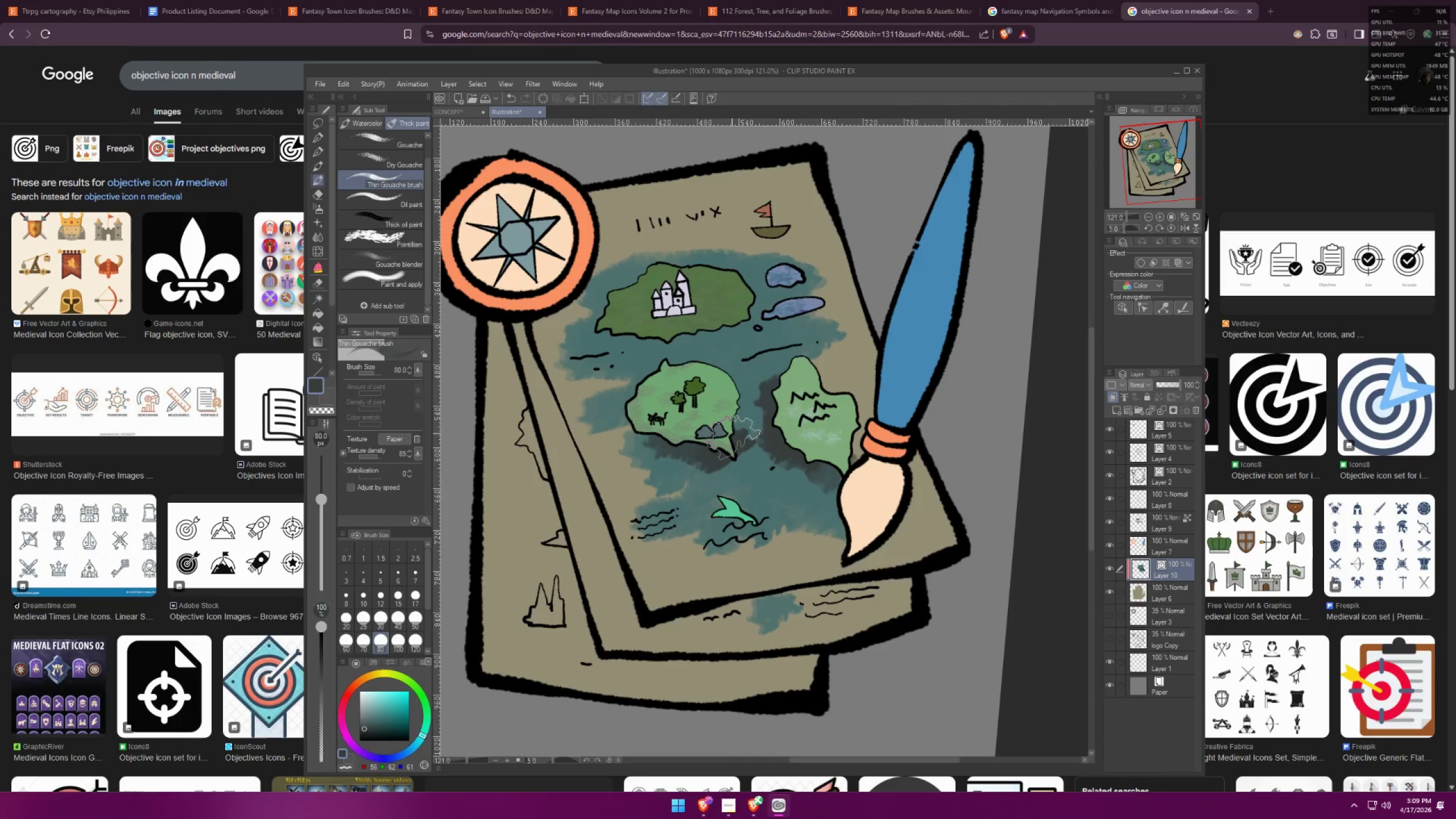 
left_click_drag(start_coordinate=[725, 428], to_coordinate=[714, 410])
 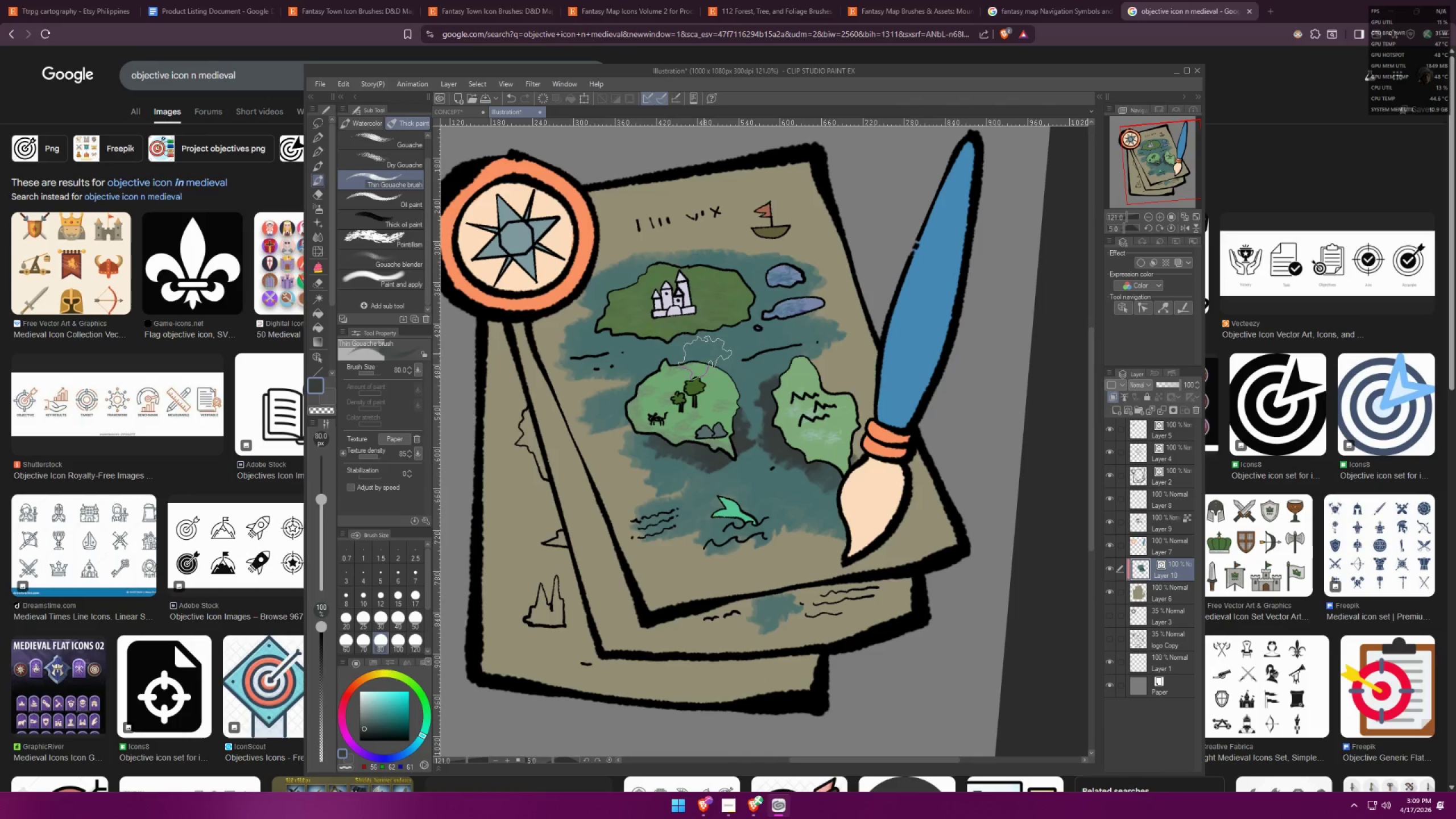 
left_click_drag(start_coordinate=[698, 347], to_coordinate=[632, 332])
 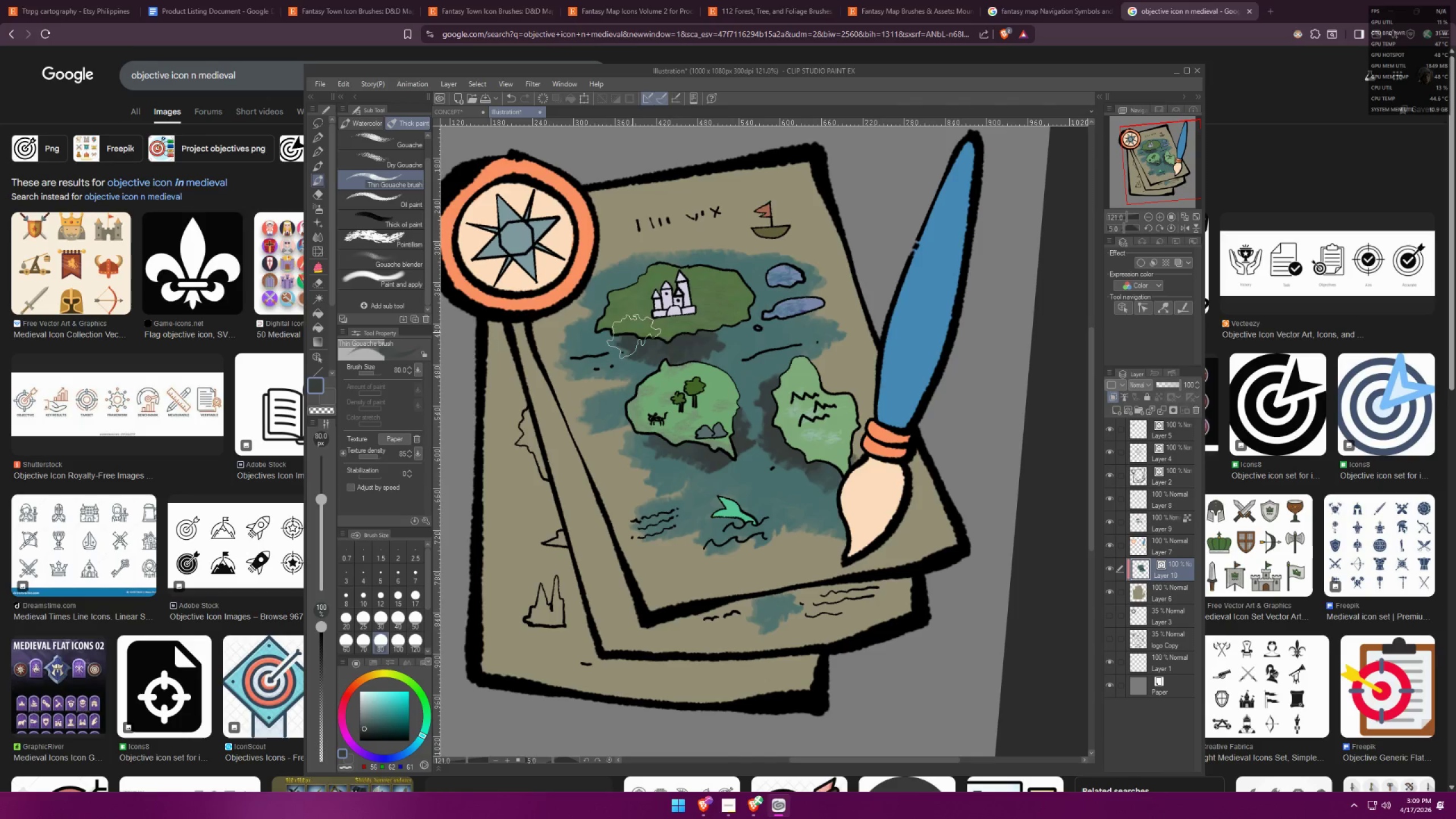 
key(Control+ControlLeft)
 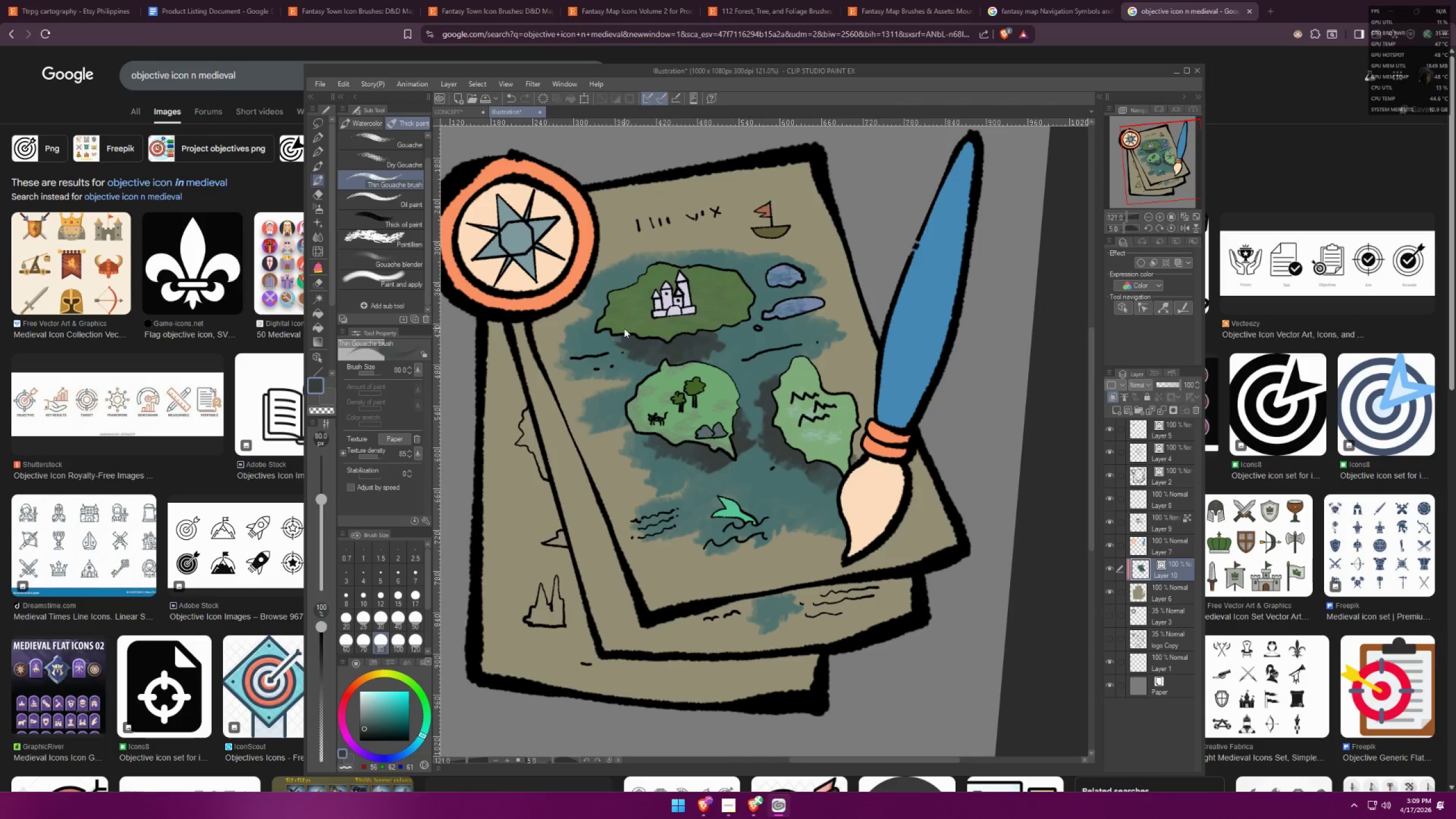 
key(Control+Z)
 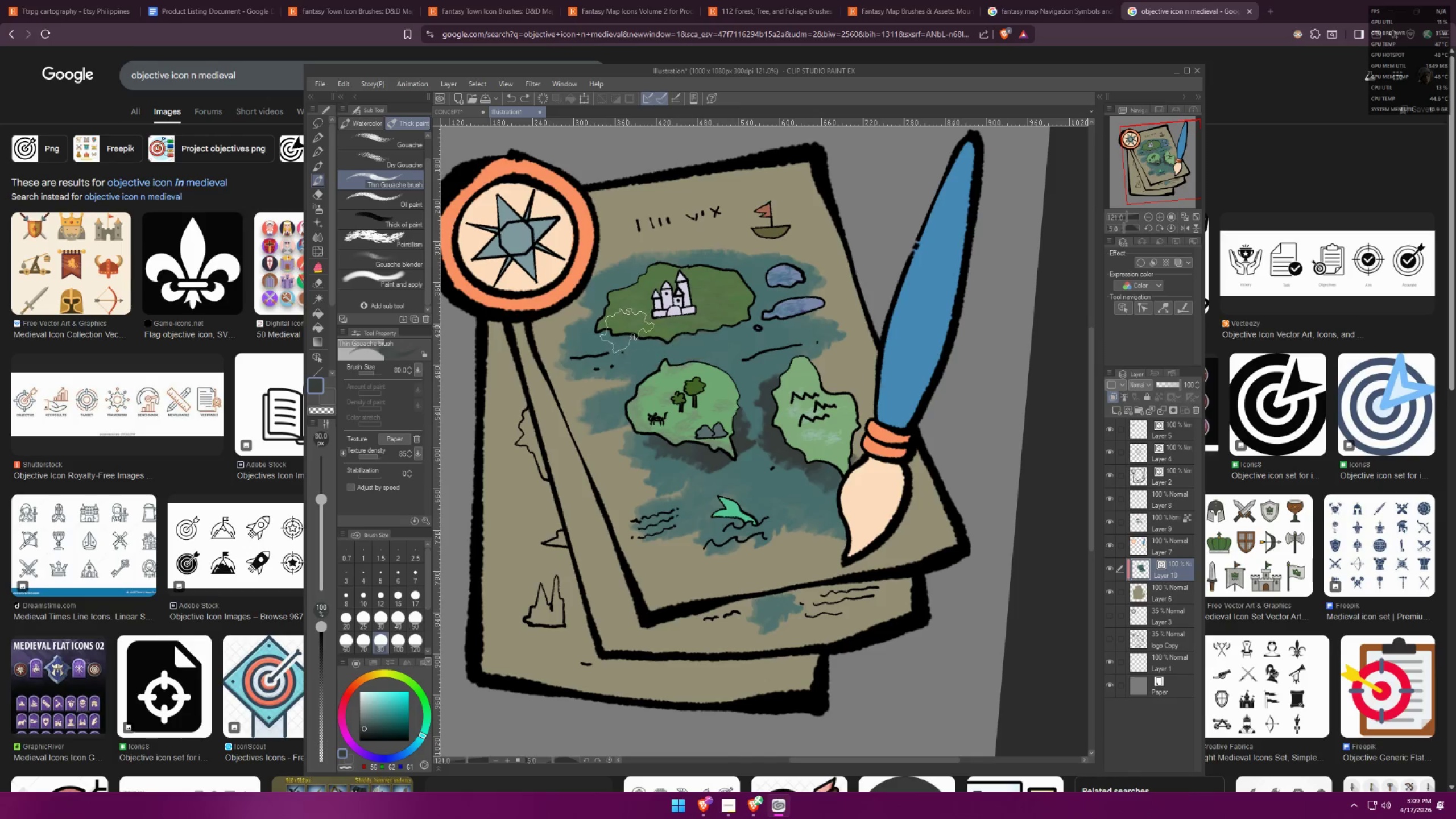 
left_click_drag(start_coordinate=[626, 327], to_coordinate=[741, 299])
 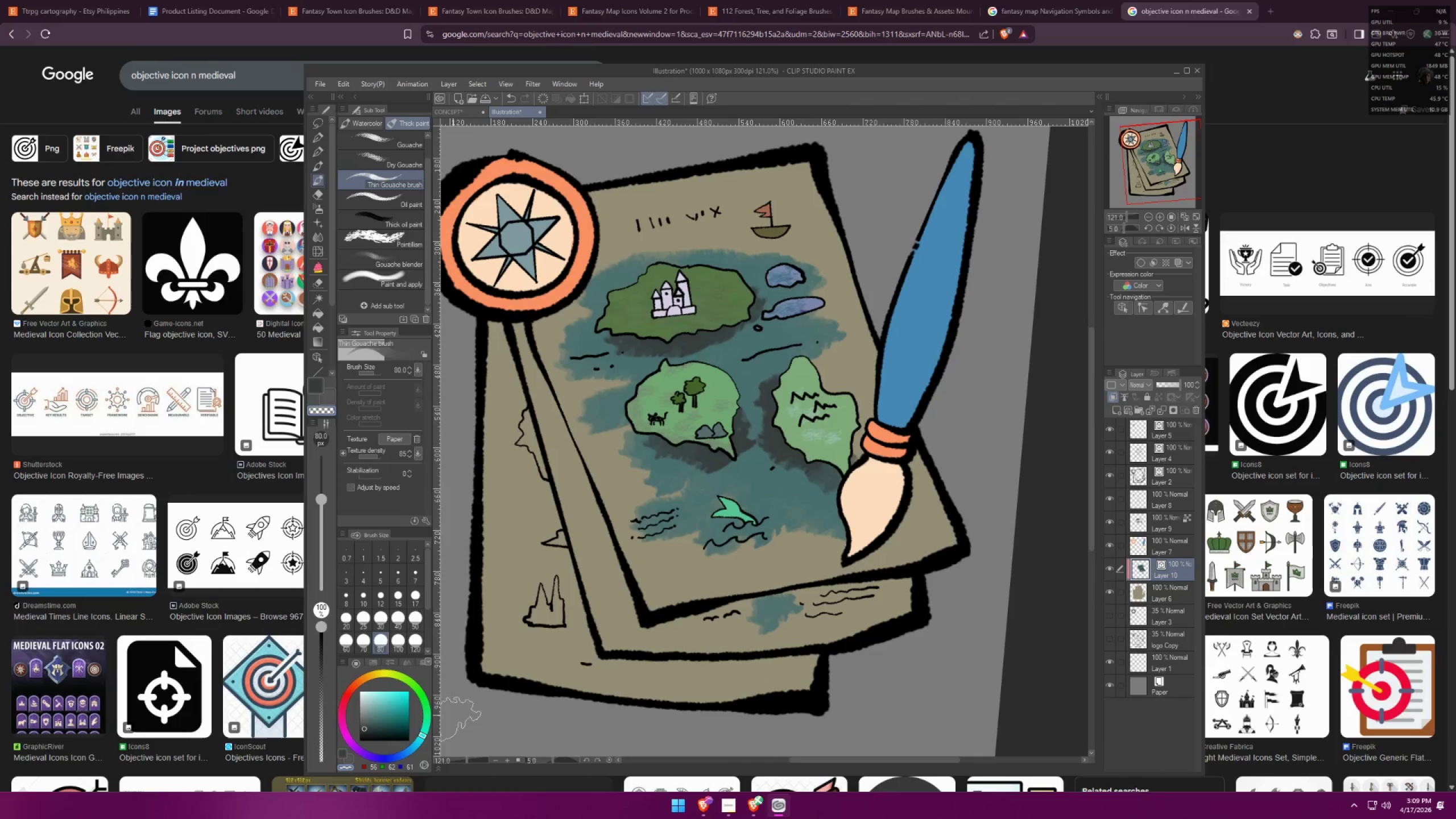 
left_click_drag(start_coordinate=[699, 538], to_coordinate=[688, 539])
 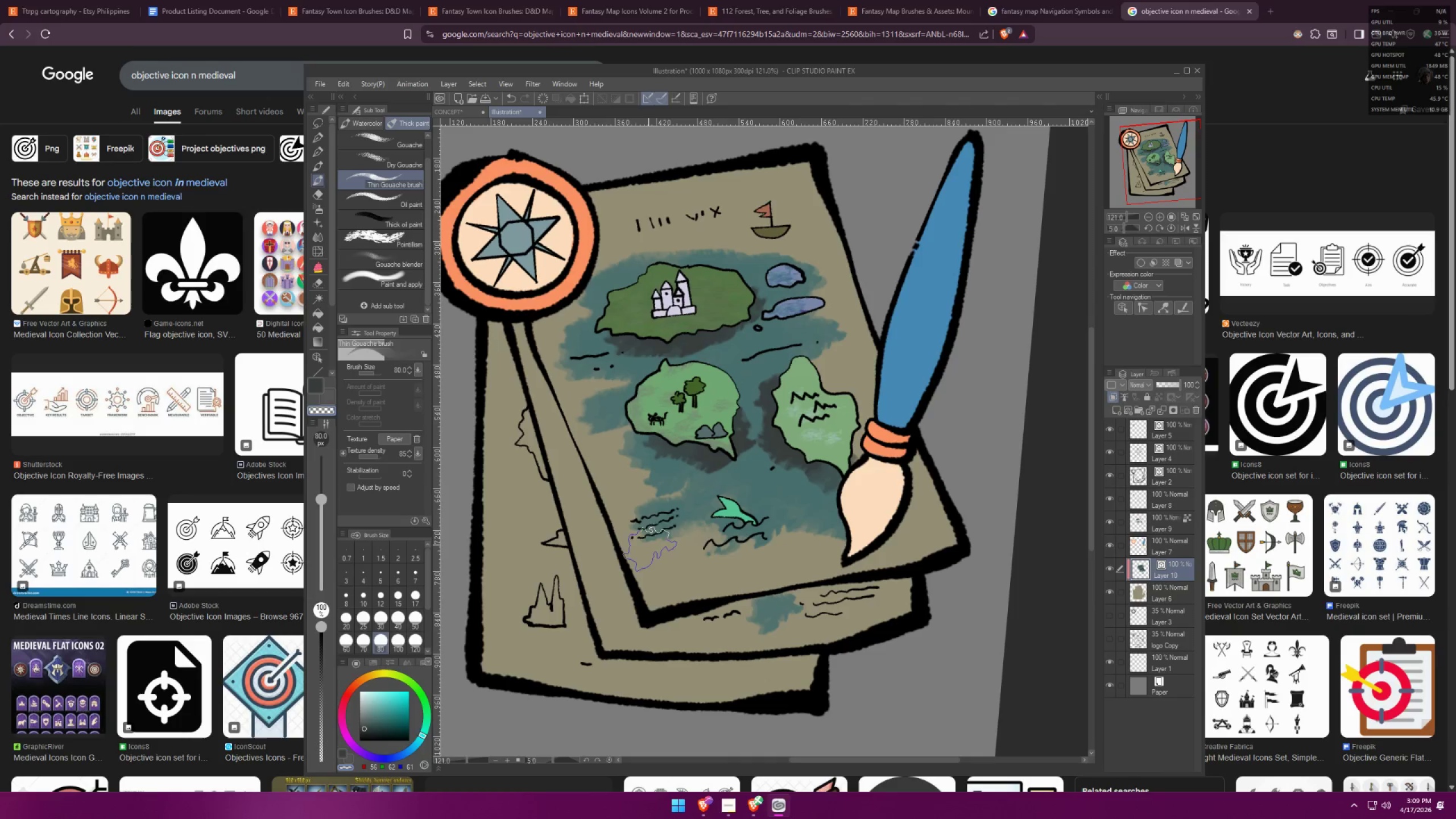 
left_click_drag(start_coordinate=[681, 544], to_coordinate=[720, 549])
 